 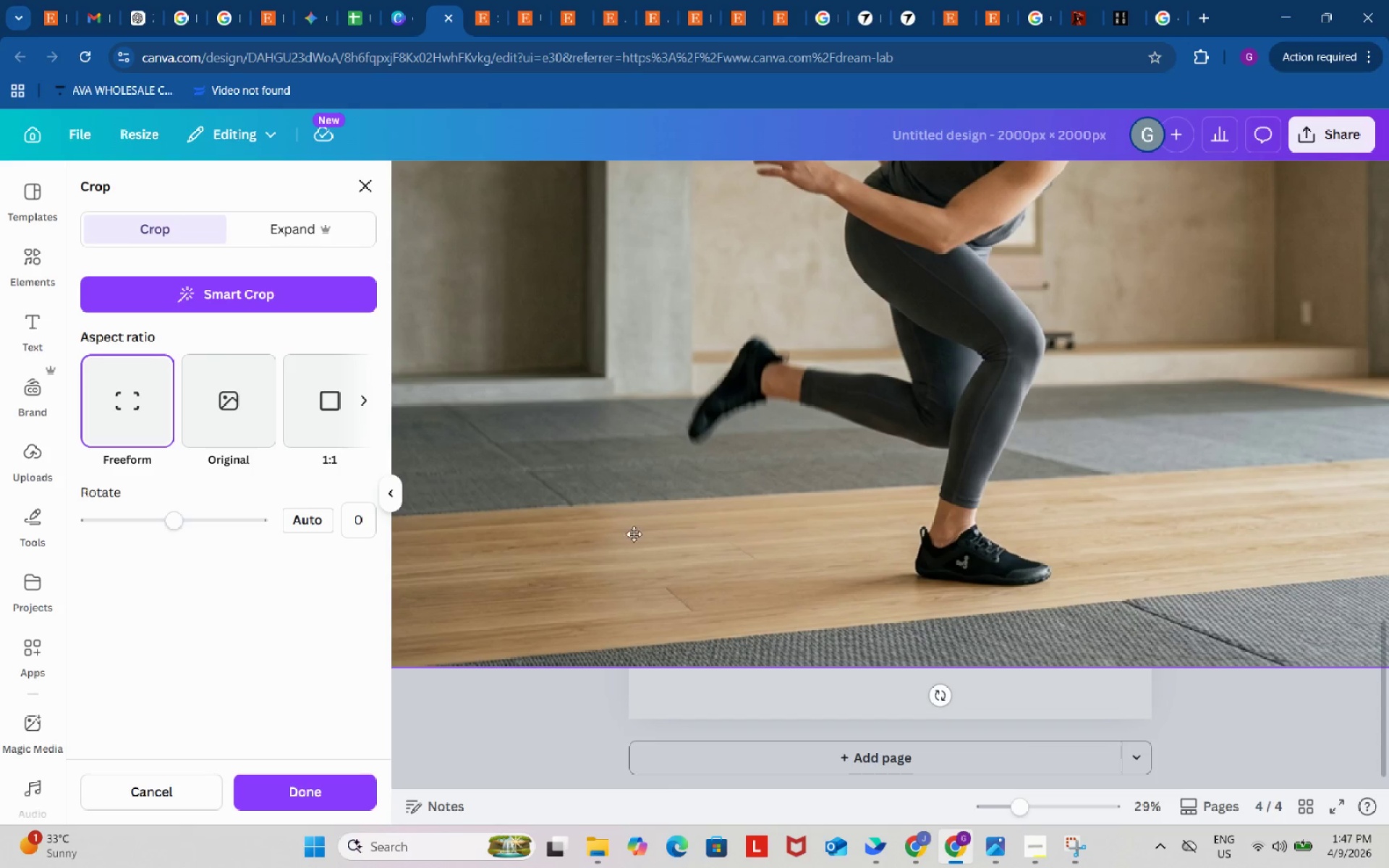 
left_click([314, 385])
 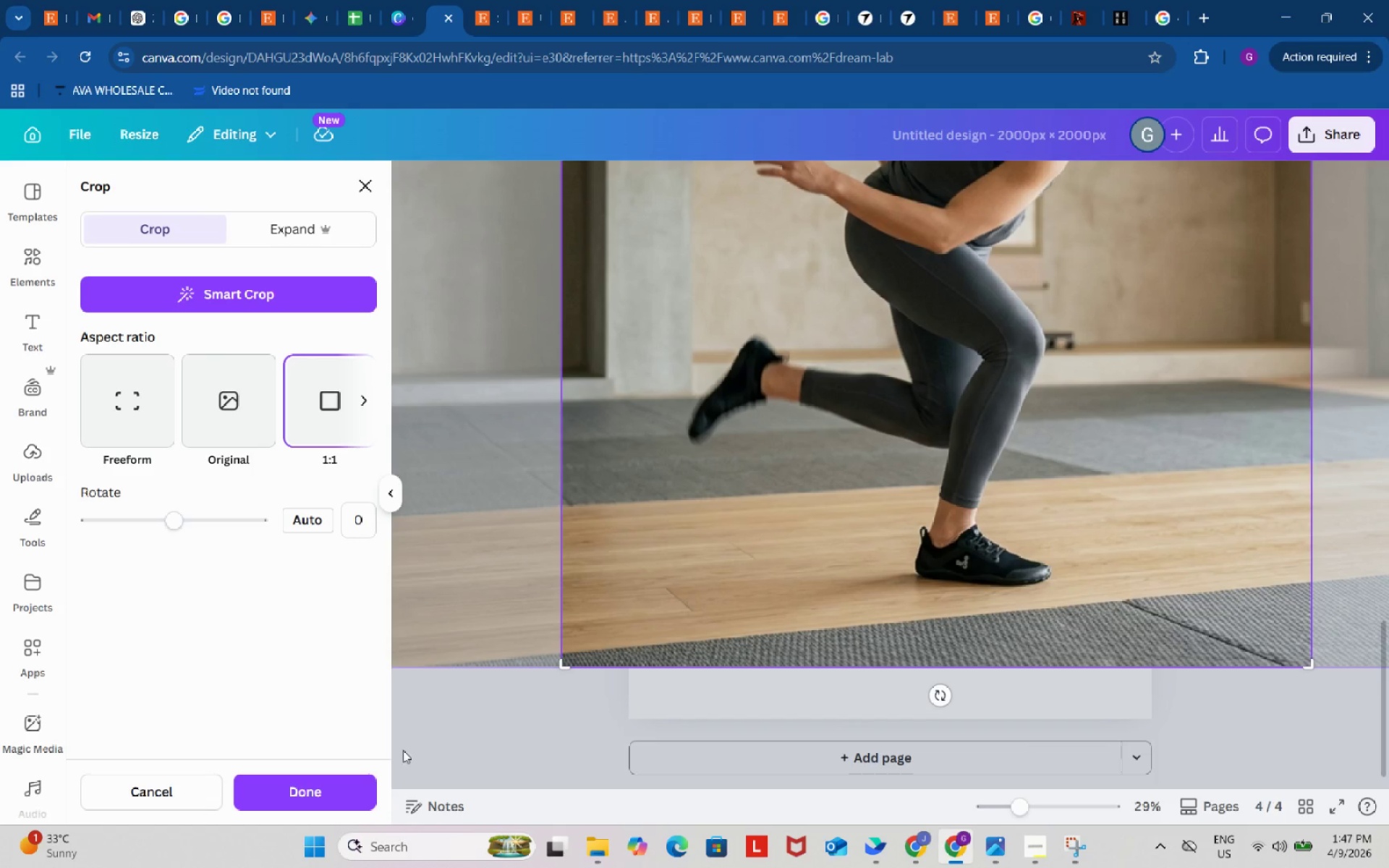 
left_click([340, 788])
 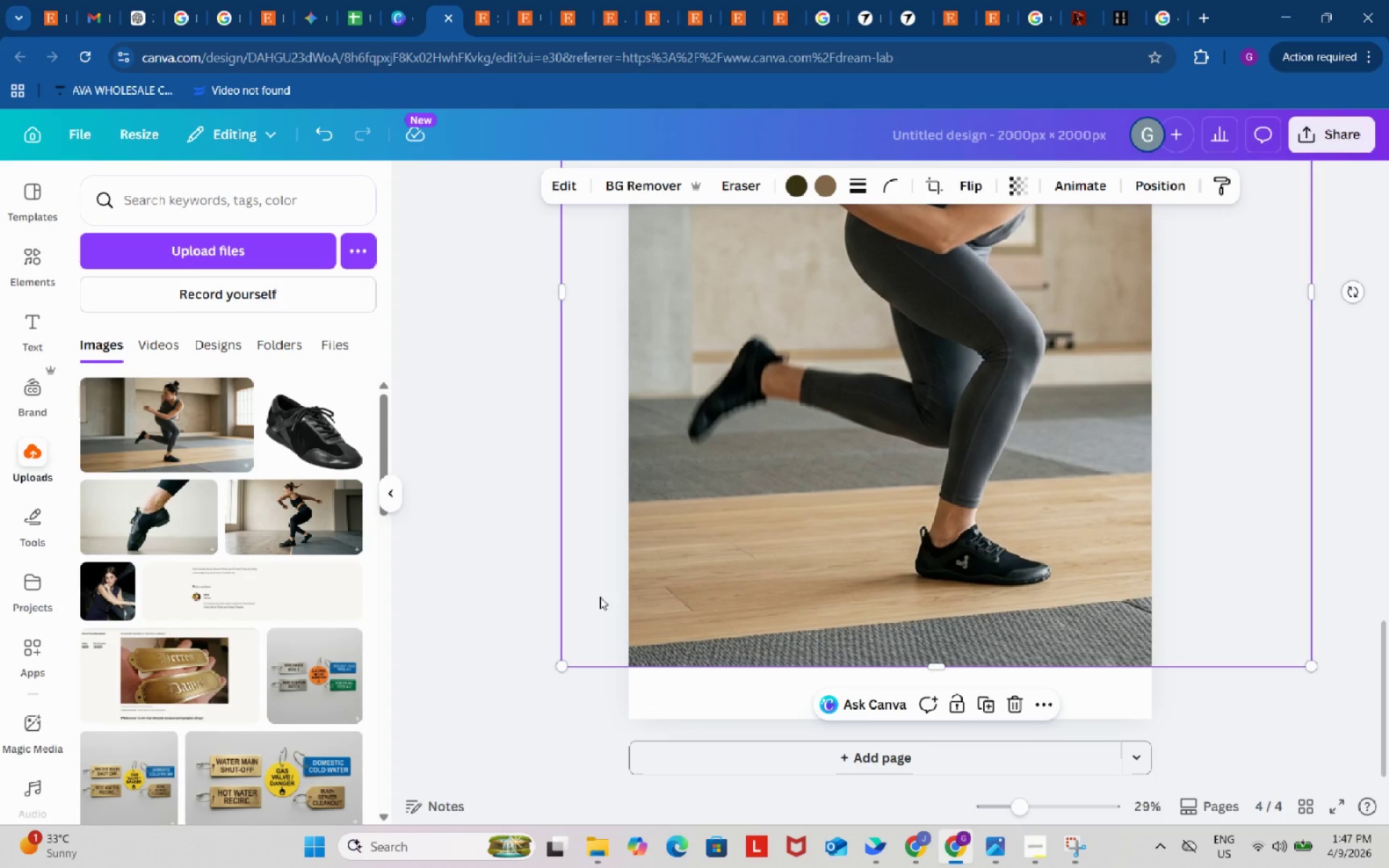 
left_click([527, 461])
 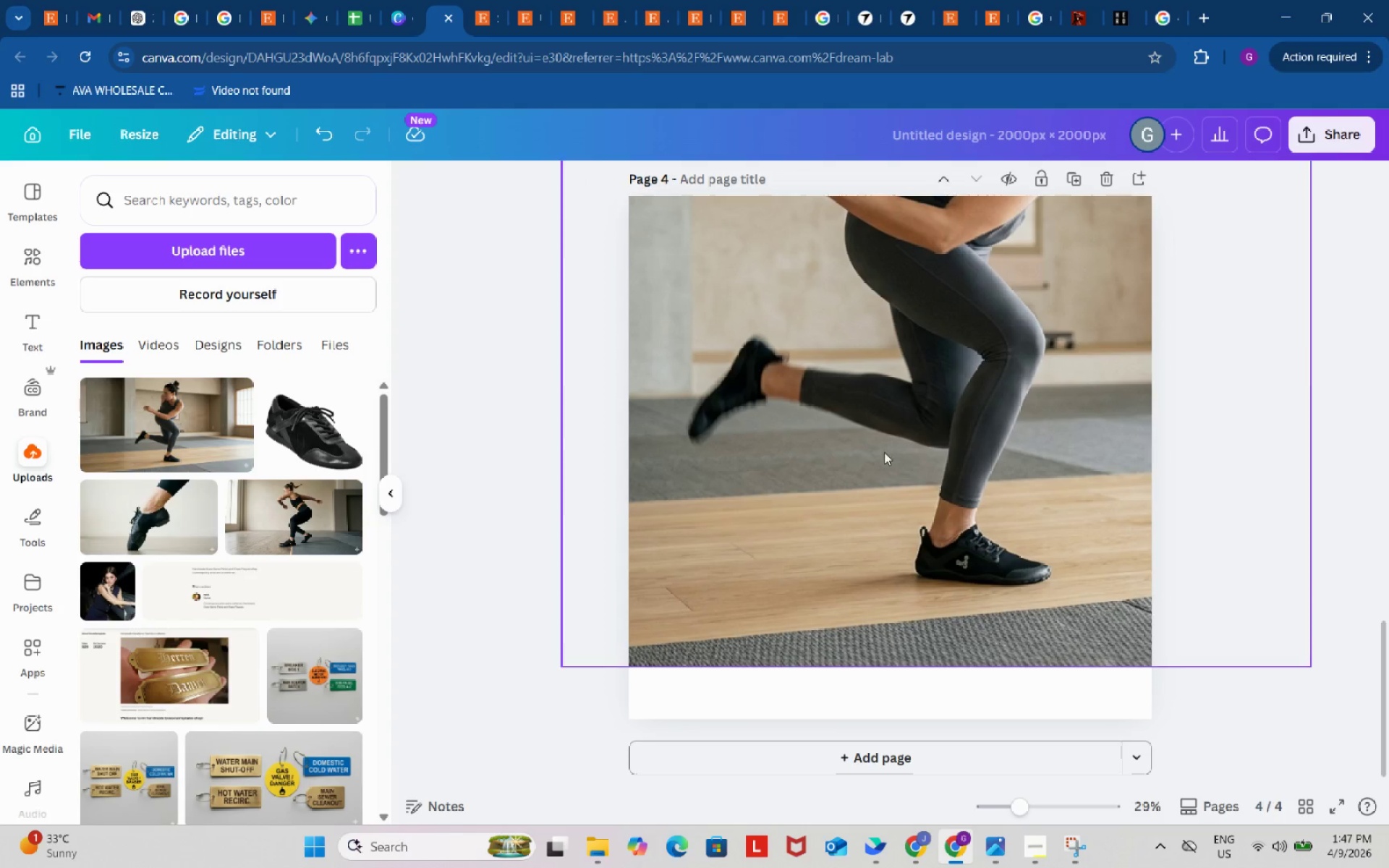 
left_click([910, 452])
 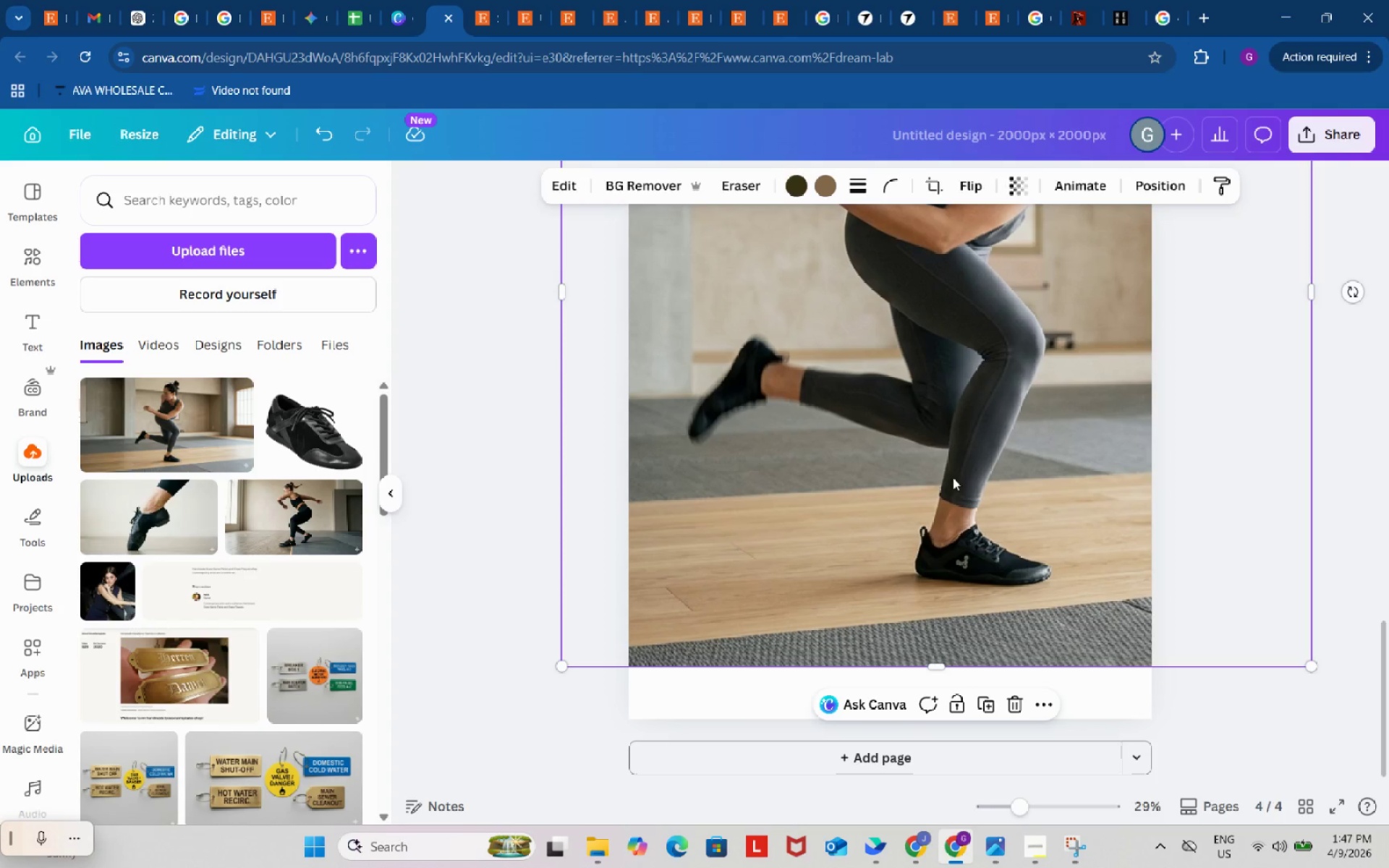 
left_click_drag(start_coordinate=[953, 477], to_coordinate=[859, 334])
 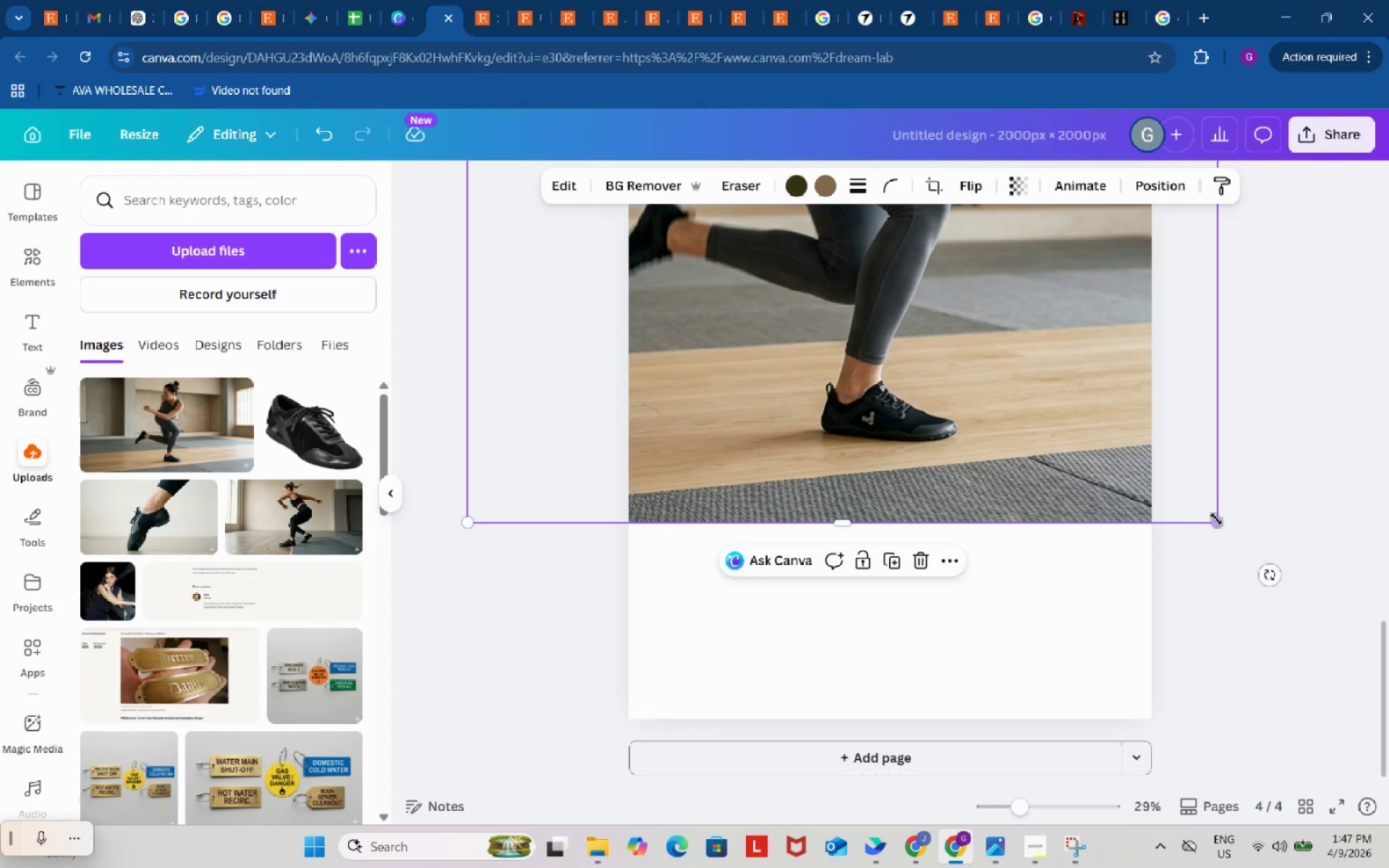 
left_click_drag(start_coordinate=[1216, 519], to_coordinate=[1362, 662])
 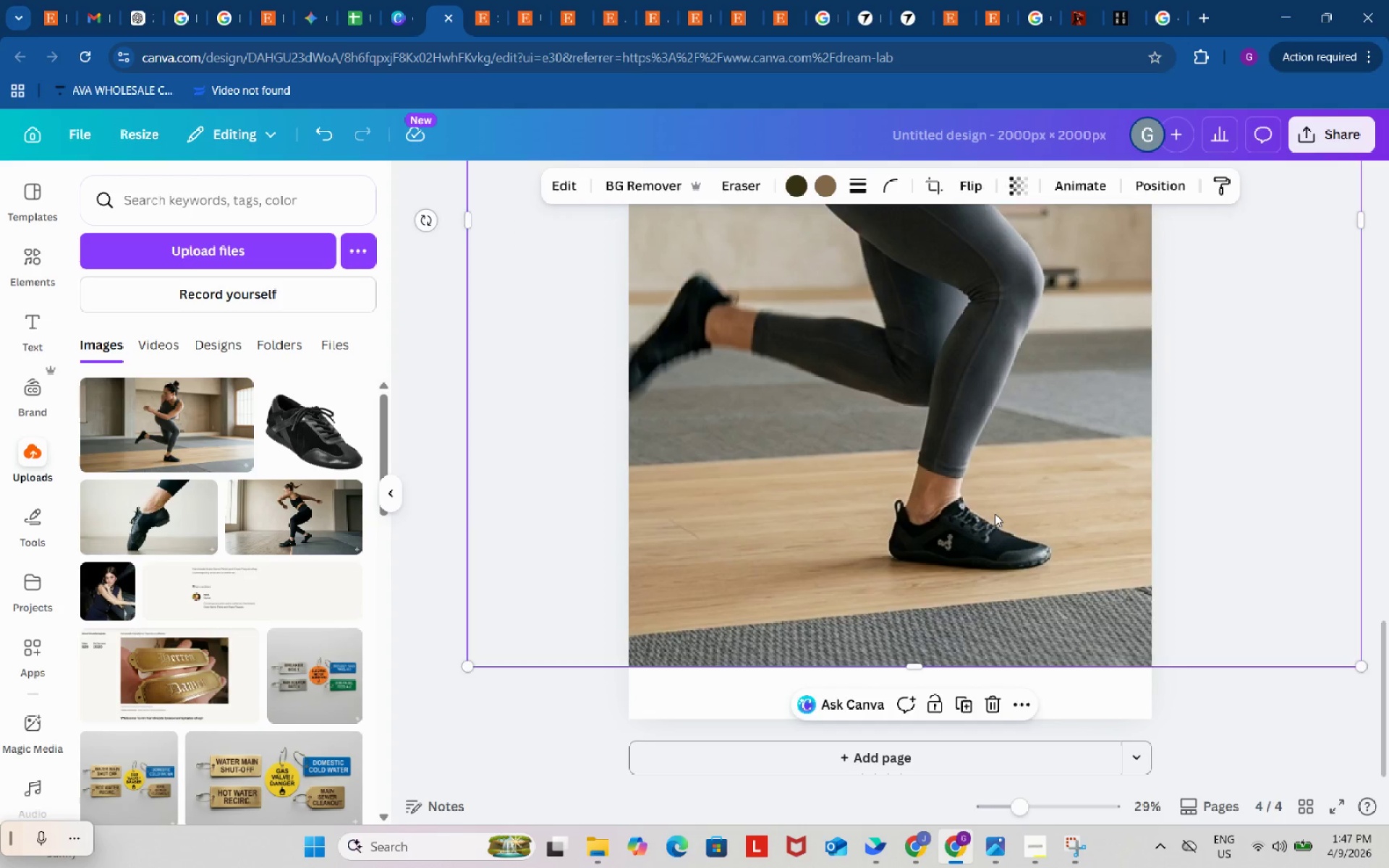 
left_click_drag(start_coordinate=[995, 515], to_coordinate=[780, 241])
 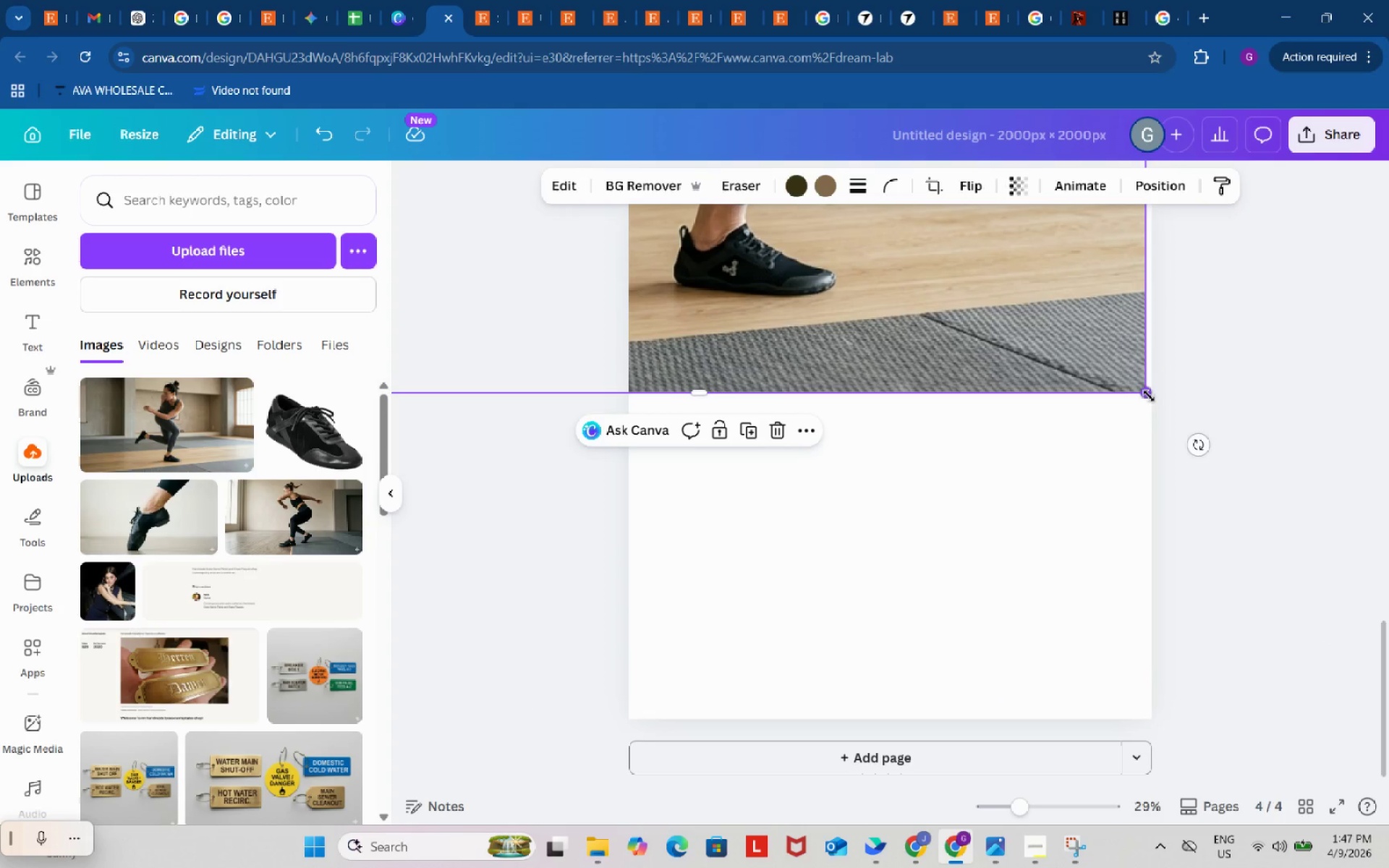 
left_click_drag(start_coordinate=[1149, 396], to_coordinate=[1388, 867])
 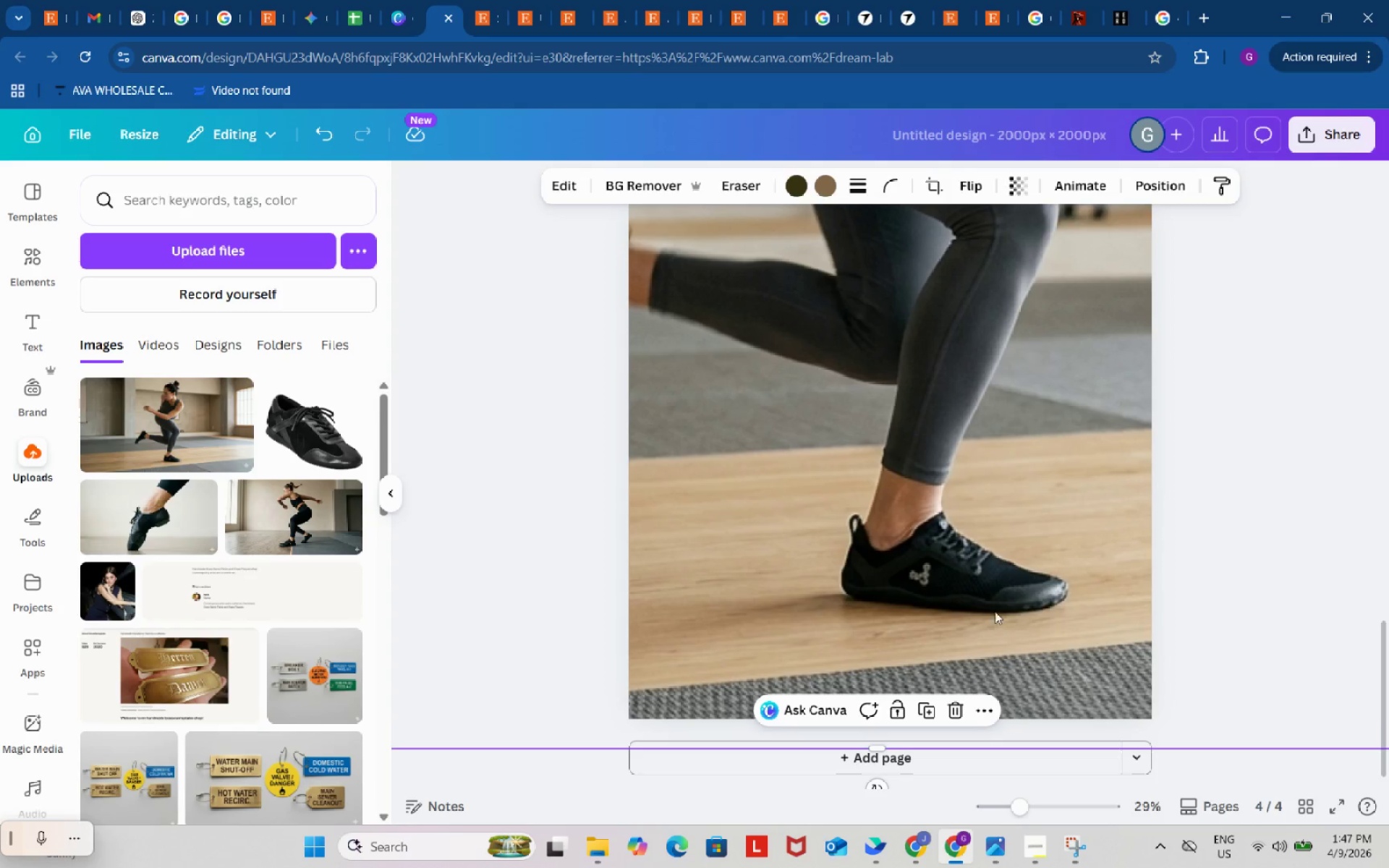 
left_click_drag(start_coordinate=[993, 606], to_coordinate=[972, 575])
 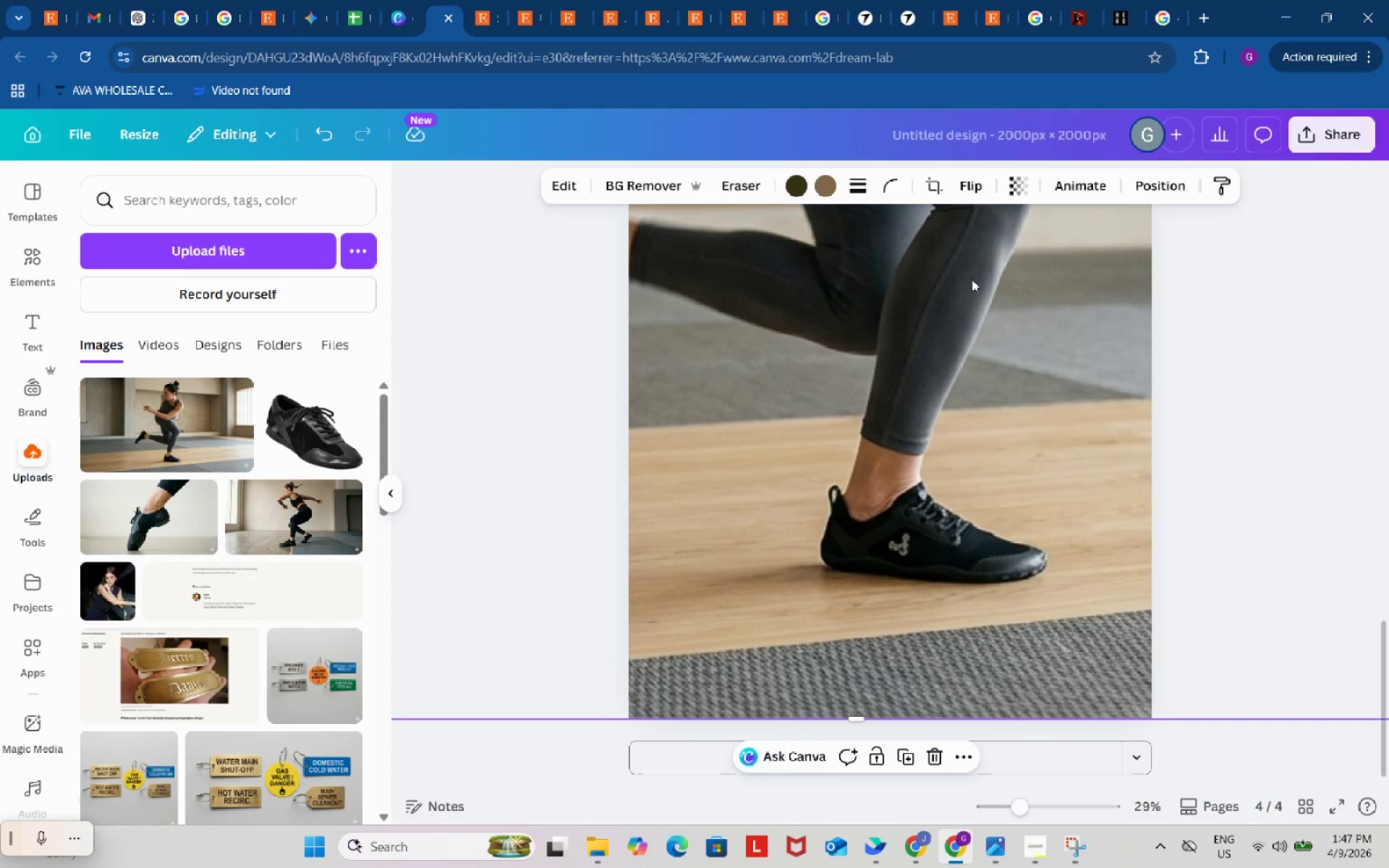 
mouse_move([926, 217])
 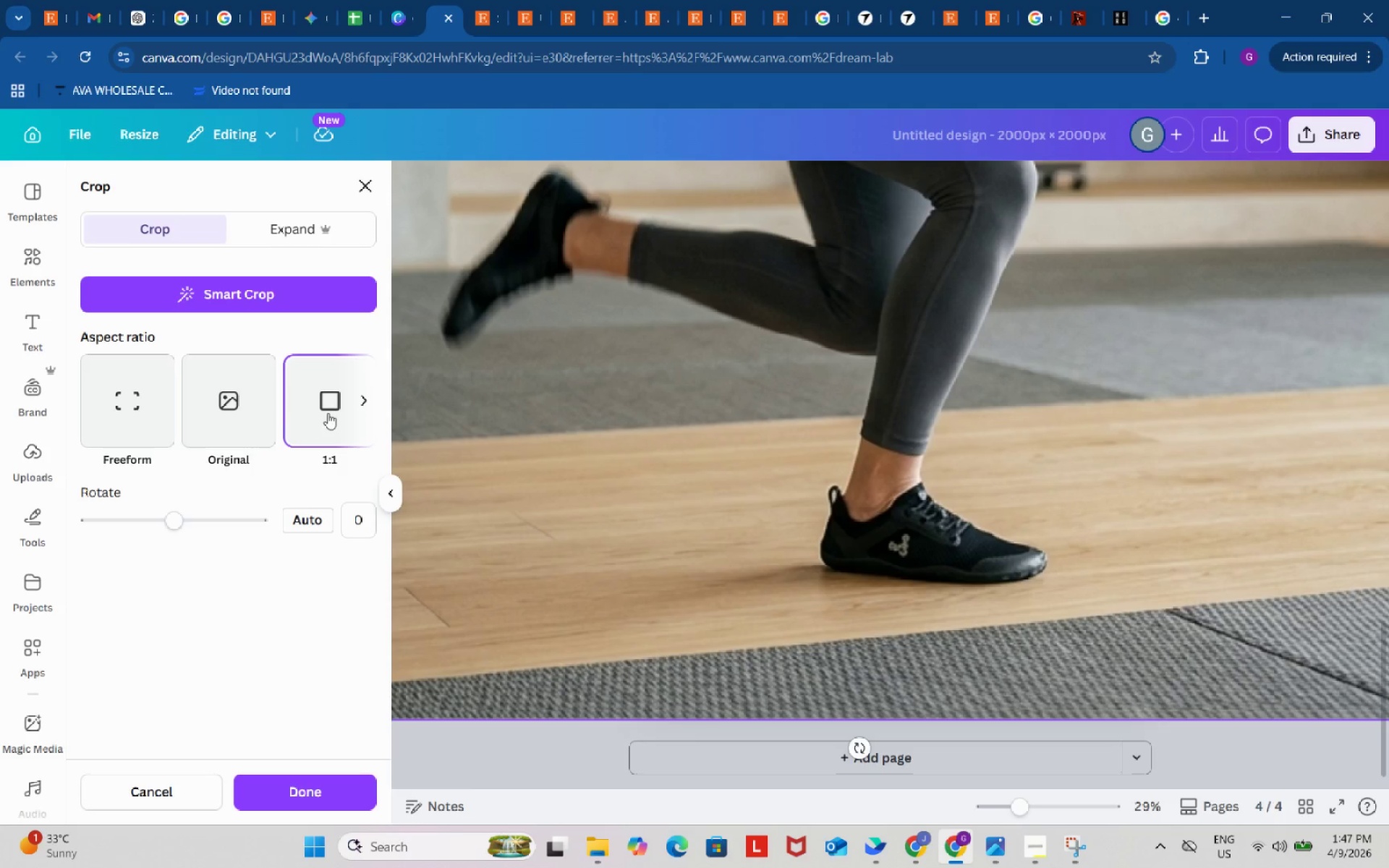 
left_click([328, 412])
 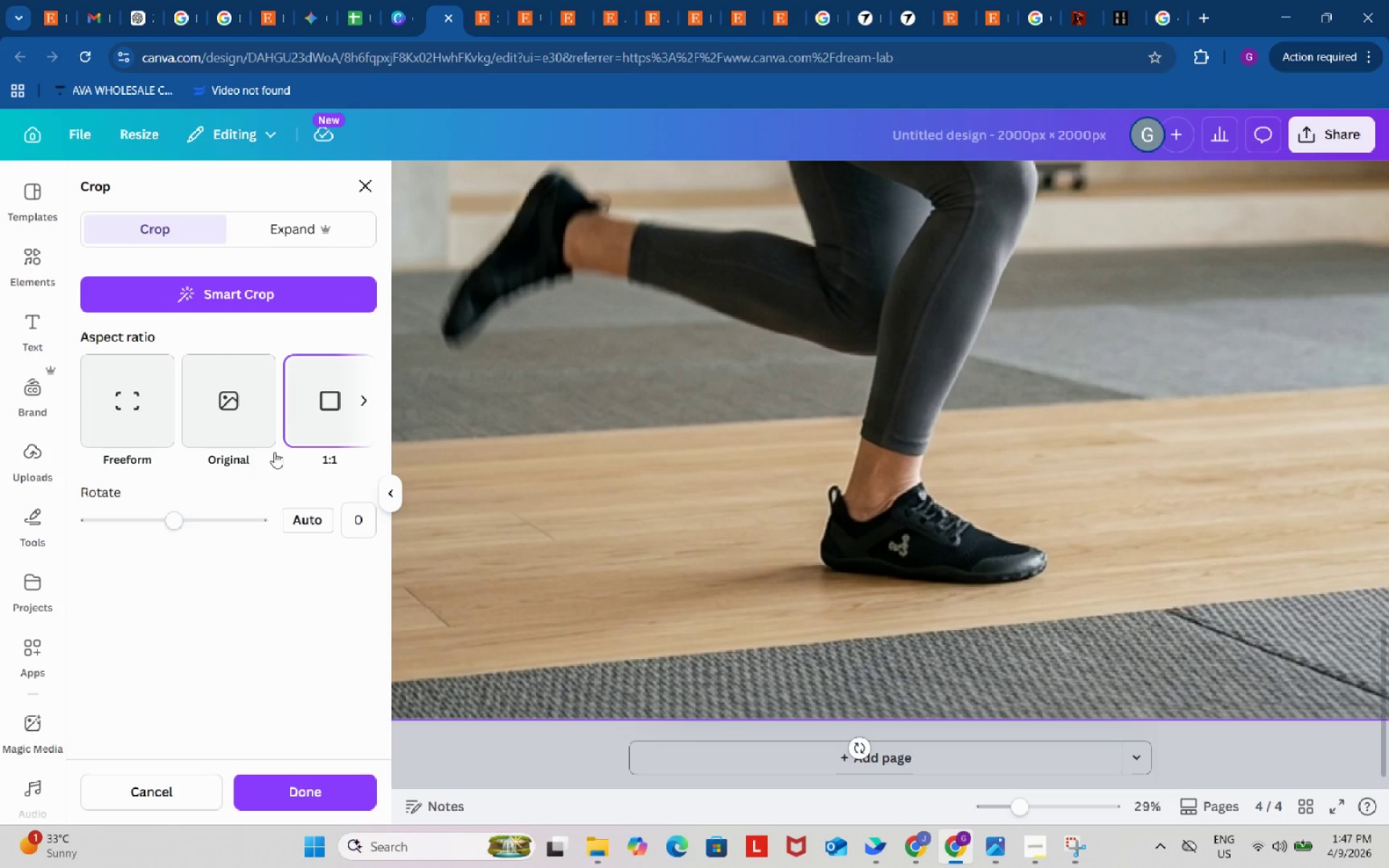 
left_click([267, 286])
 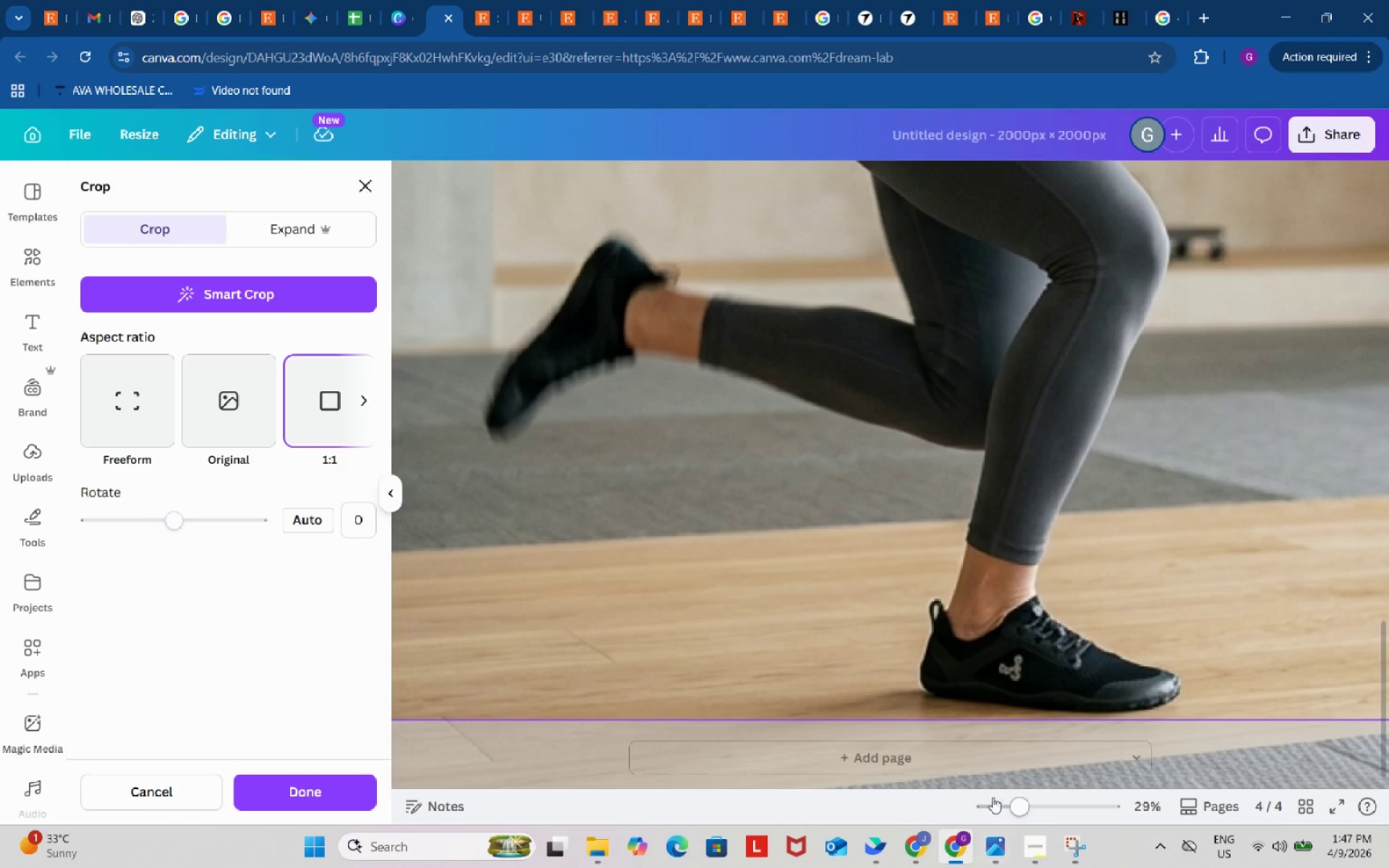 
left_click([356, 178])
 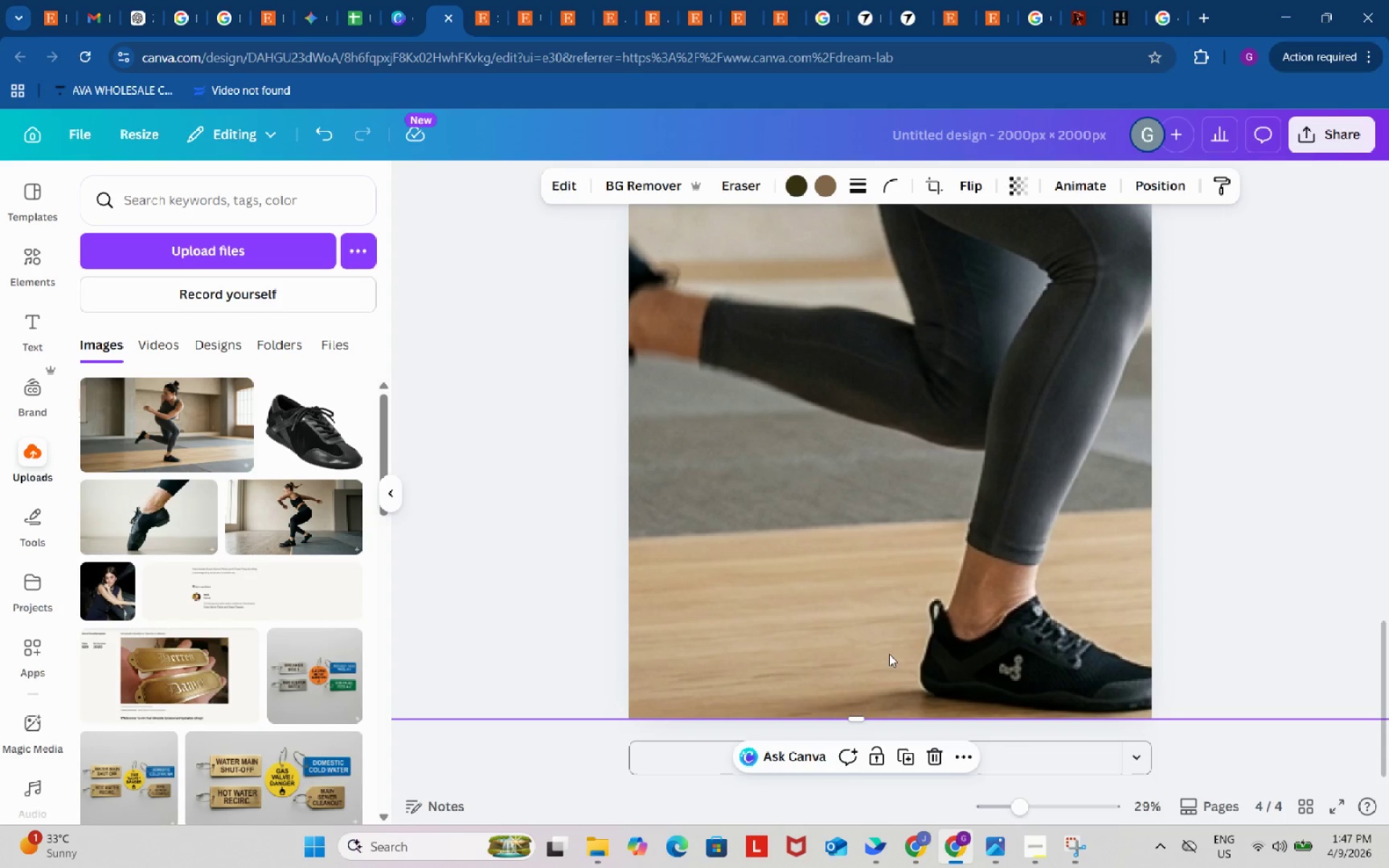 
left_click_drag(start_coordinate=[914, 639], to_coordinate=[543, 352])
 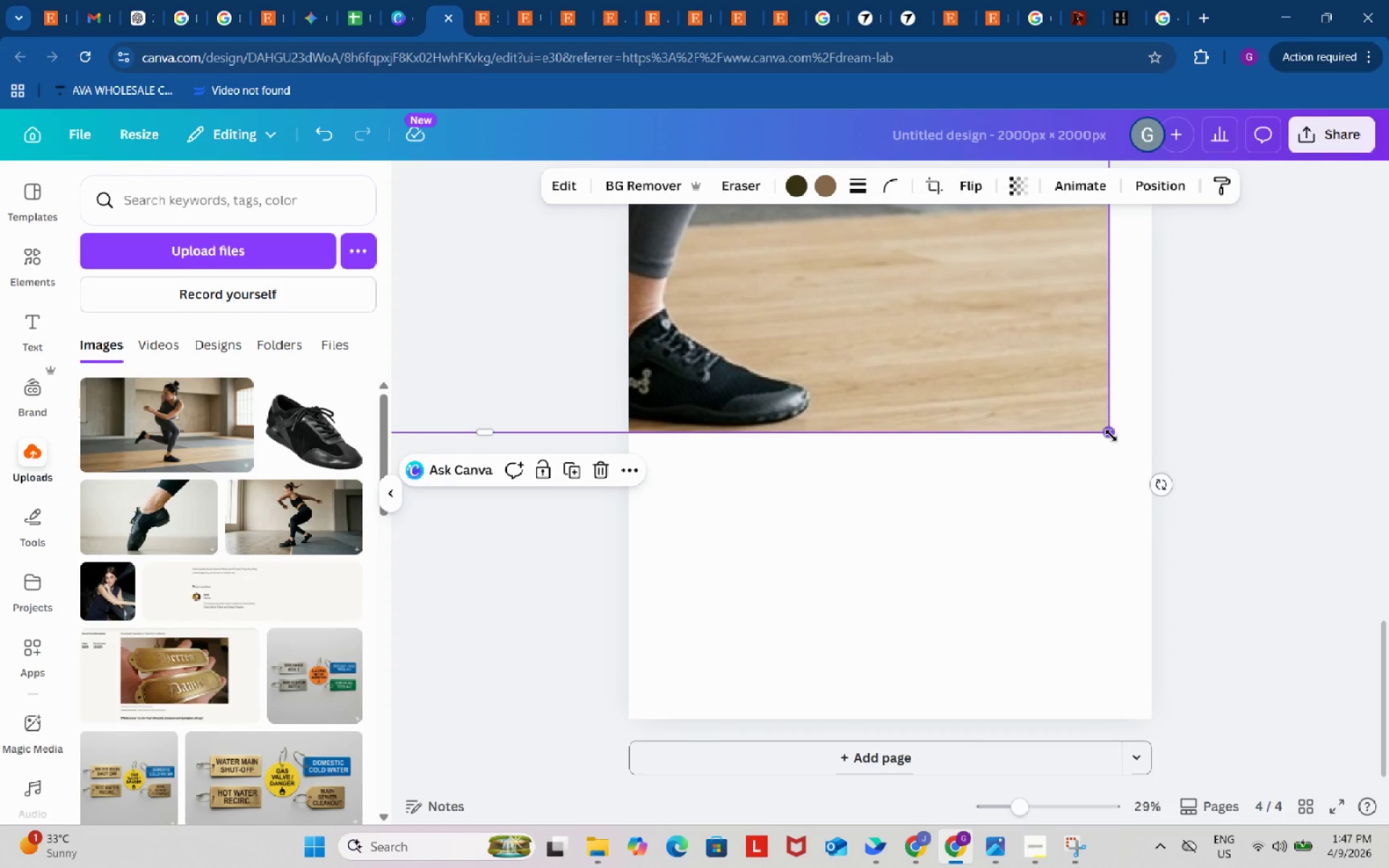 
left_click_drag(start_coordinate=[1110, 430], to_coordinate=[816, 290])
 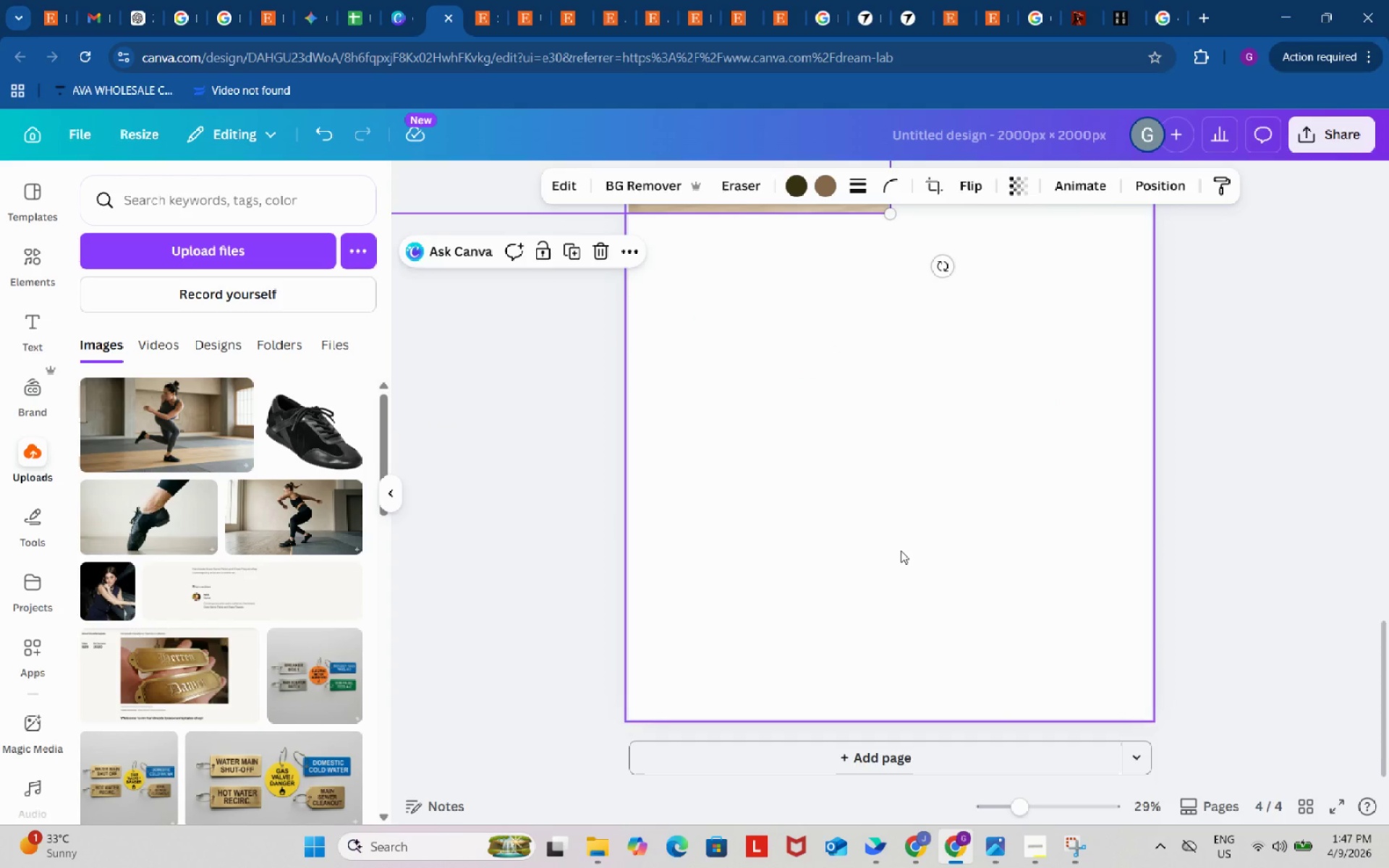 
scroll: coordinate [901, 554], scroll_direction: up, amount: 2.0
 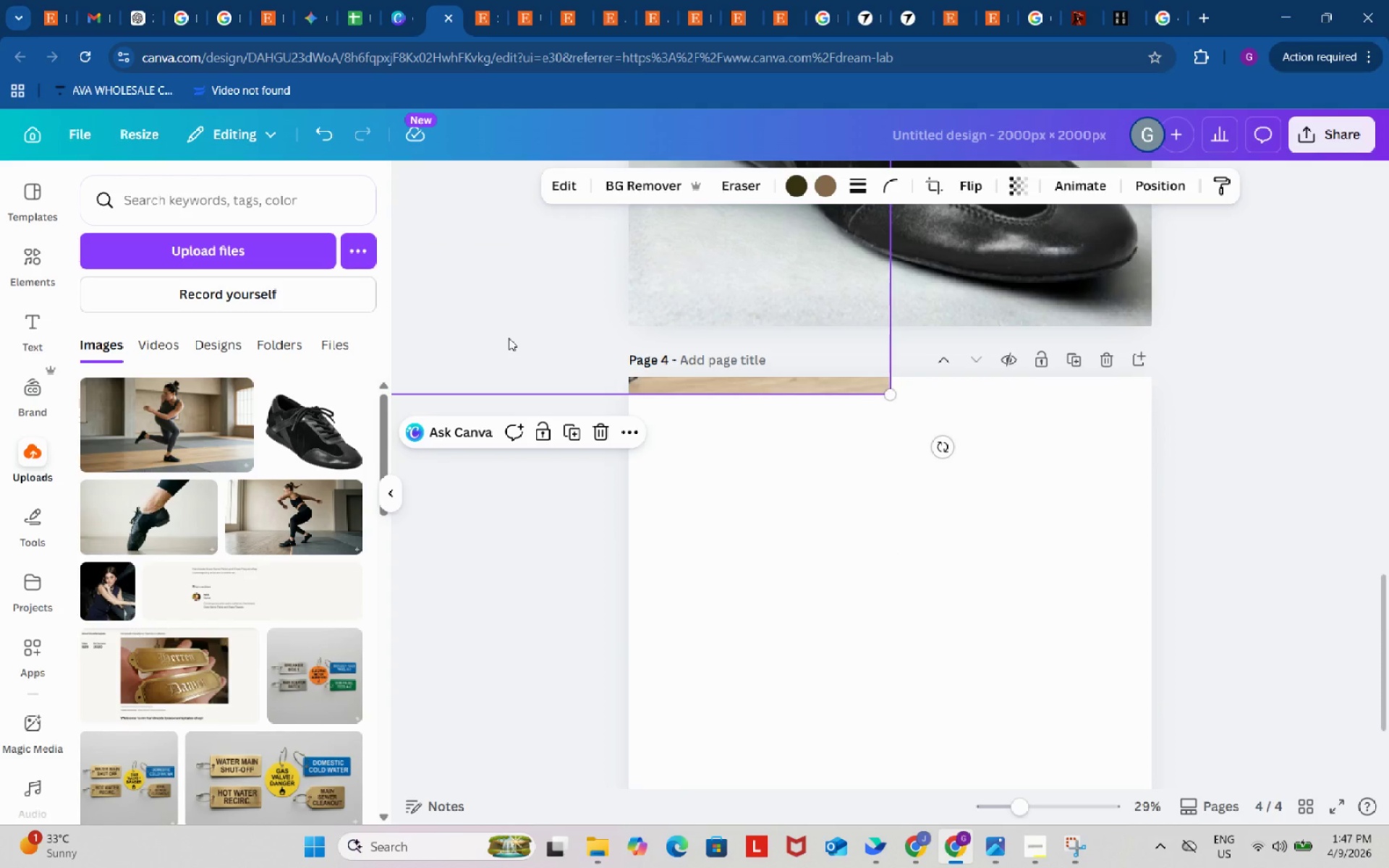 
left_click_drag(start_coordinate=[522, 320], to_coordinate=[1027, 676])
 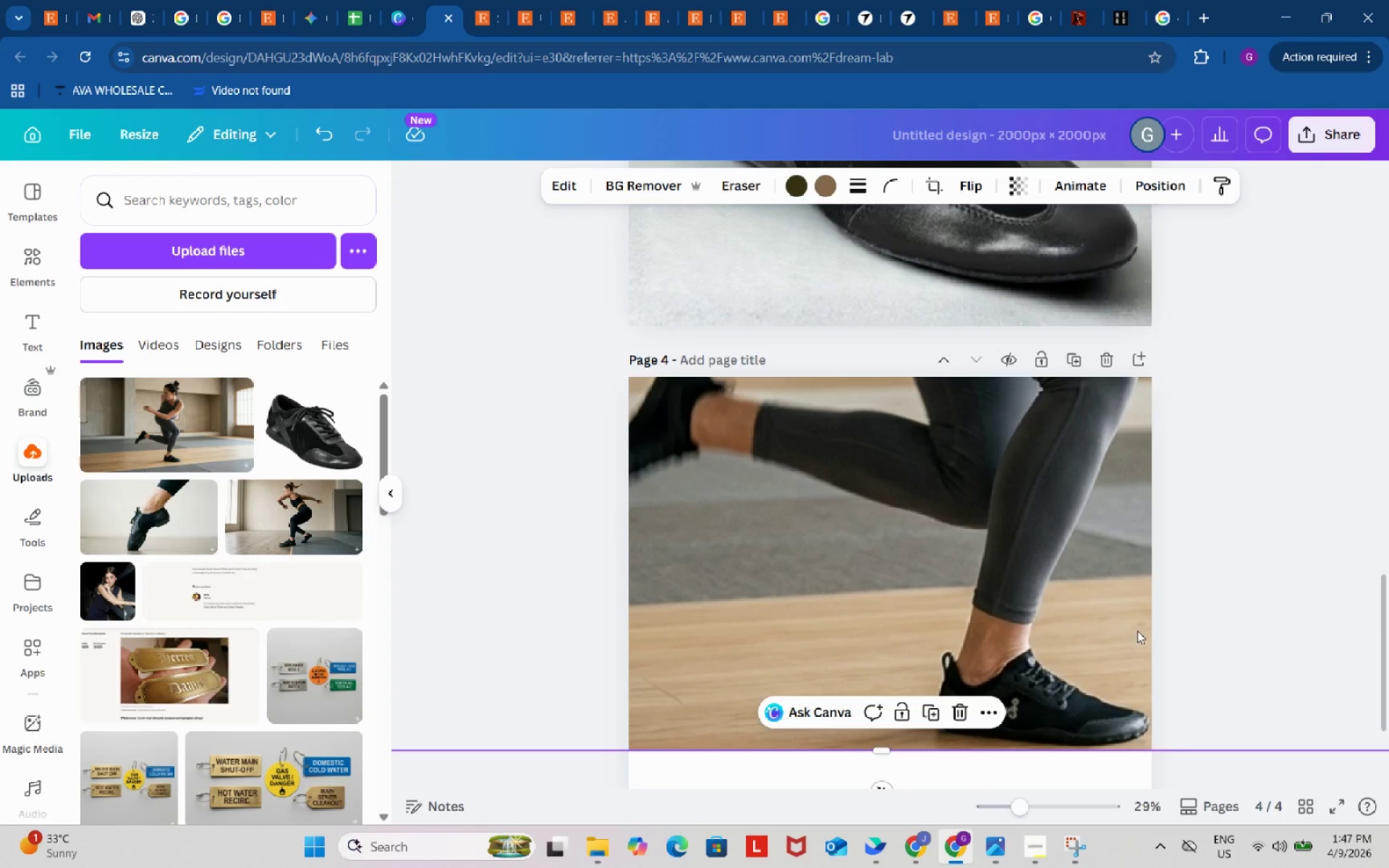 
left_click_drag(start_coordinate=[1127, 623], to_coordinate=[813, 545])
 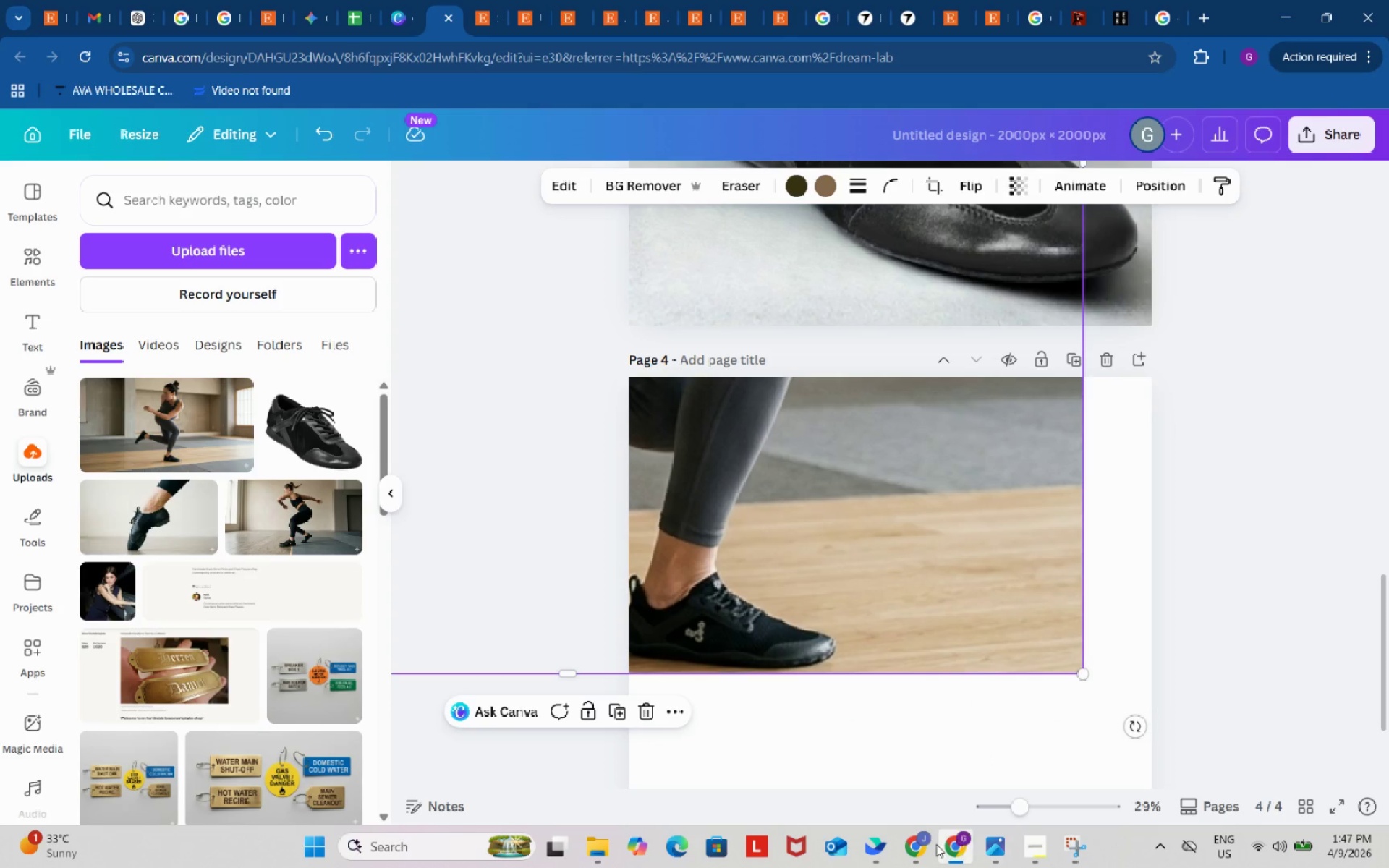 
left_click([927, 841])
 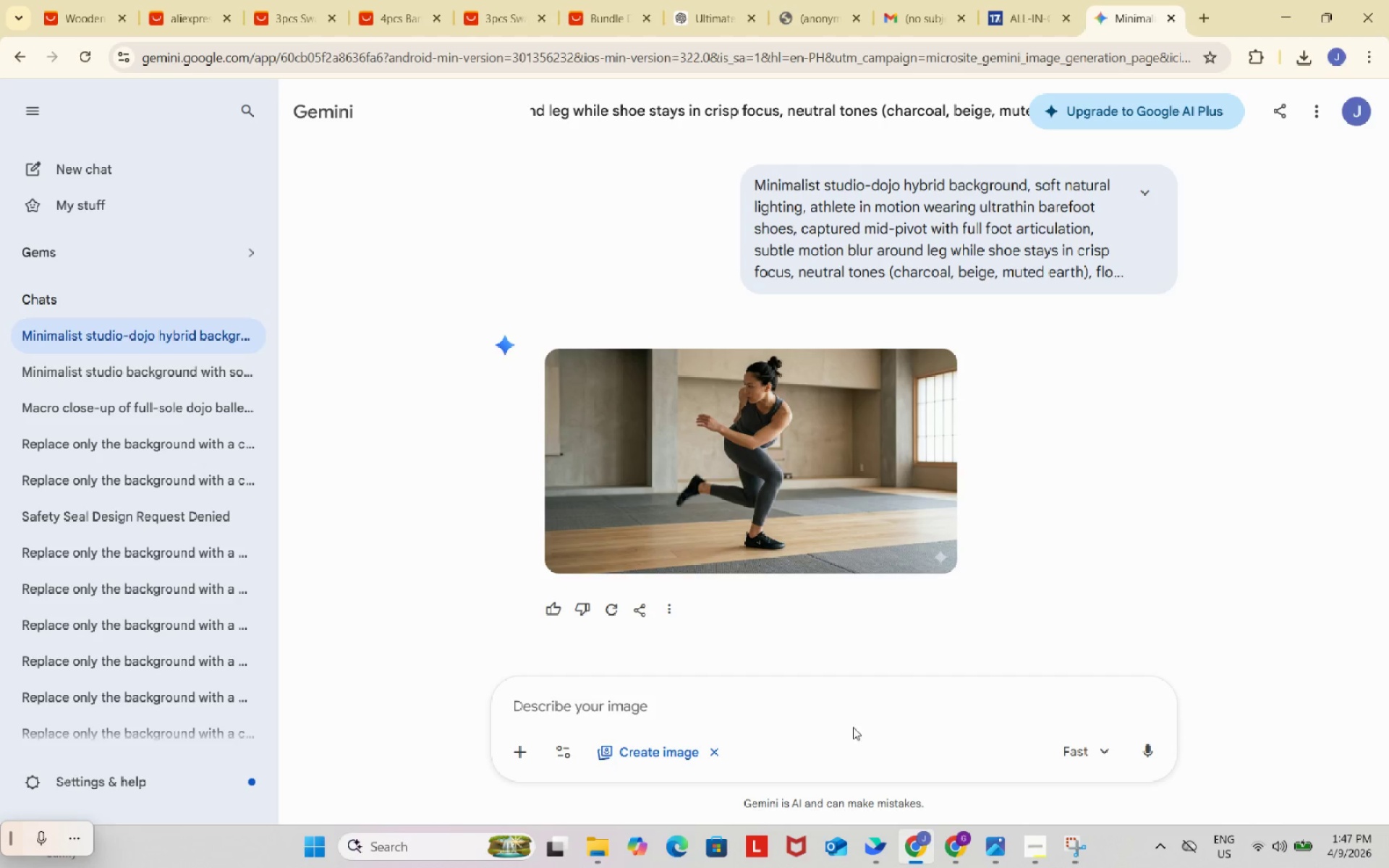 
left_click_drag(start_coordinate=[851, 706], to_coordinate=[846, 704])
 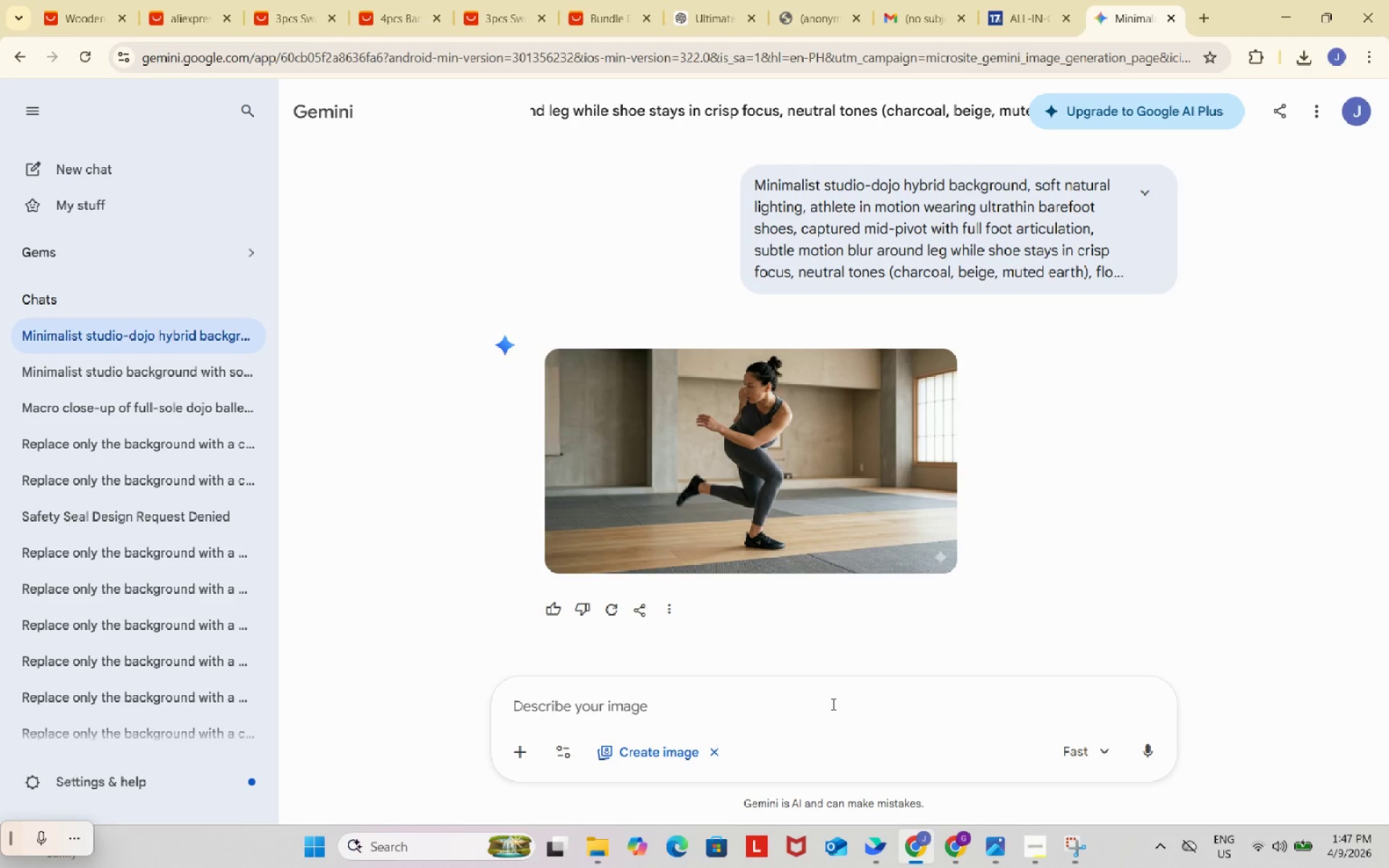 
type(make it focus on the shou)
key(Backspace)
type(es atleast )
 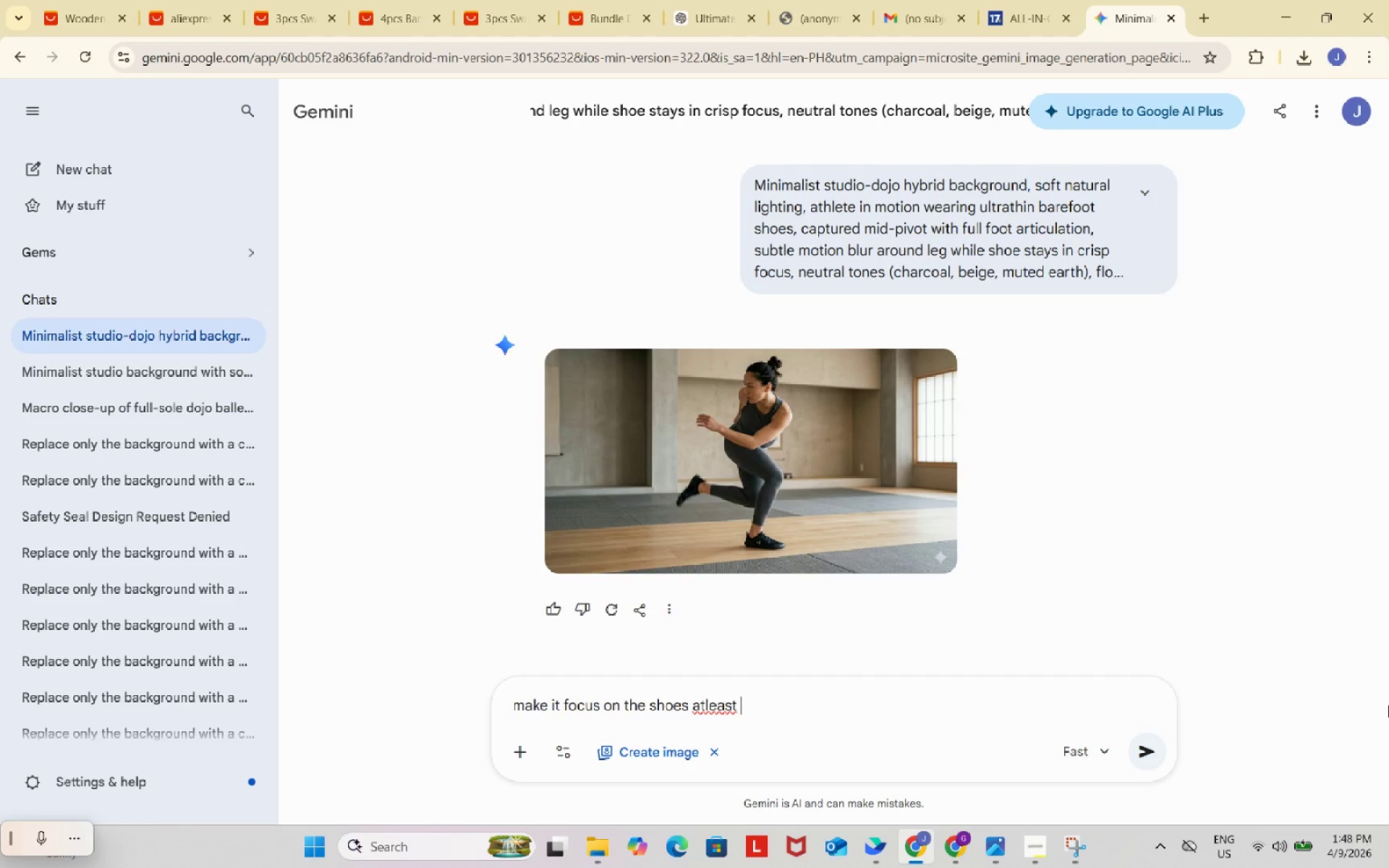 
type(70% of the frame)
 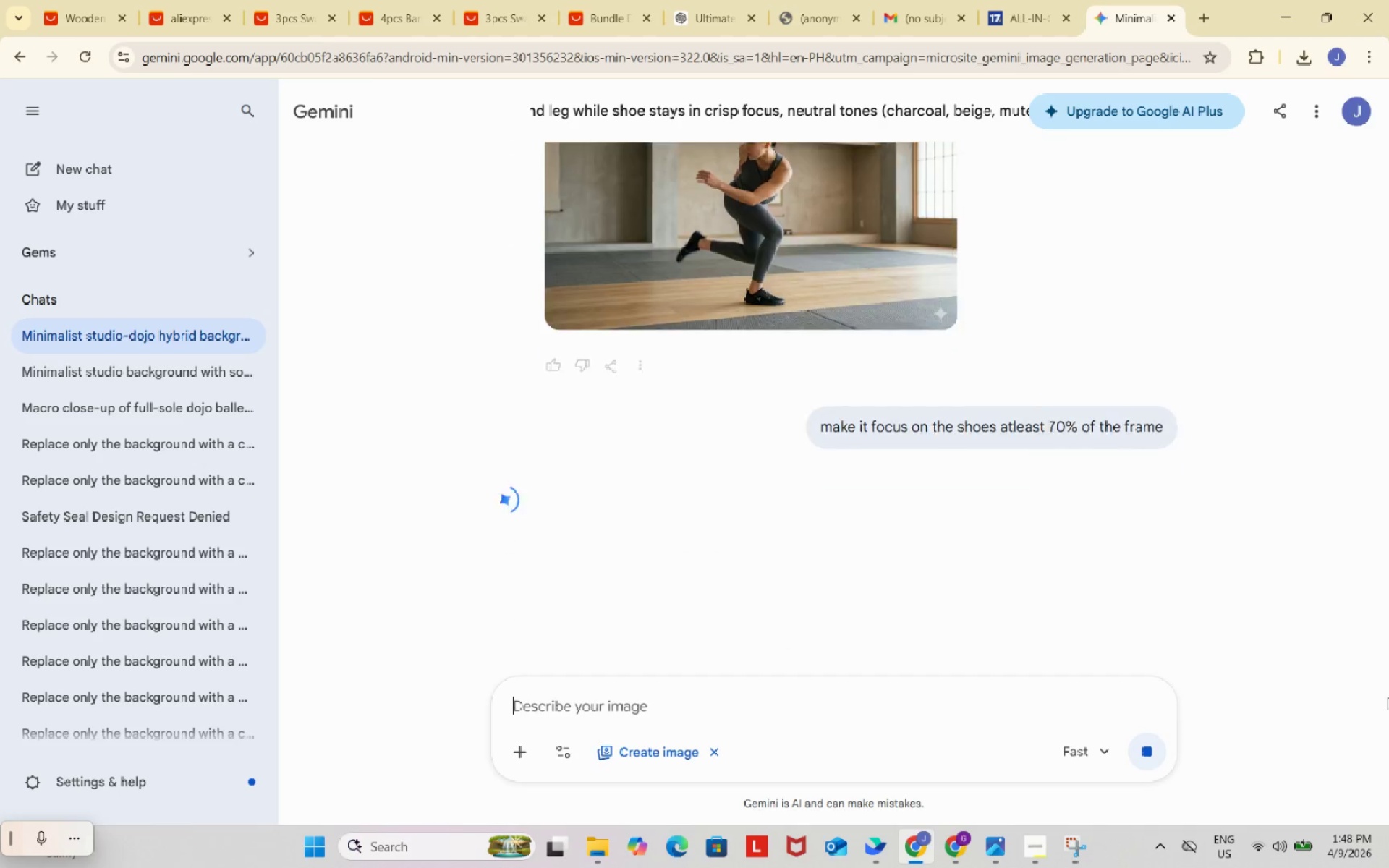 
 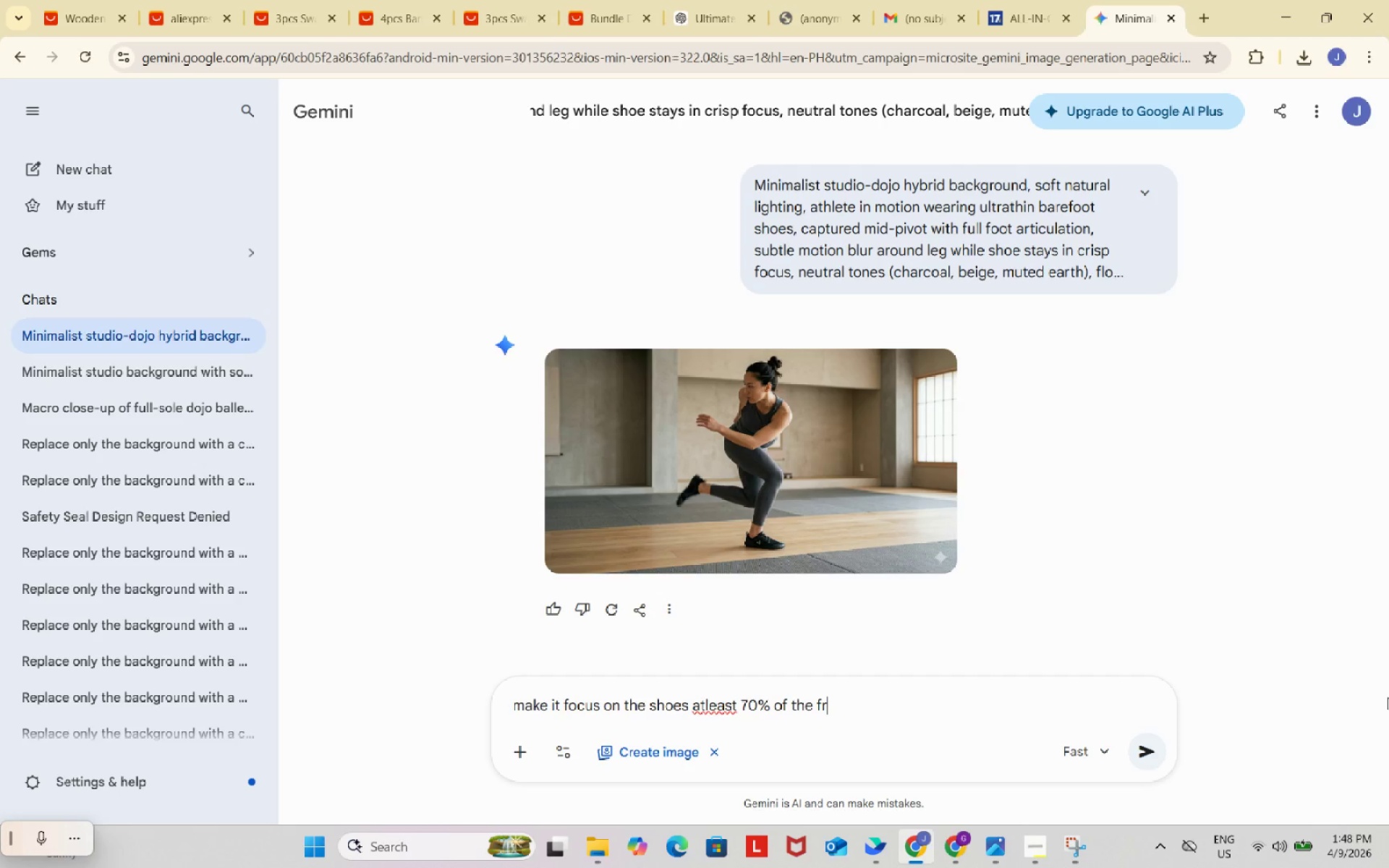 
key(Enter)
 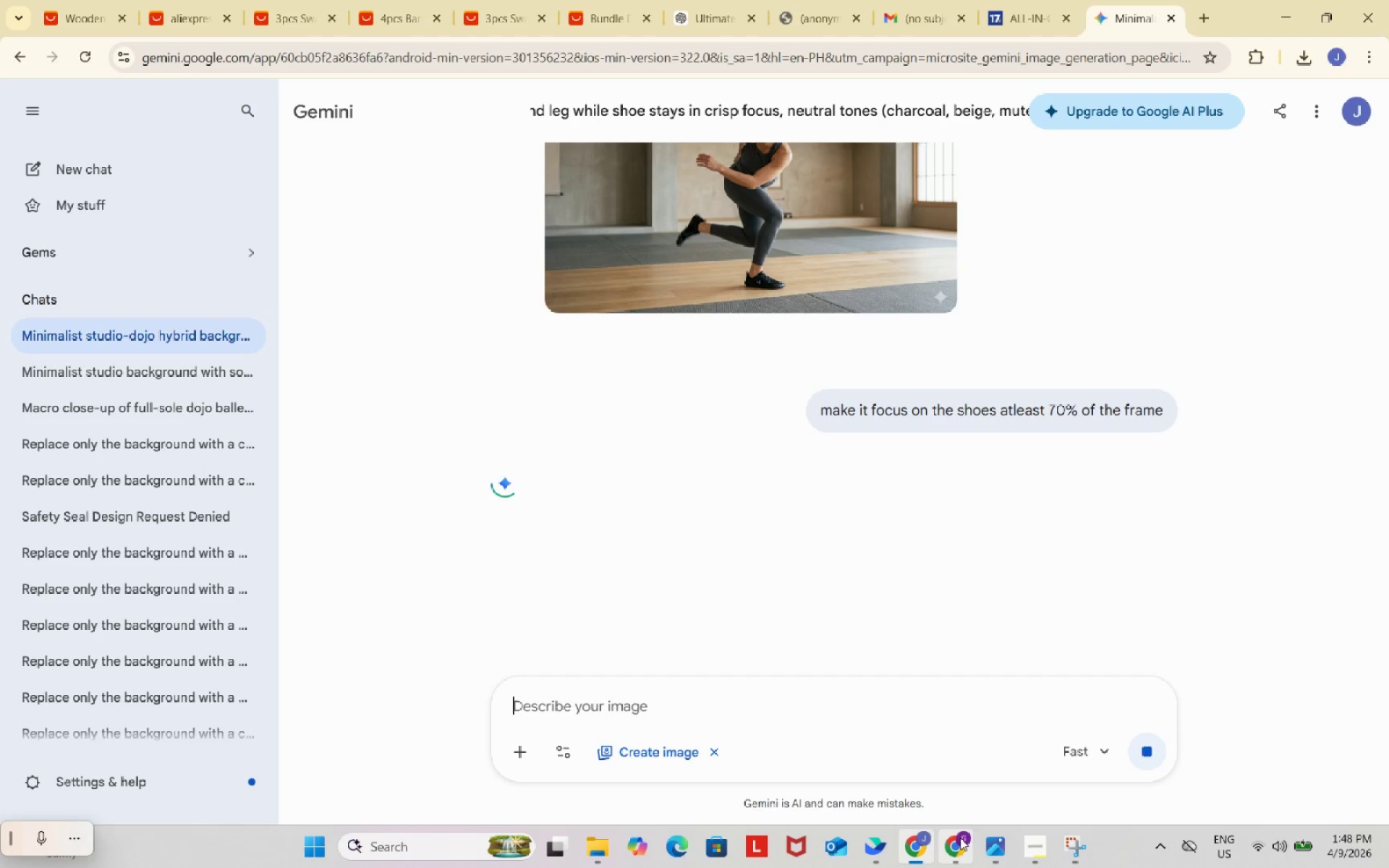 
left_click([955, 711])
 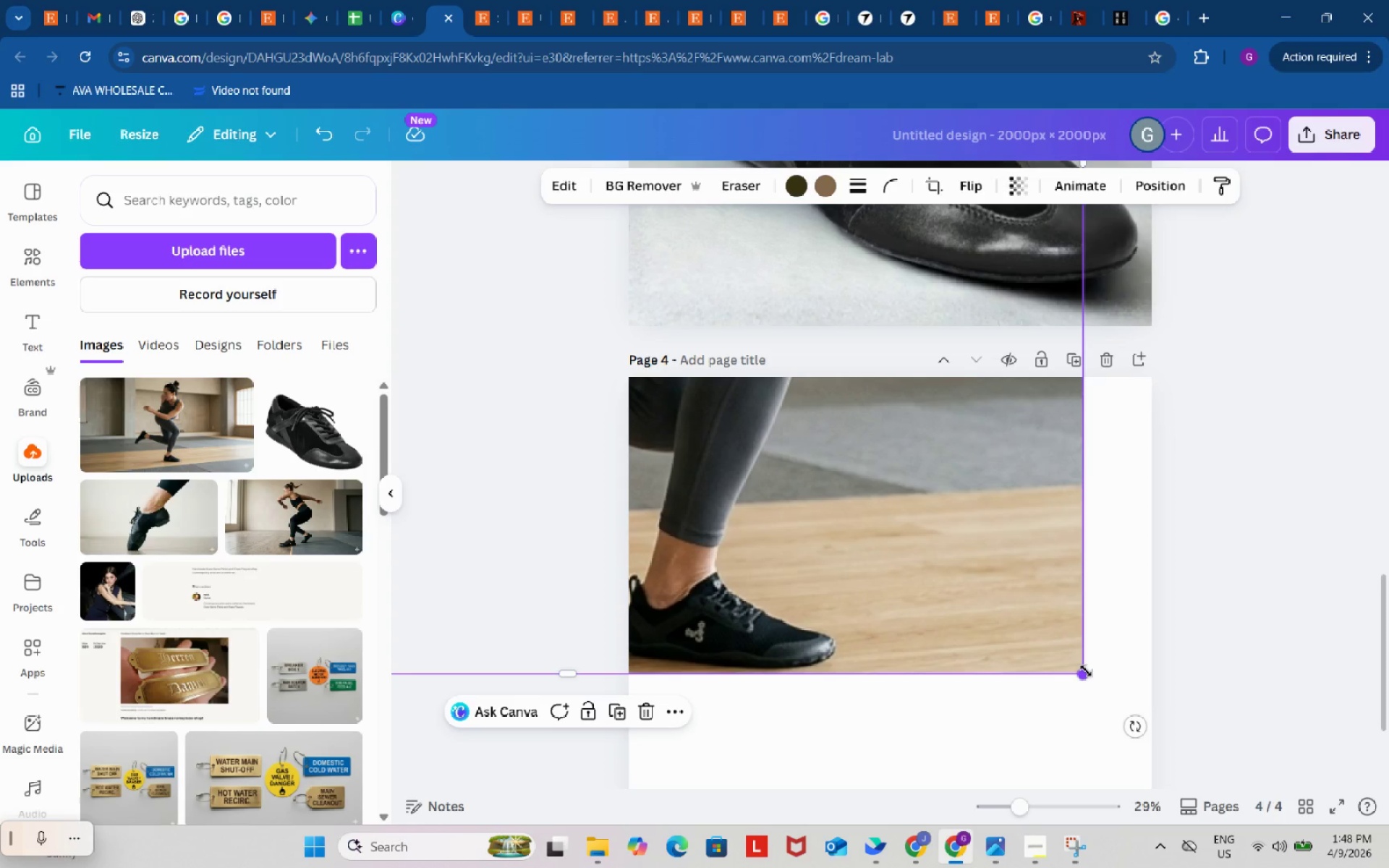 
left_click_drag(start_coordinate=[1085, 672], to_coordinate=[982, 540])
 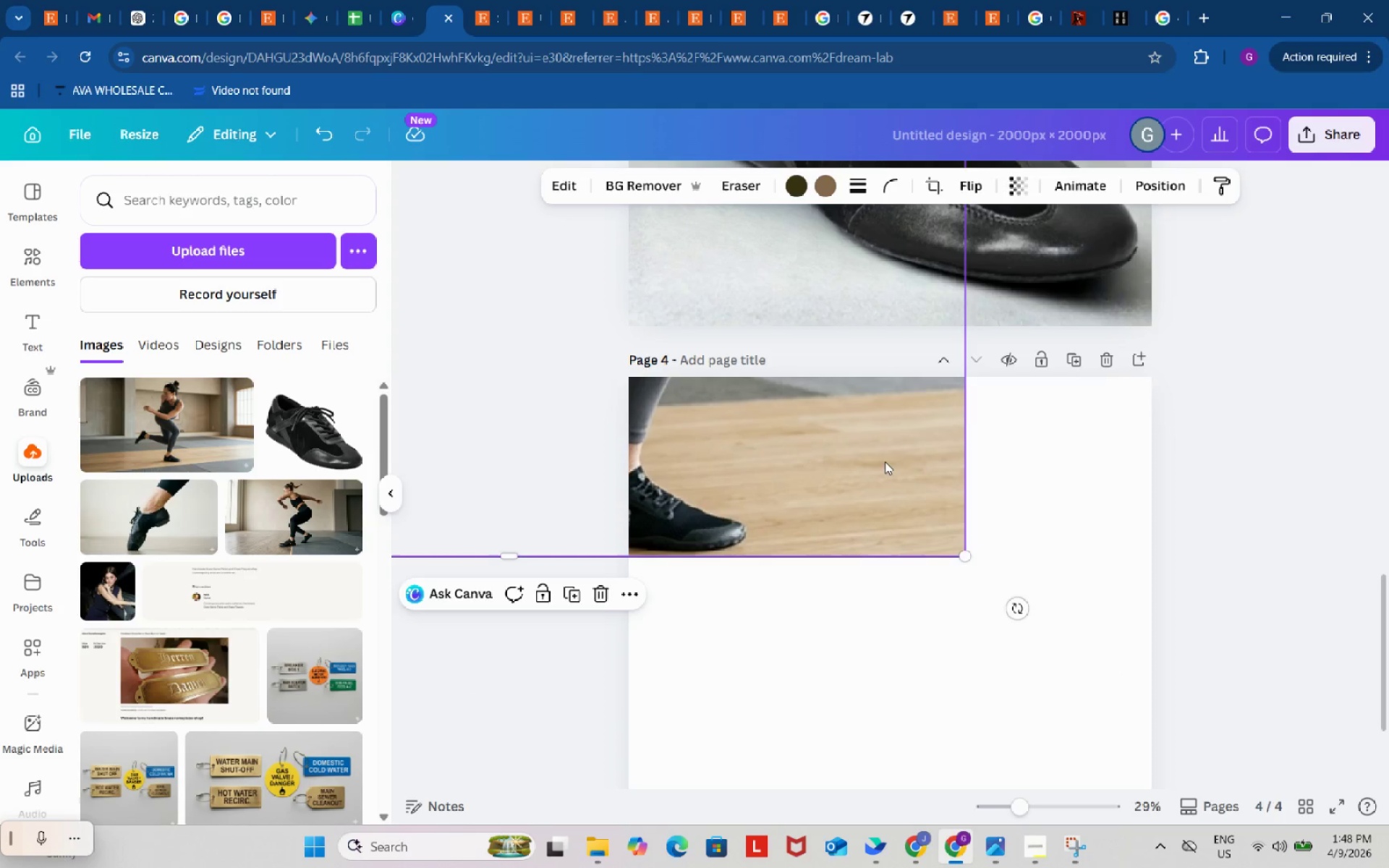 
left_click_drag(start_coordinate=[885, 461], to_coordinate=[1086, 606])
 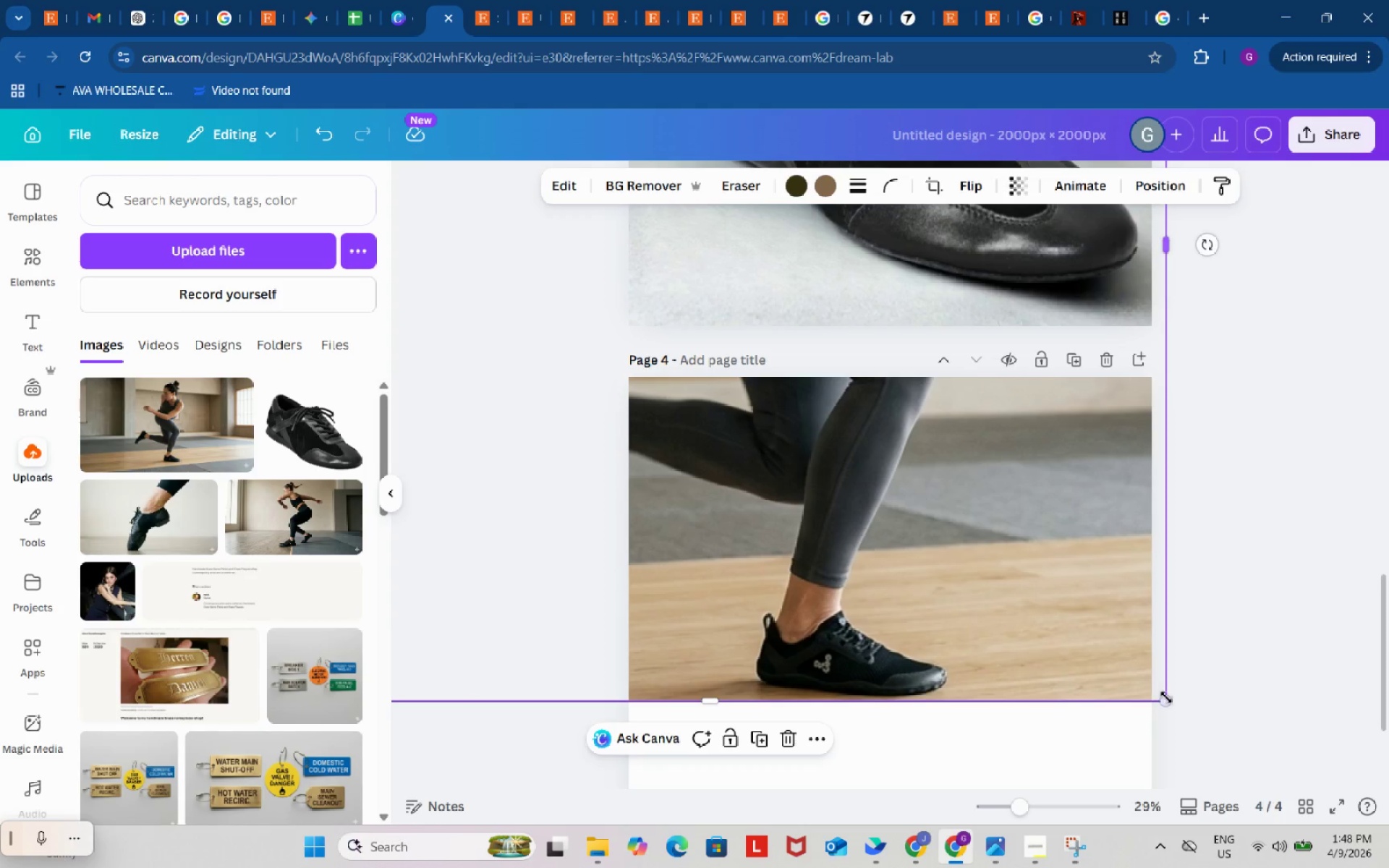 
left_click_drag(start_coordinate=[1168, 701], to_coordinate=[880, 558])
 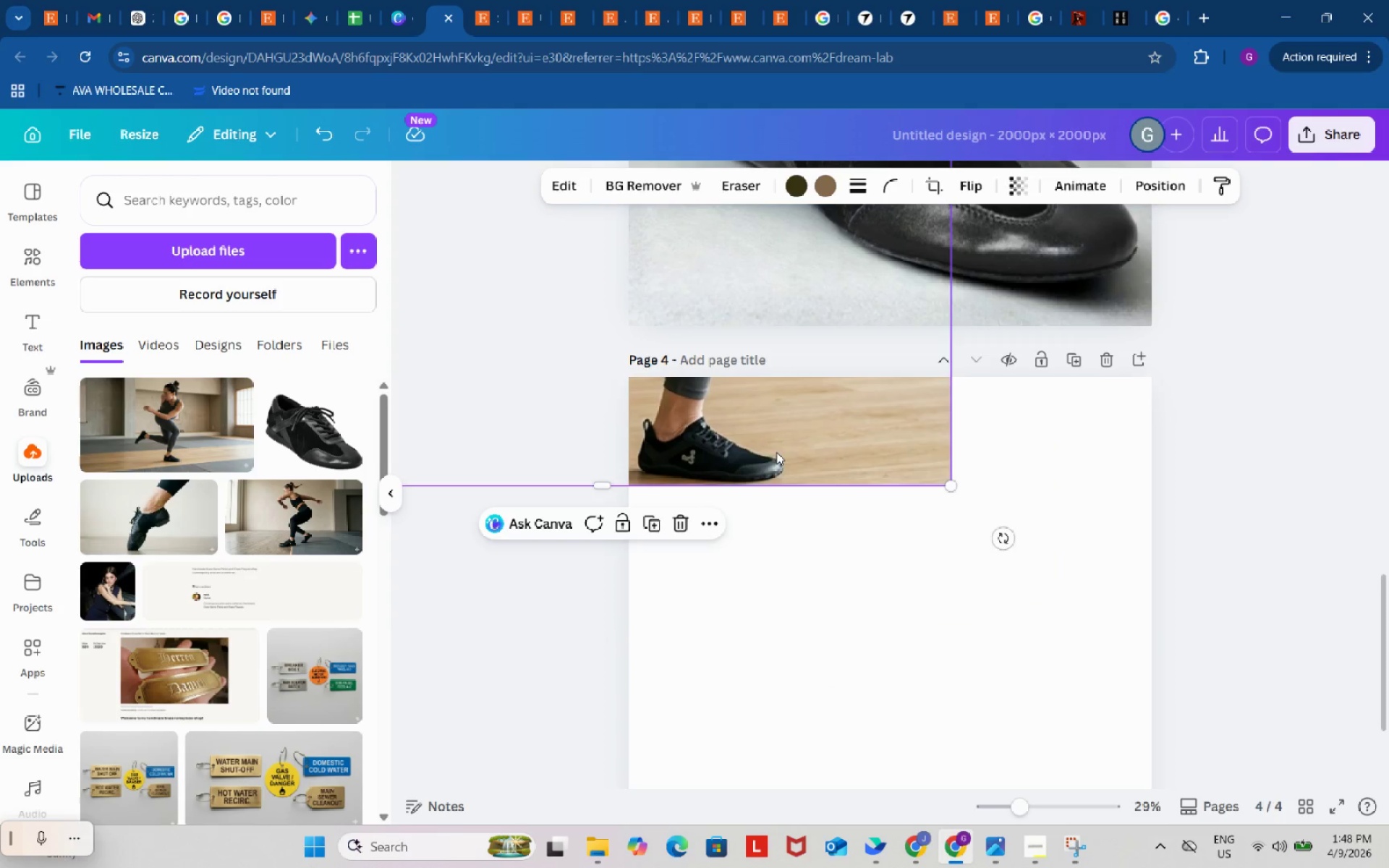 
left_click_drag(start_coordinate=[776, 452], to_coordinate=[1096, 714])
 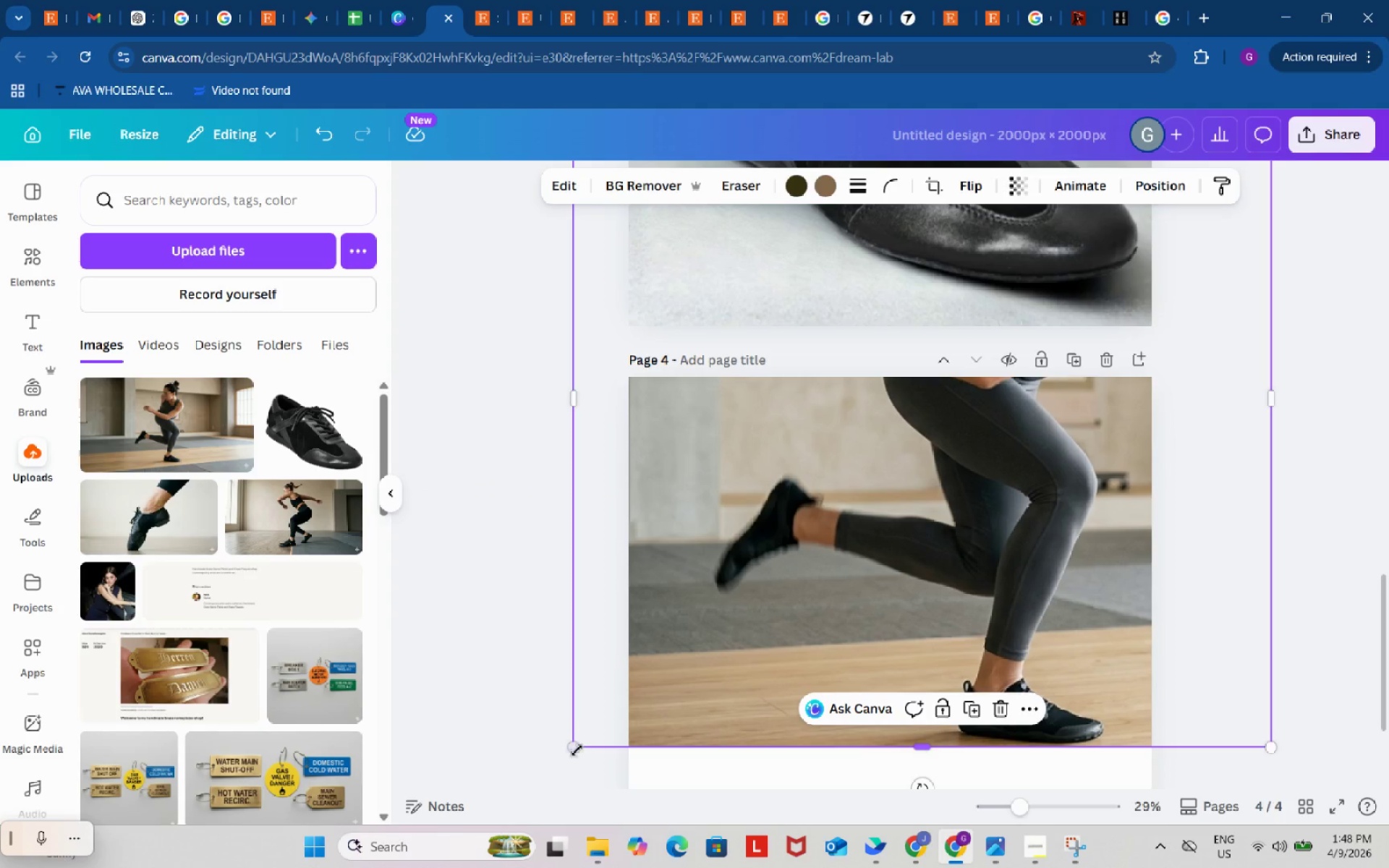 
left_click_drag(start_coordinate=[576, 750], to_coordinate=[964, 546])
 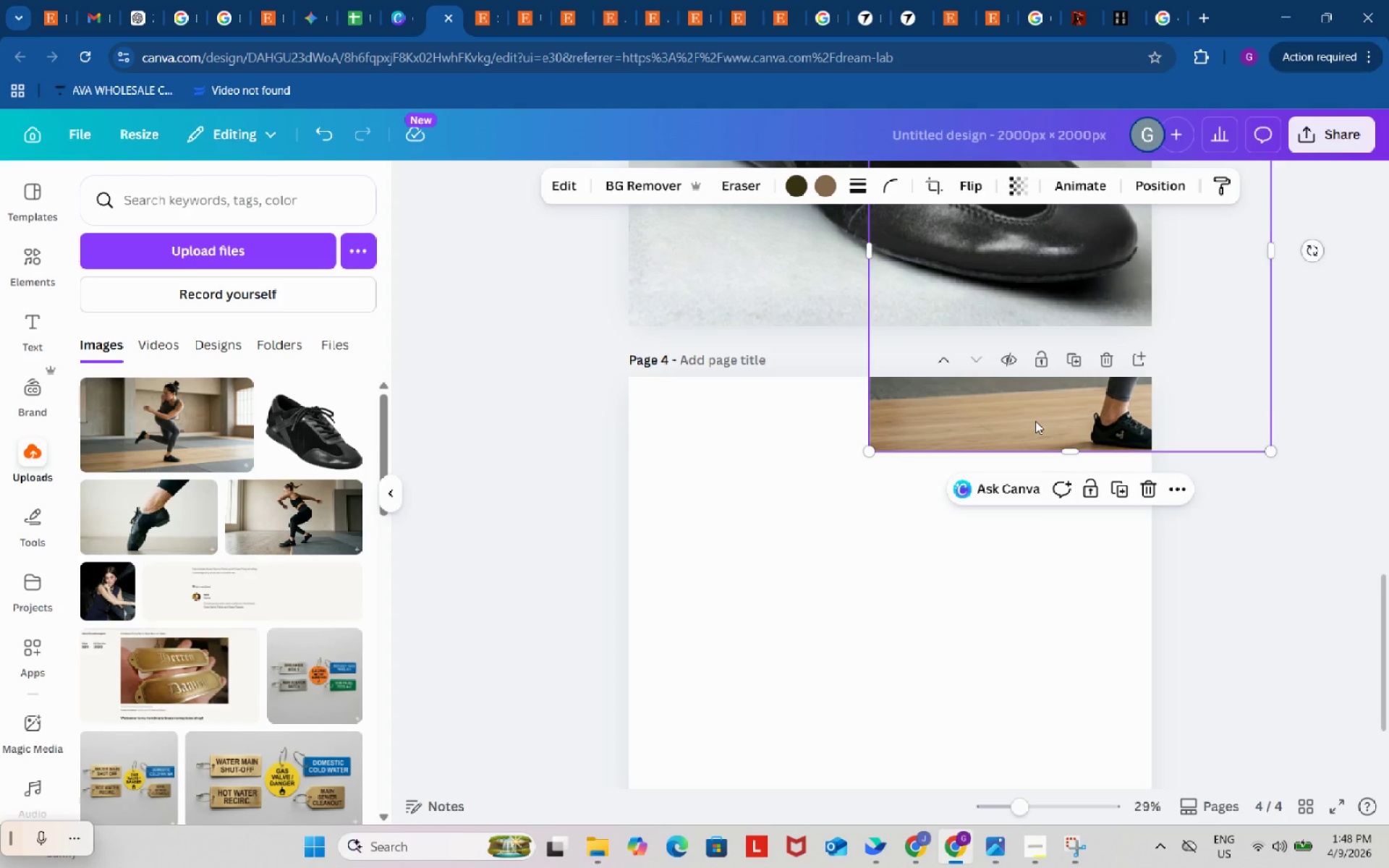 
left_click_drag(start_coordinate=[1035, 419], to_coordinate=[864, 722])
 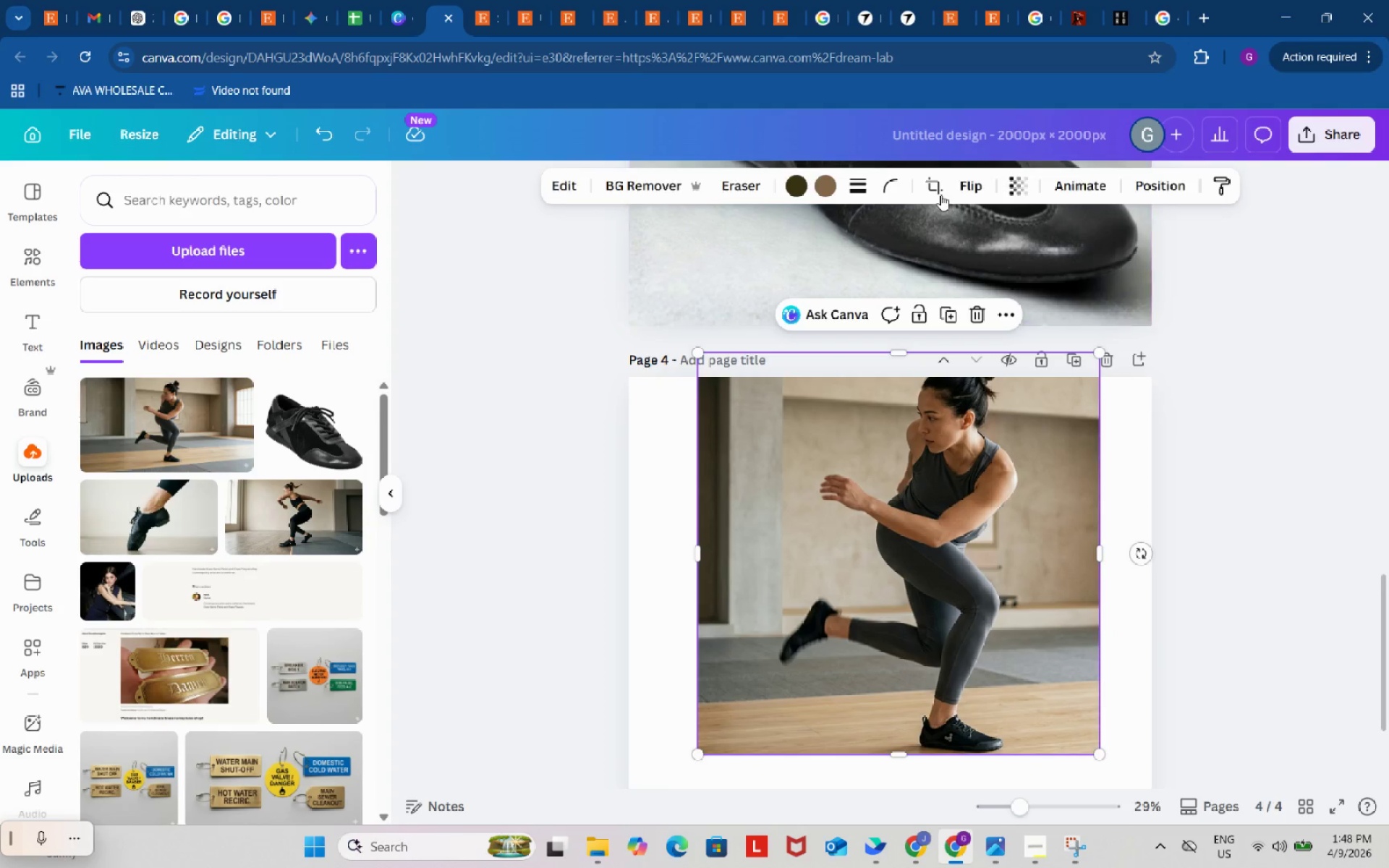 
left_click([938, 184])
 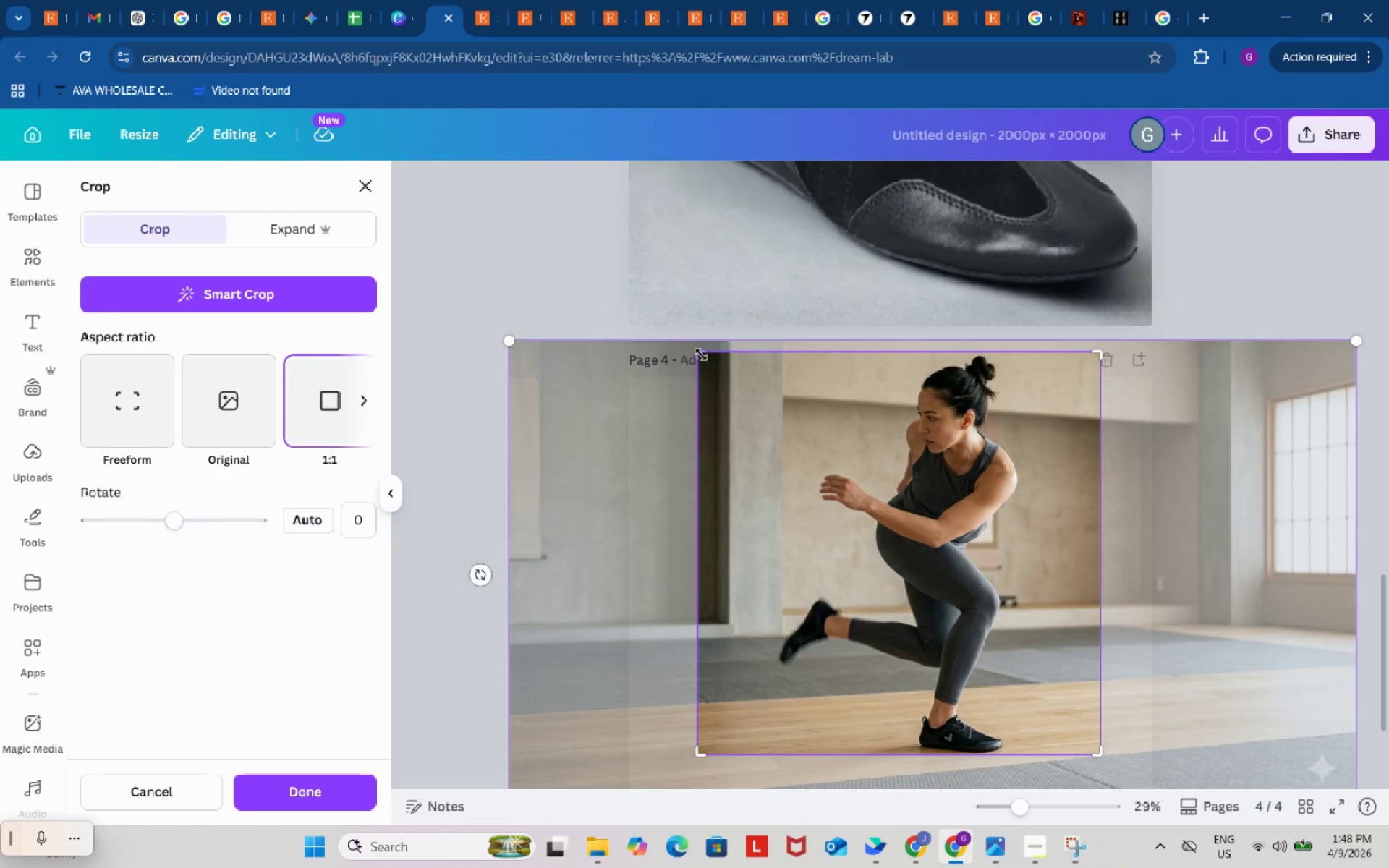 
left_click_drag(start_coordinate=[700, 354], to_coordinate=[783, 574])
 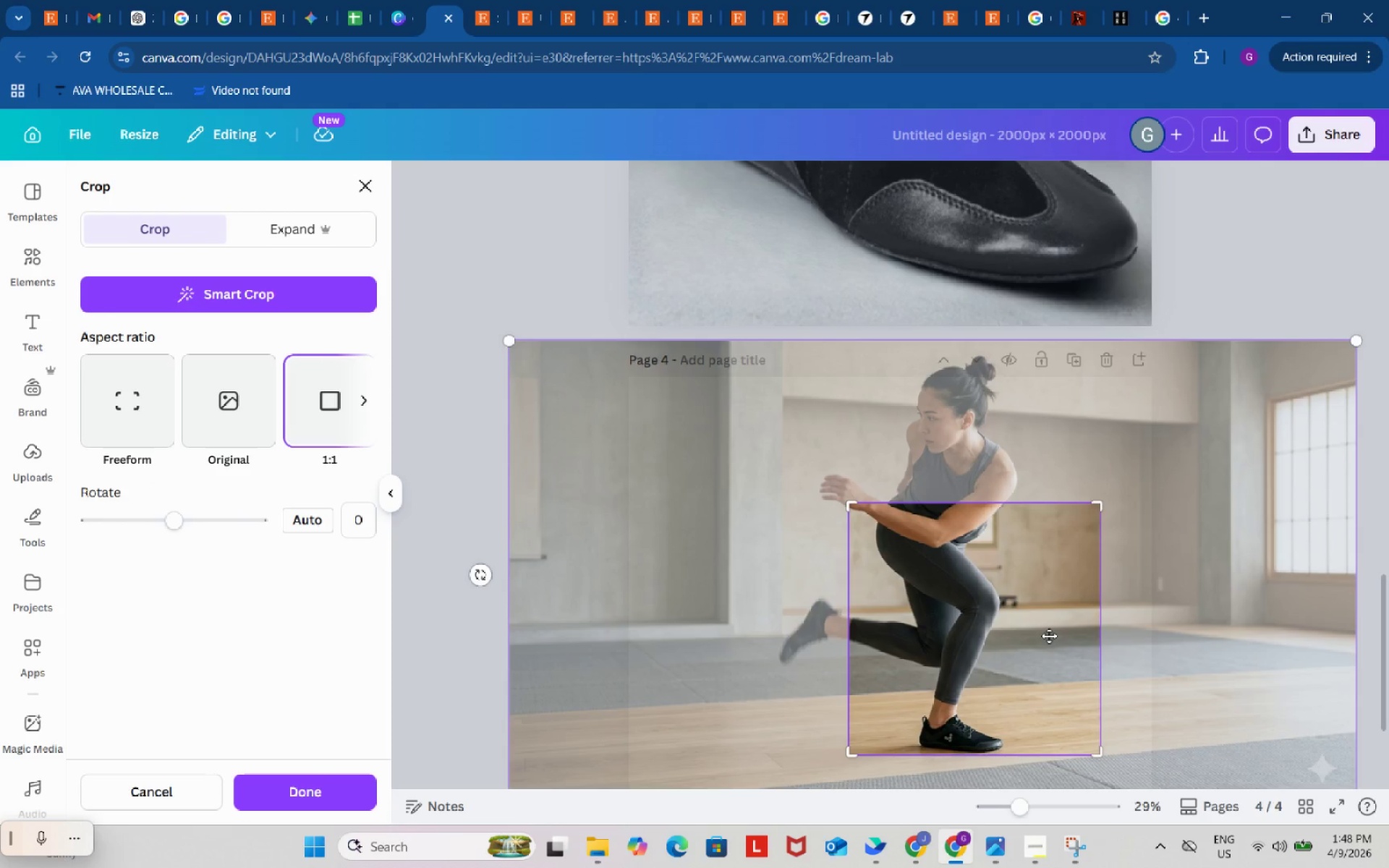 
left_click_drag(start_coordinate=[1049, 636], to_coordinate=[1118, 606])
 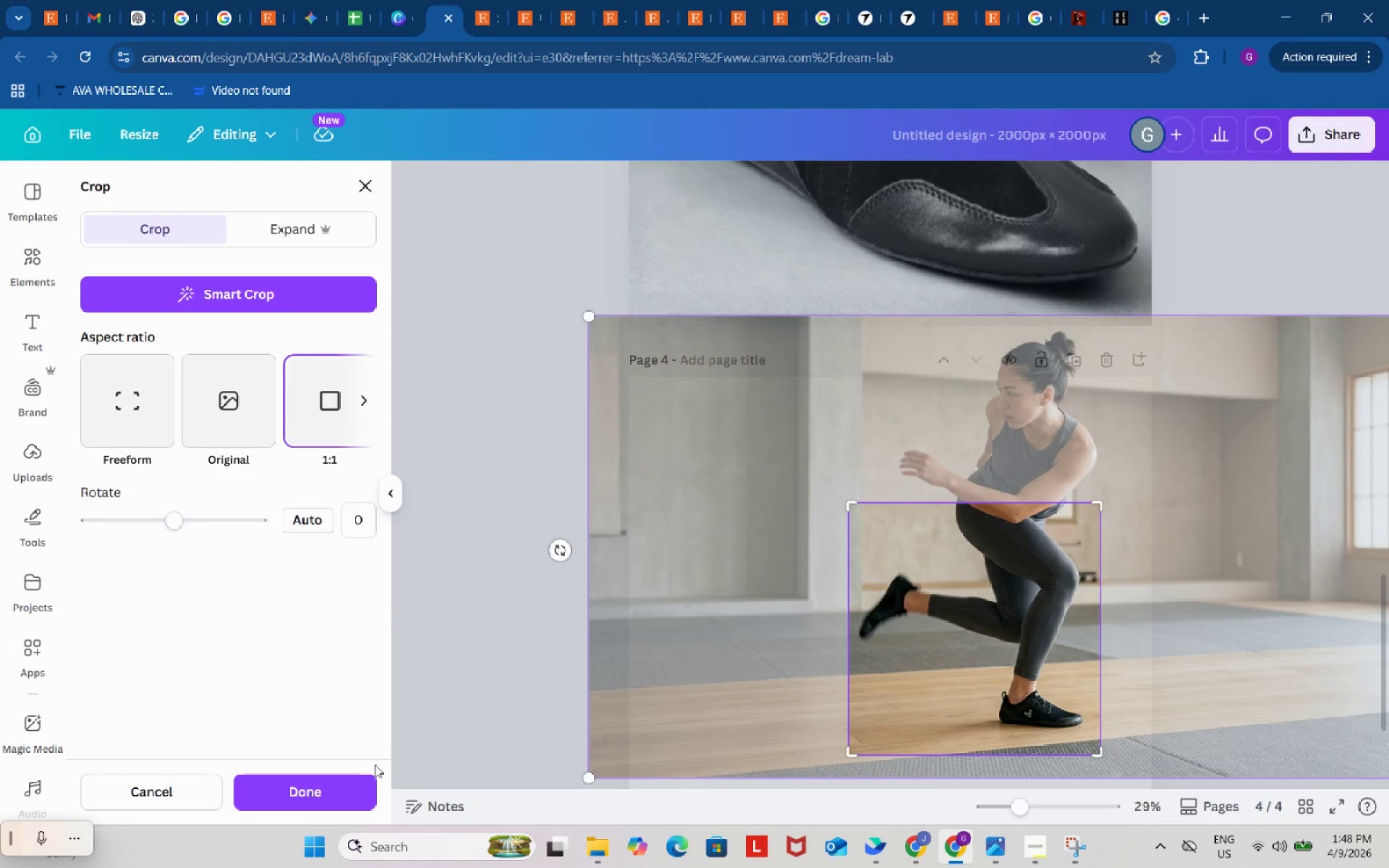 
left_click([324, 795])
 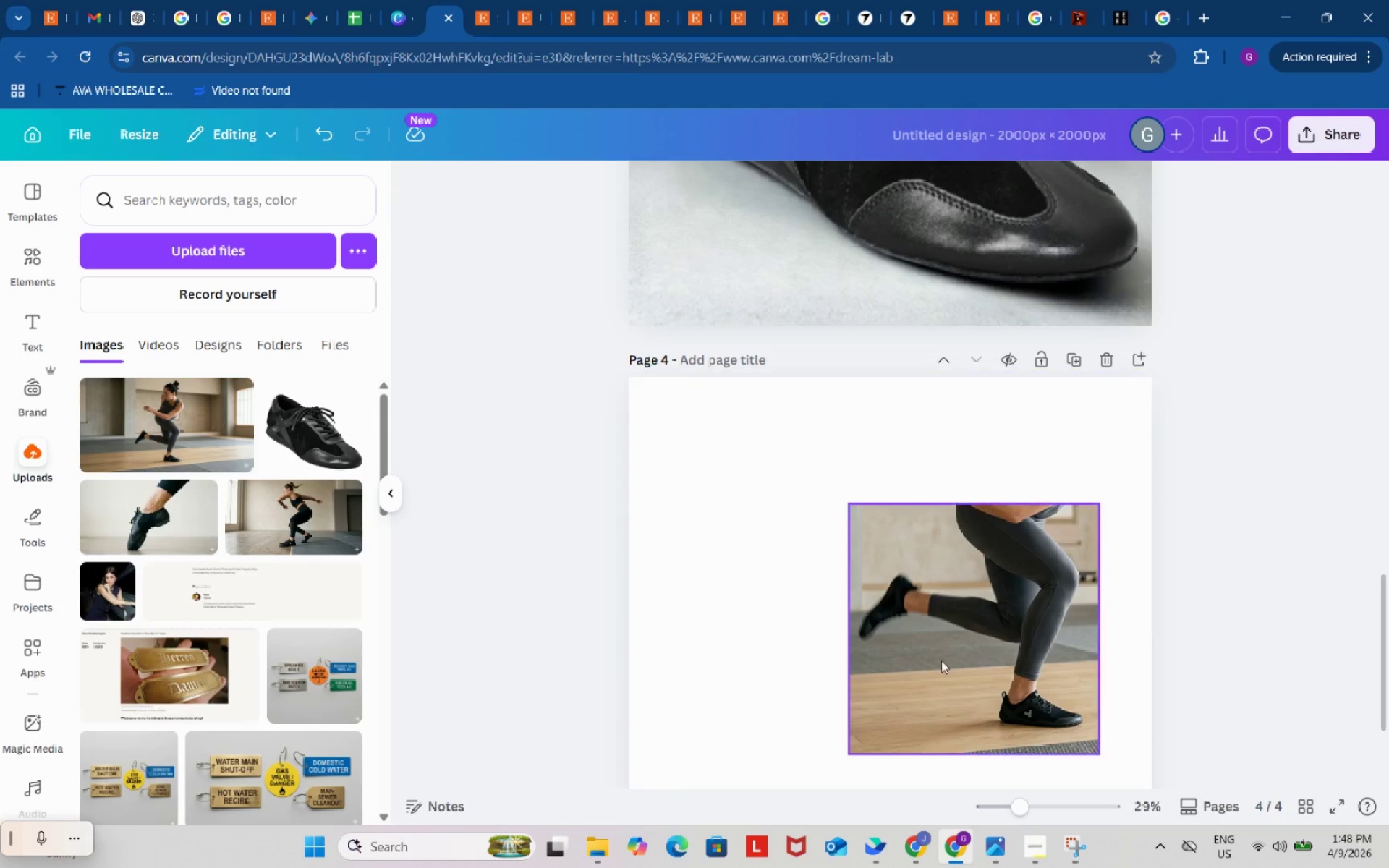 
left_click_drag(start_coordinate=[1019, 679], to_coordinate=[796, 552])
 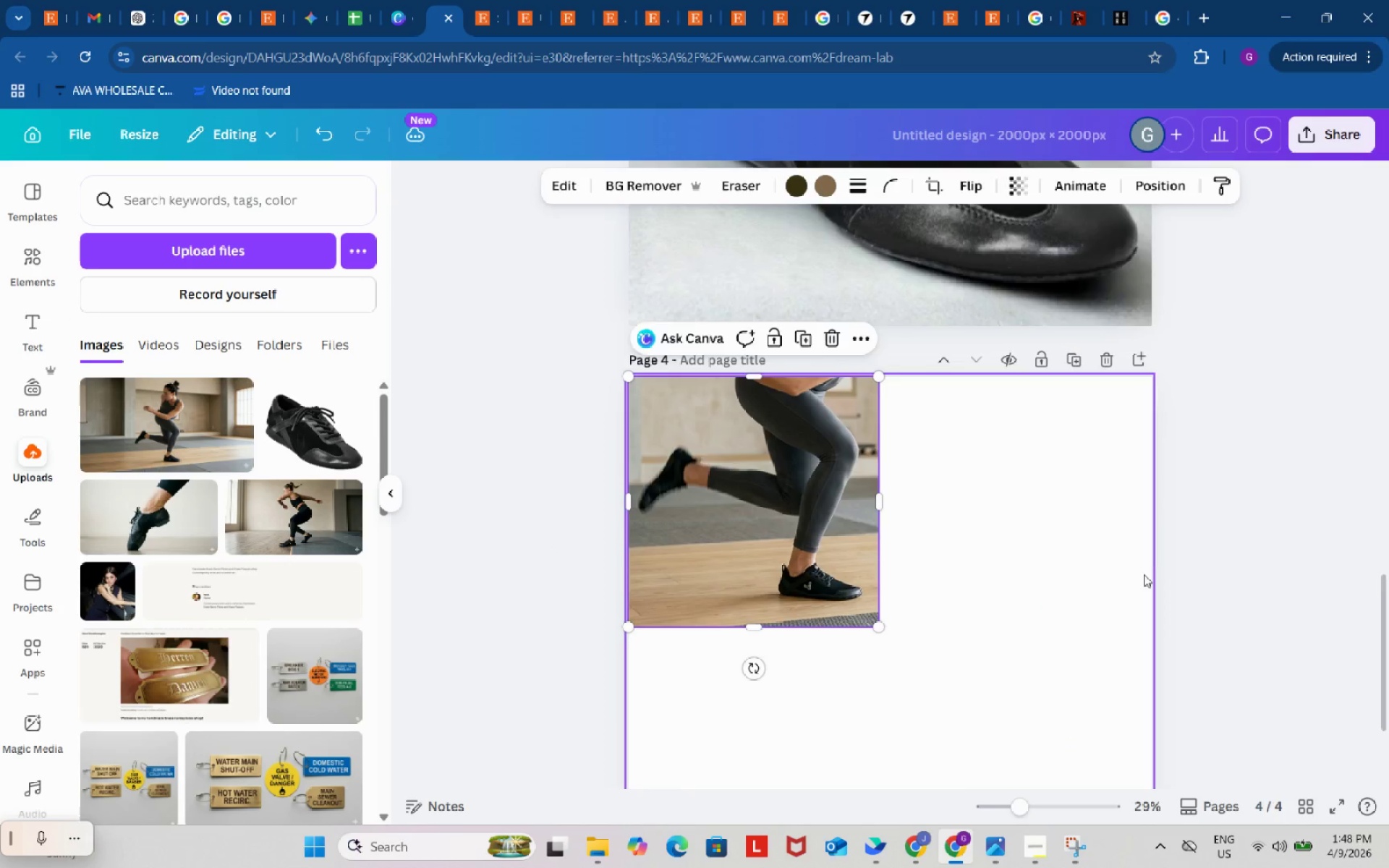 
scroll: coordinate [1144, 574], scroll_direction: down, amount: 2.0
 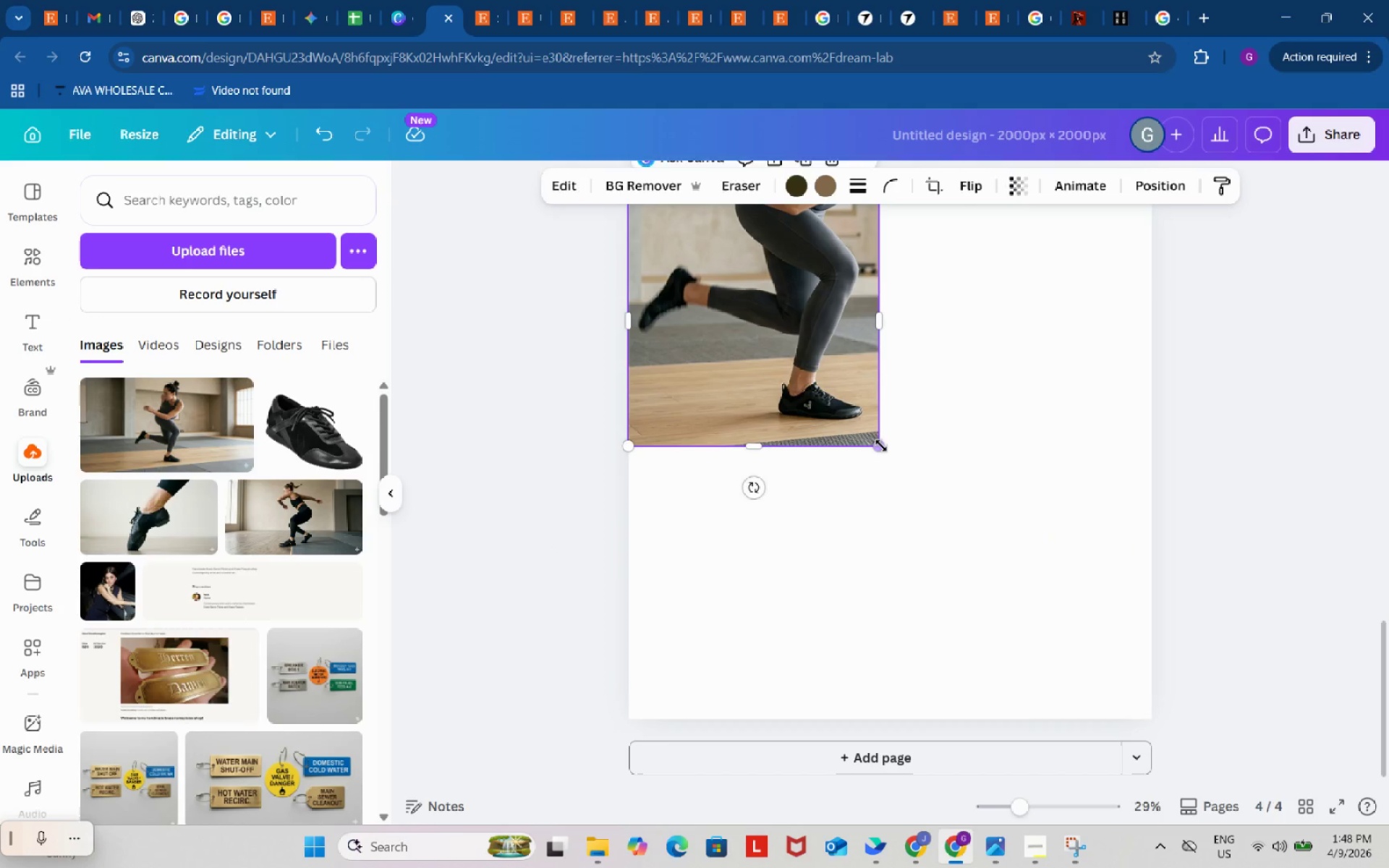 
left_click_drag(start_coordinate=[880, 443], to_coordinate=[1212, 680])
 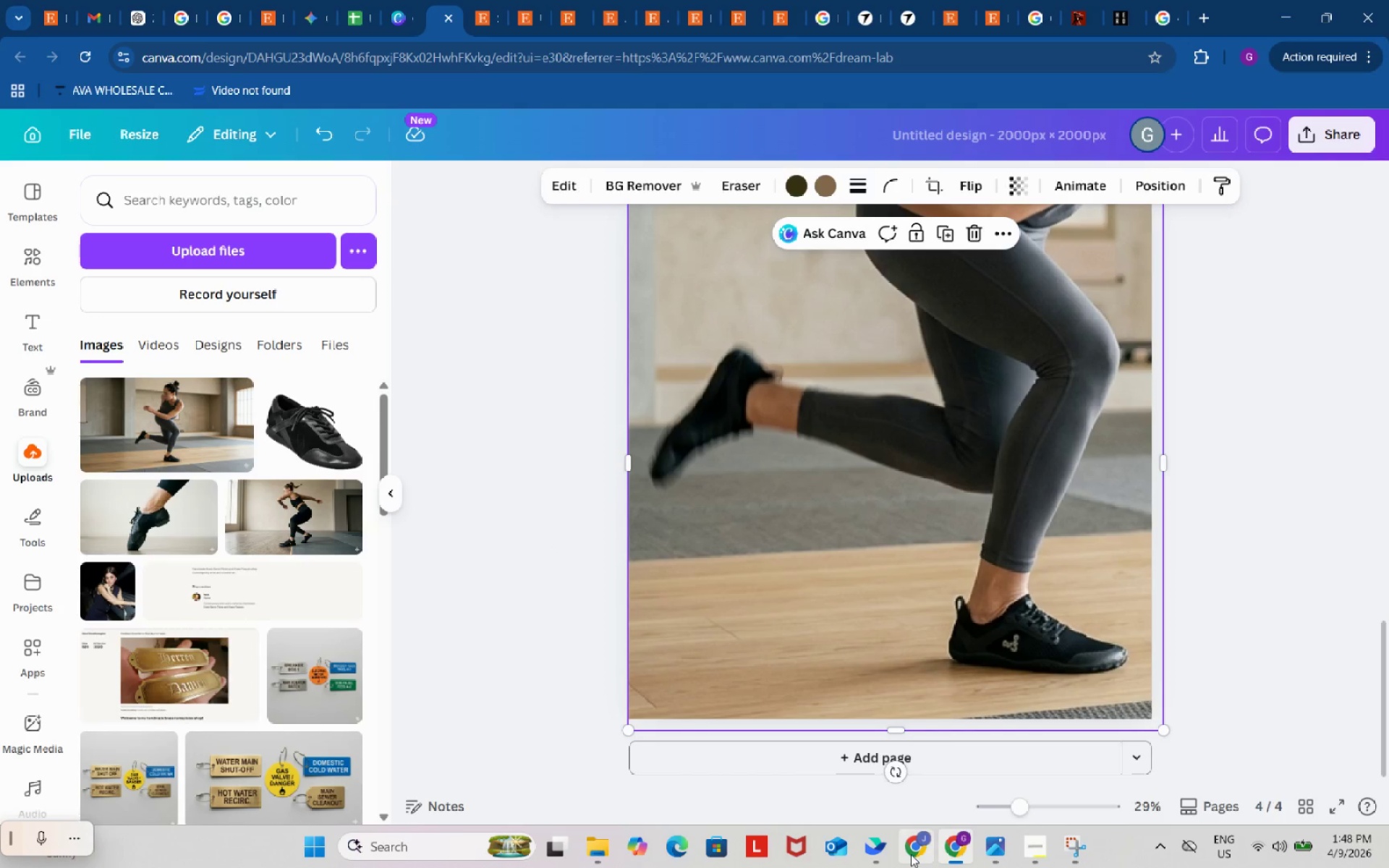 
left_click([911, 854])
 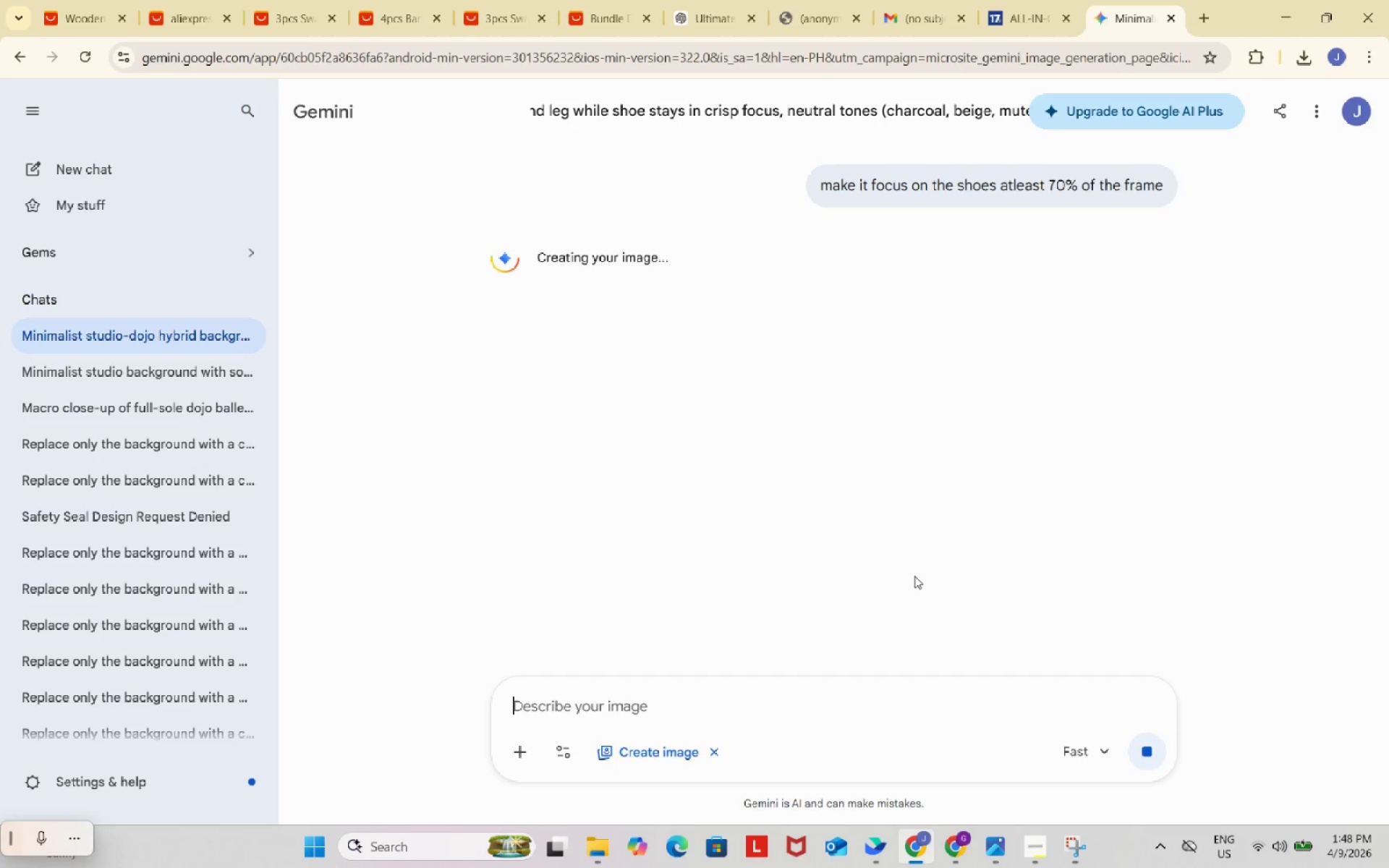 
wait(5.2)
 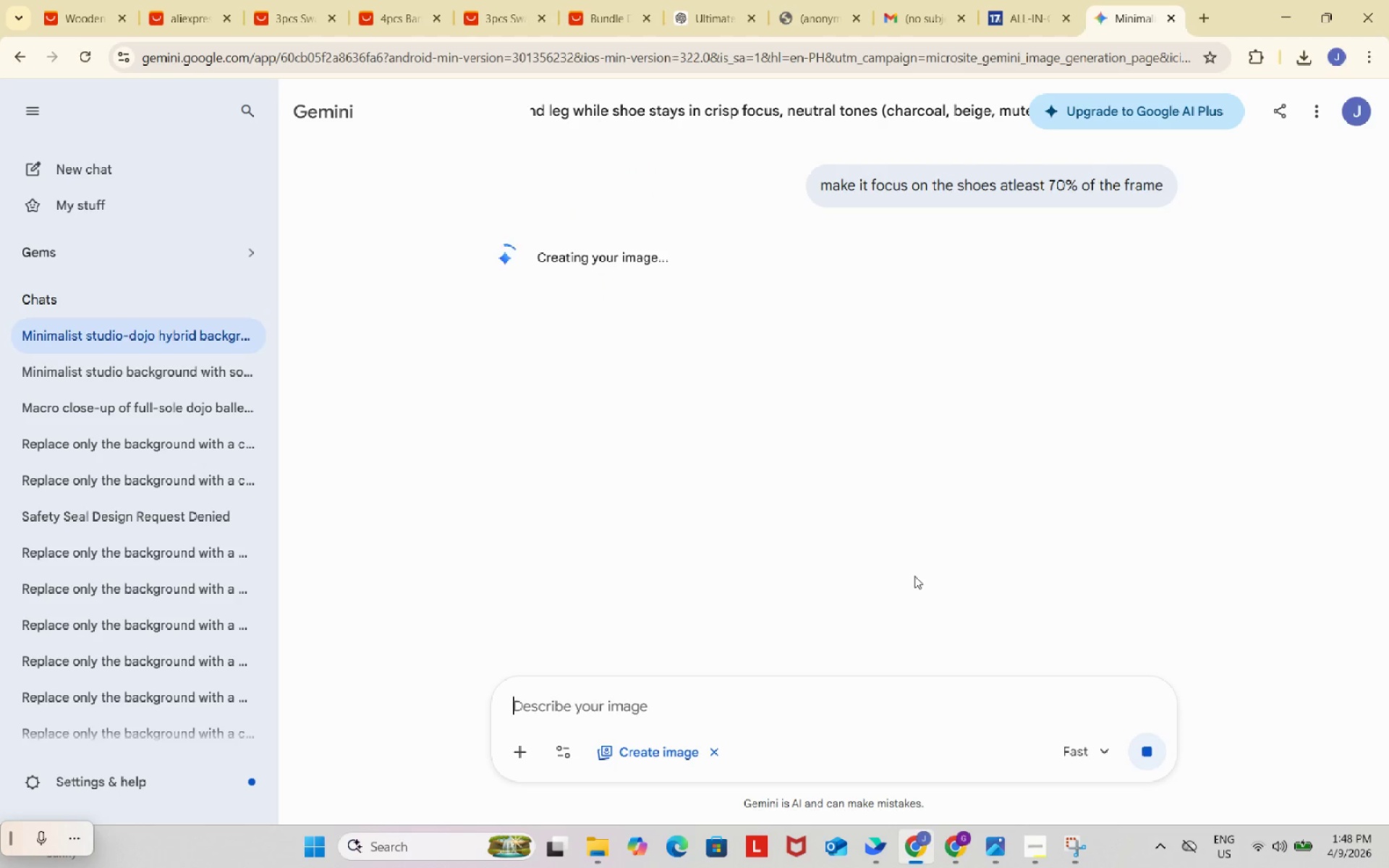 
left_click([948, 861])
 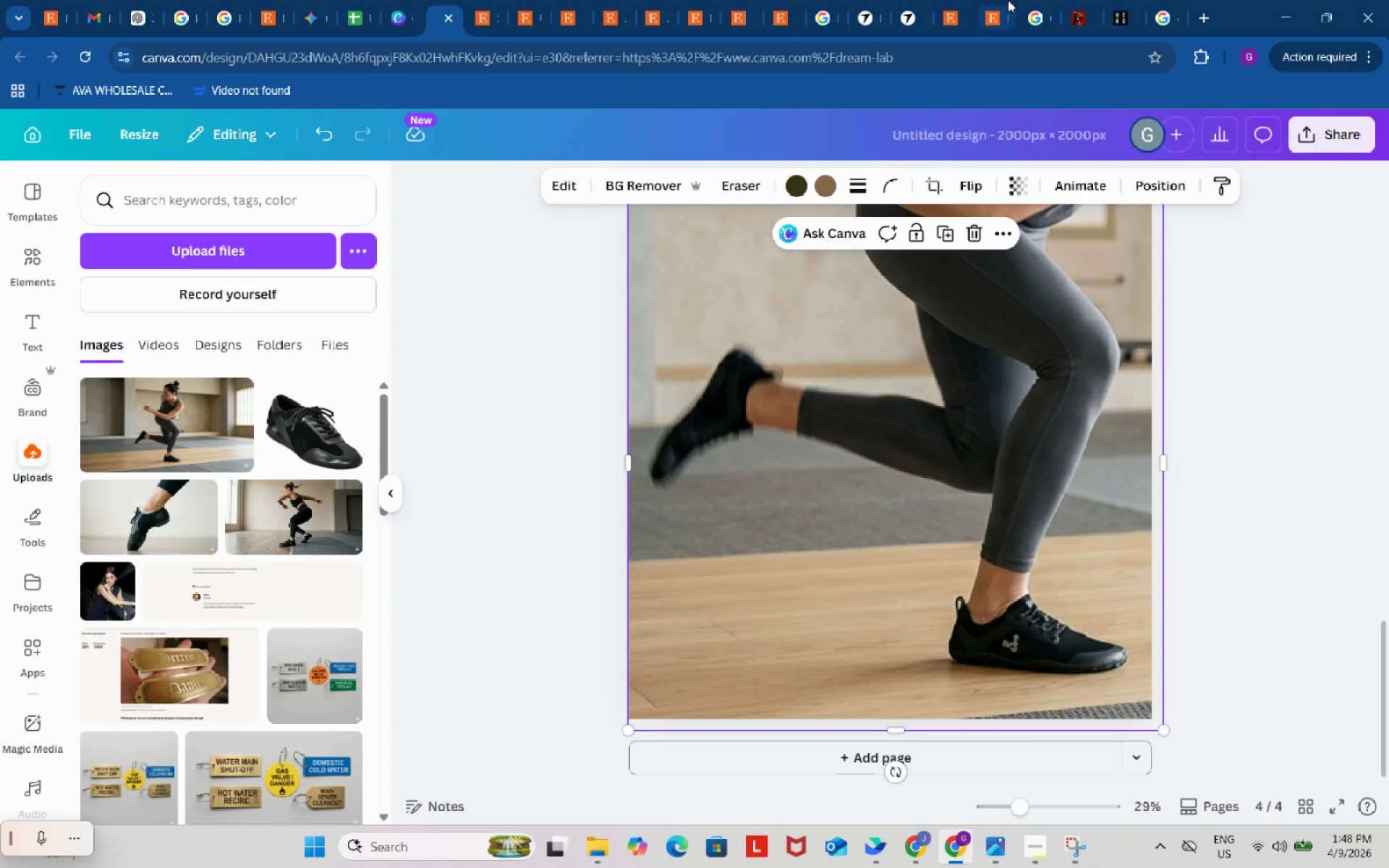 
left_click([992, 0])
 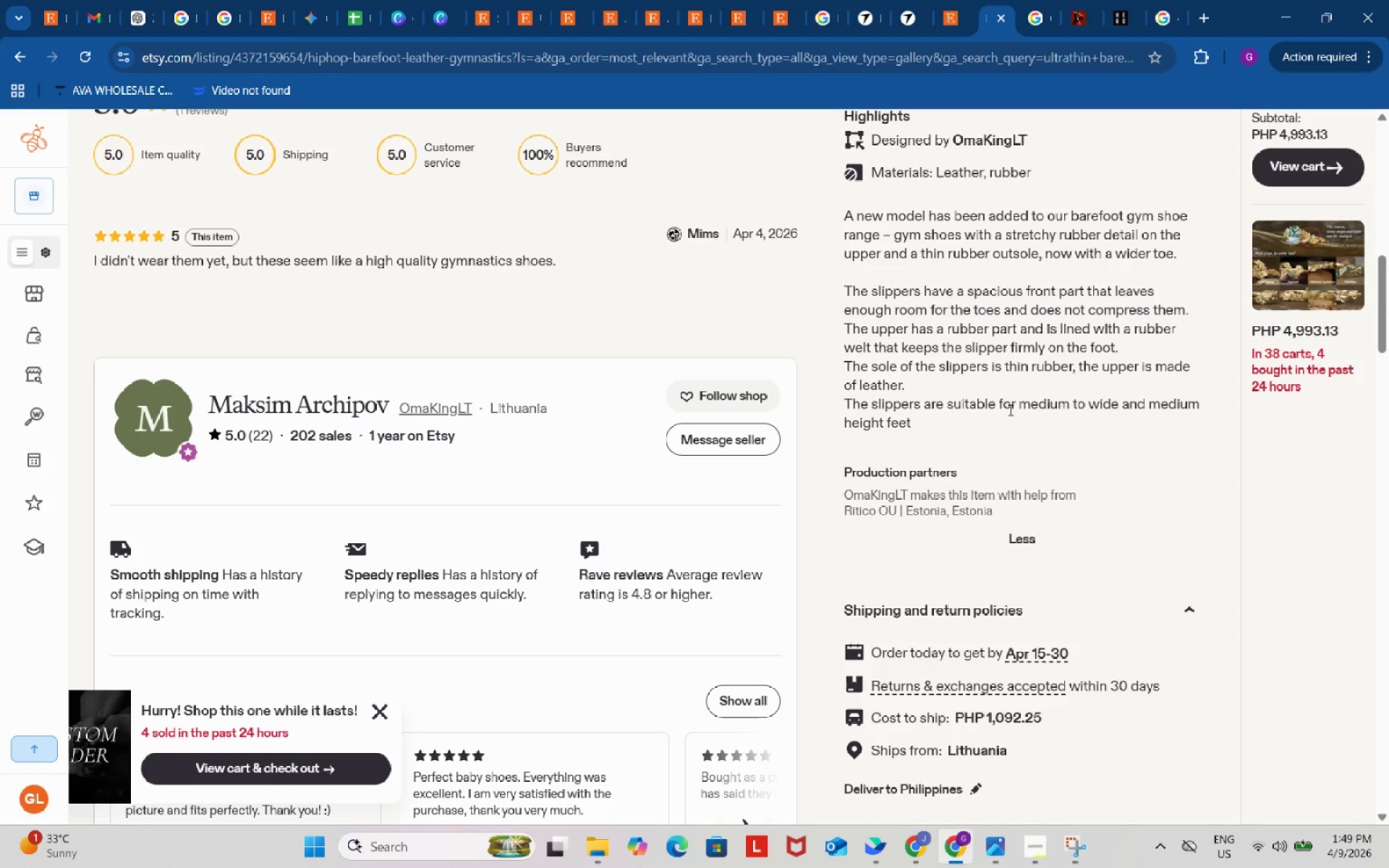 
wait(77.08)
 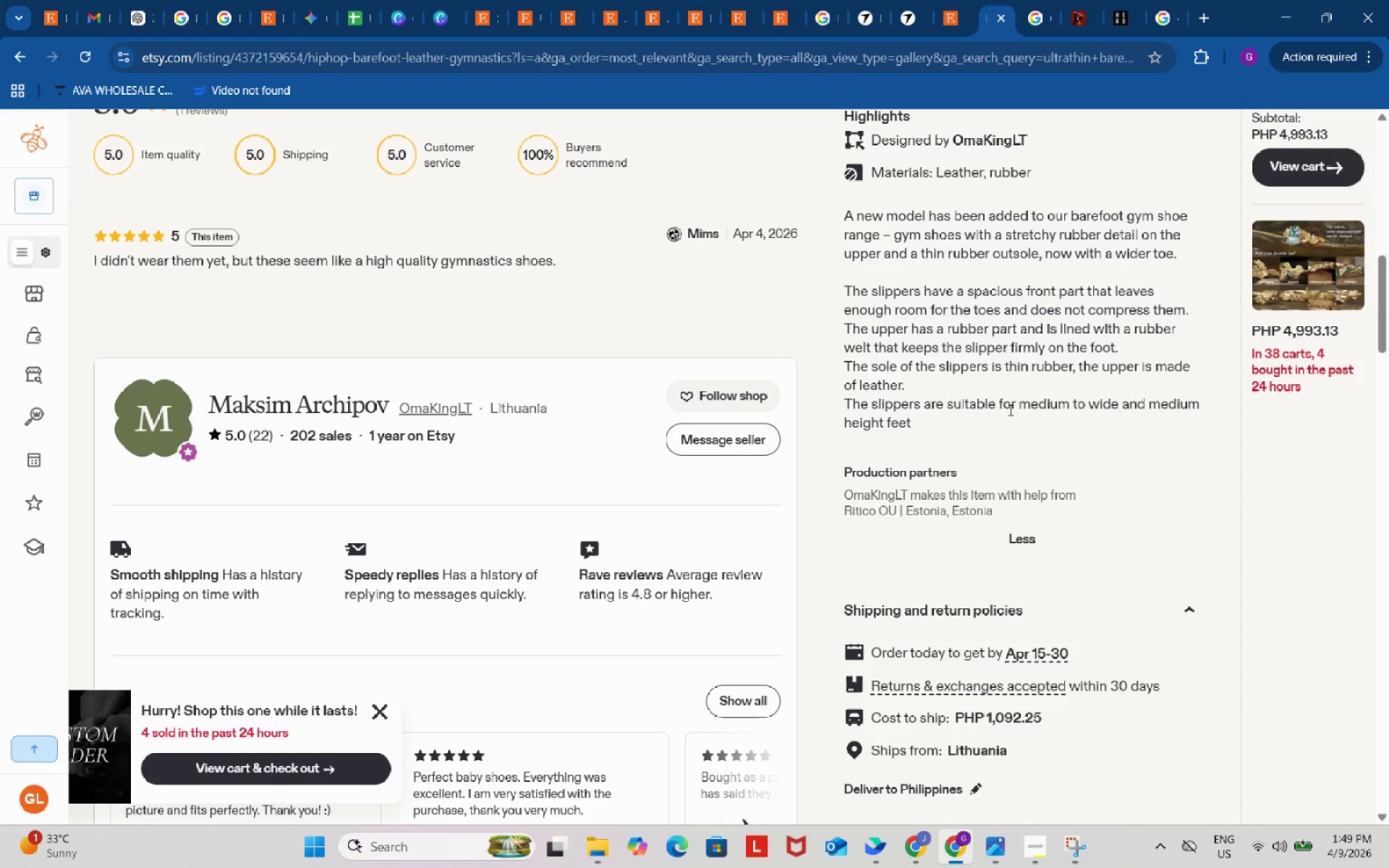 
scroll: coordinate [1044, 443], scroll_direction: up, amount: 2.0
 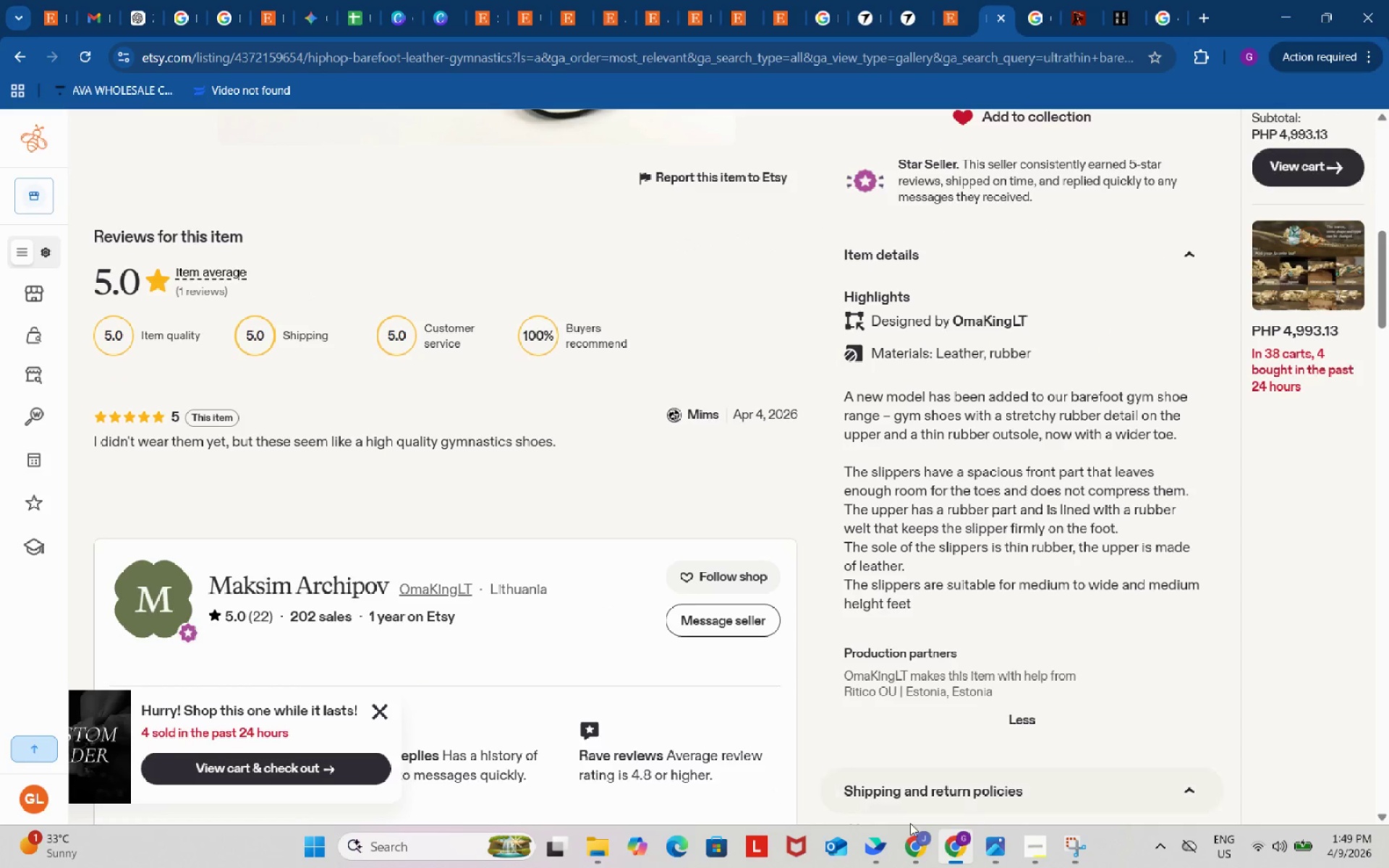 
left_click([910, 843])
 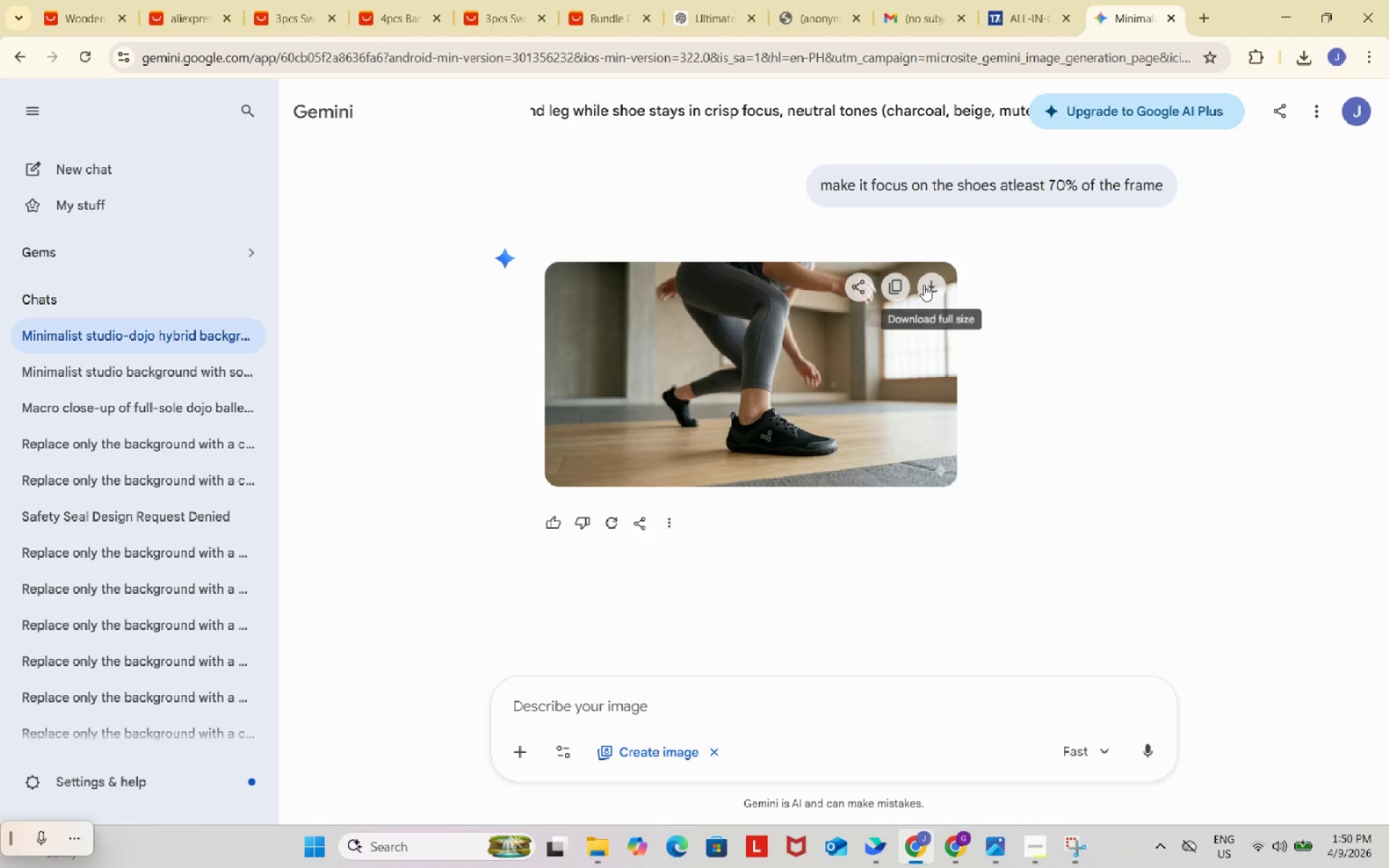 
left_click([931, 287])
 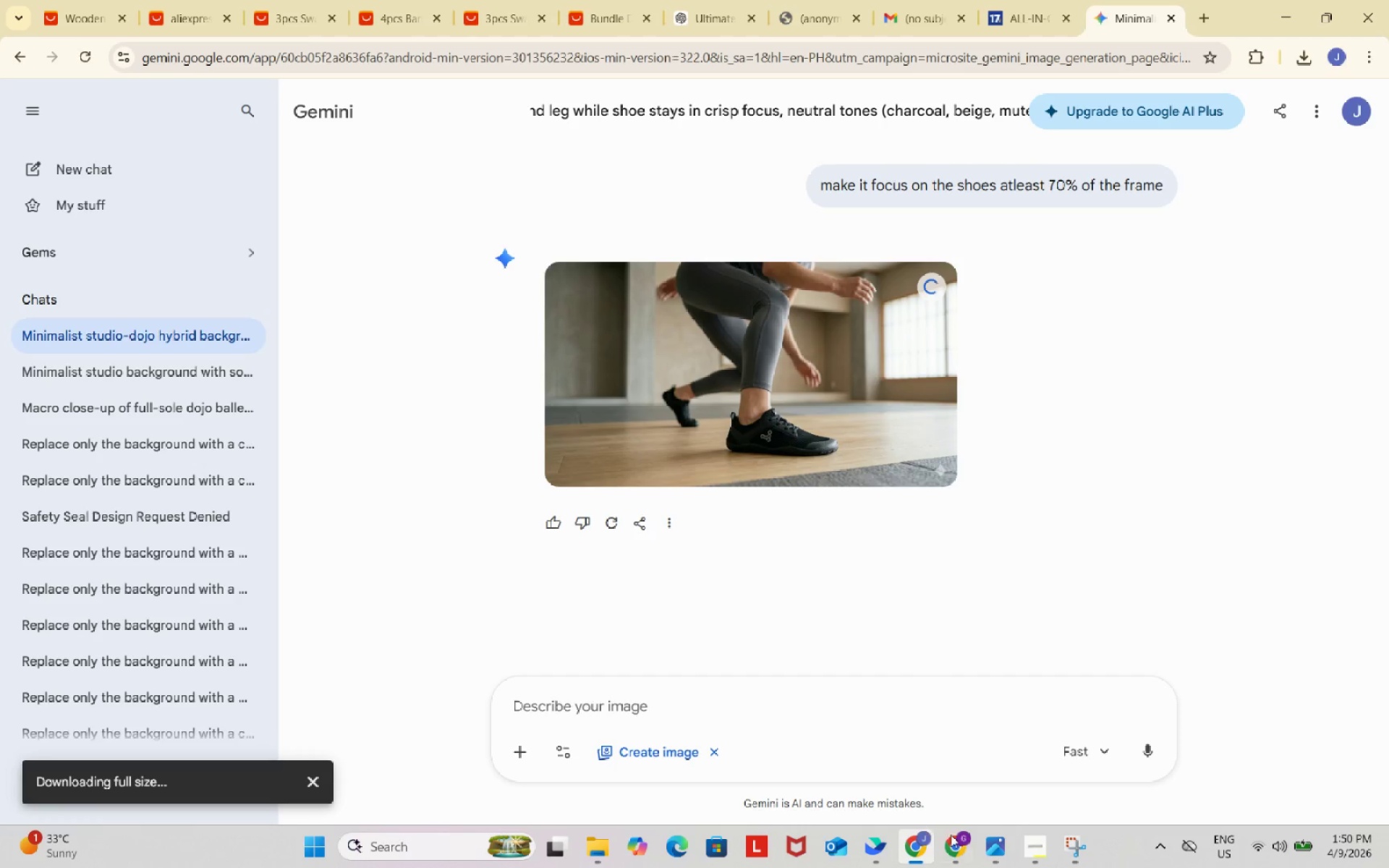 
left_click([961, 838])
 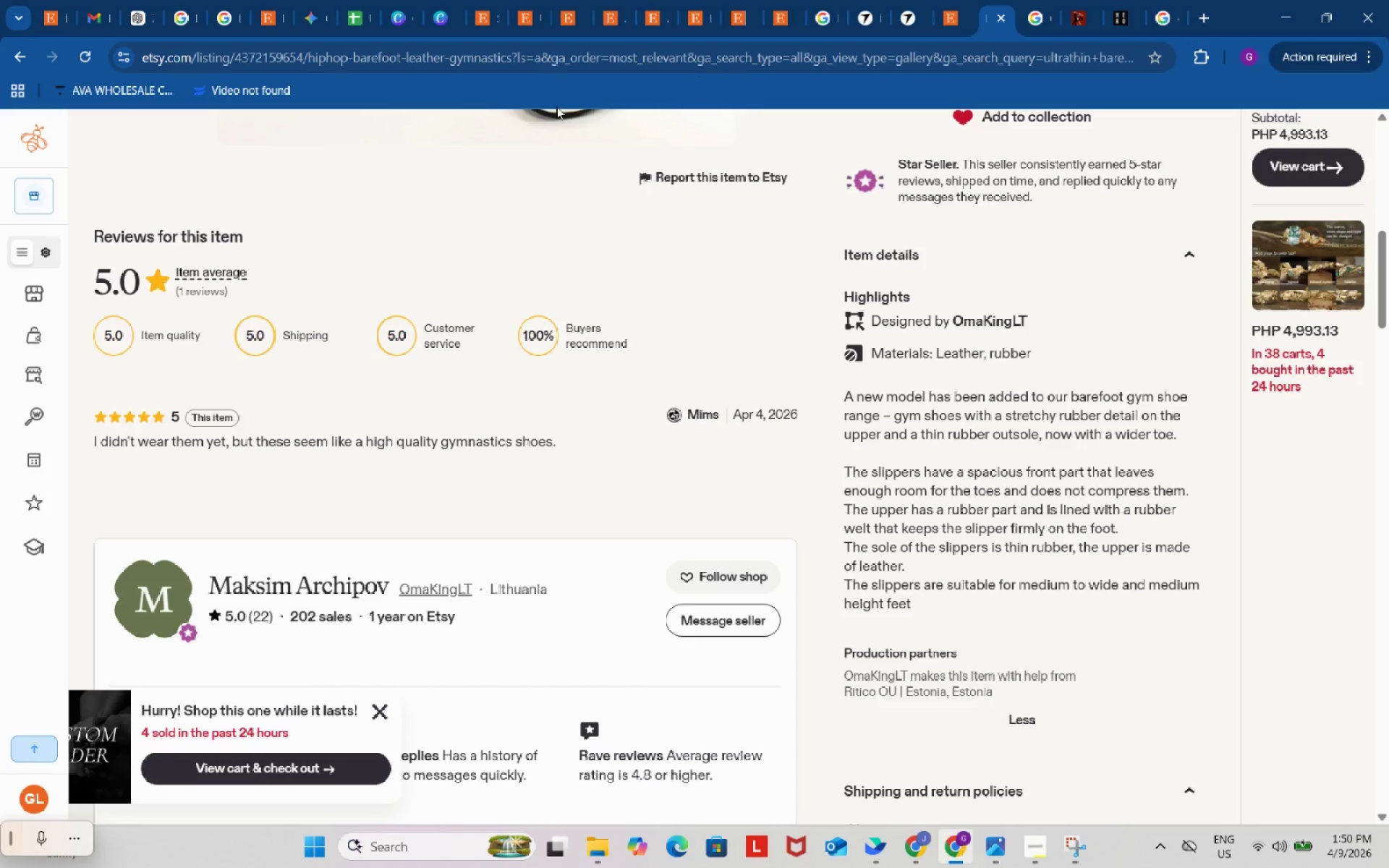 
left_click([440, 0])
 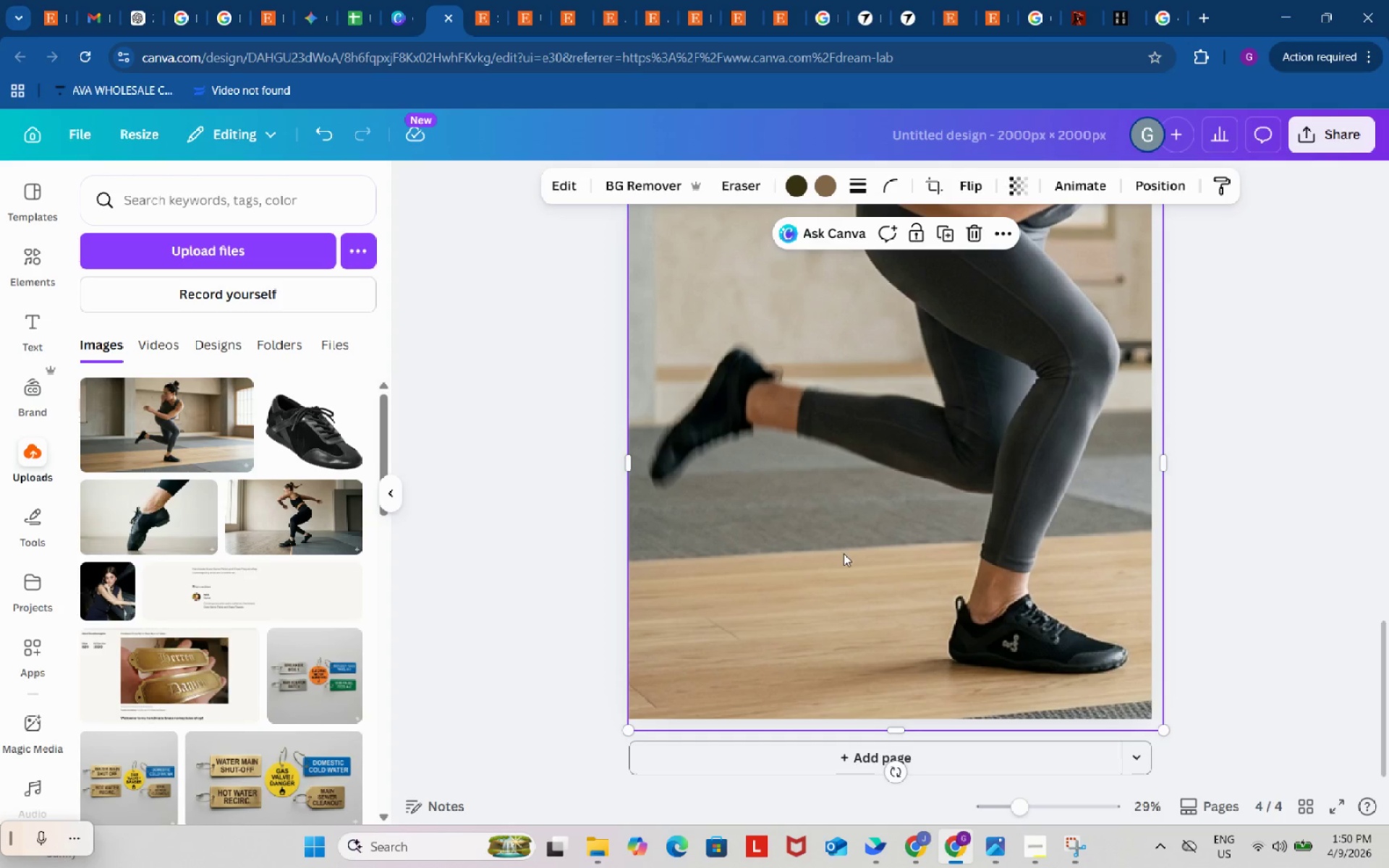 
left_click([846, 553])
 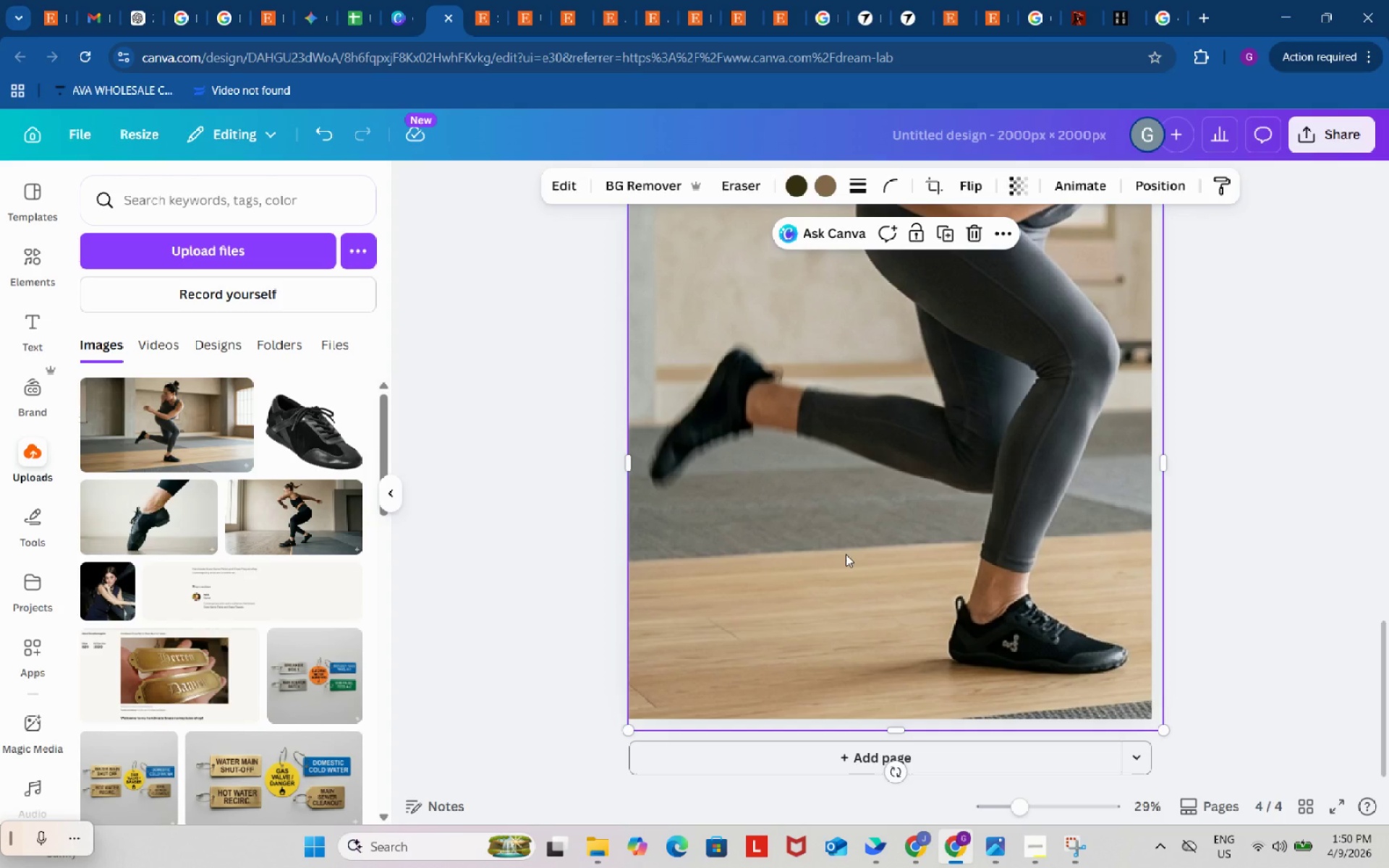 
key(Backspace)
 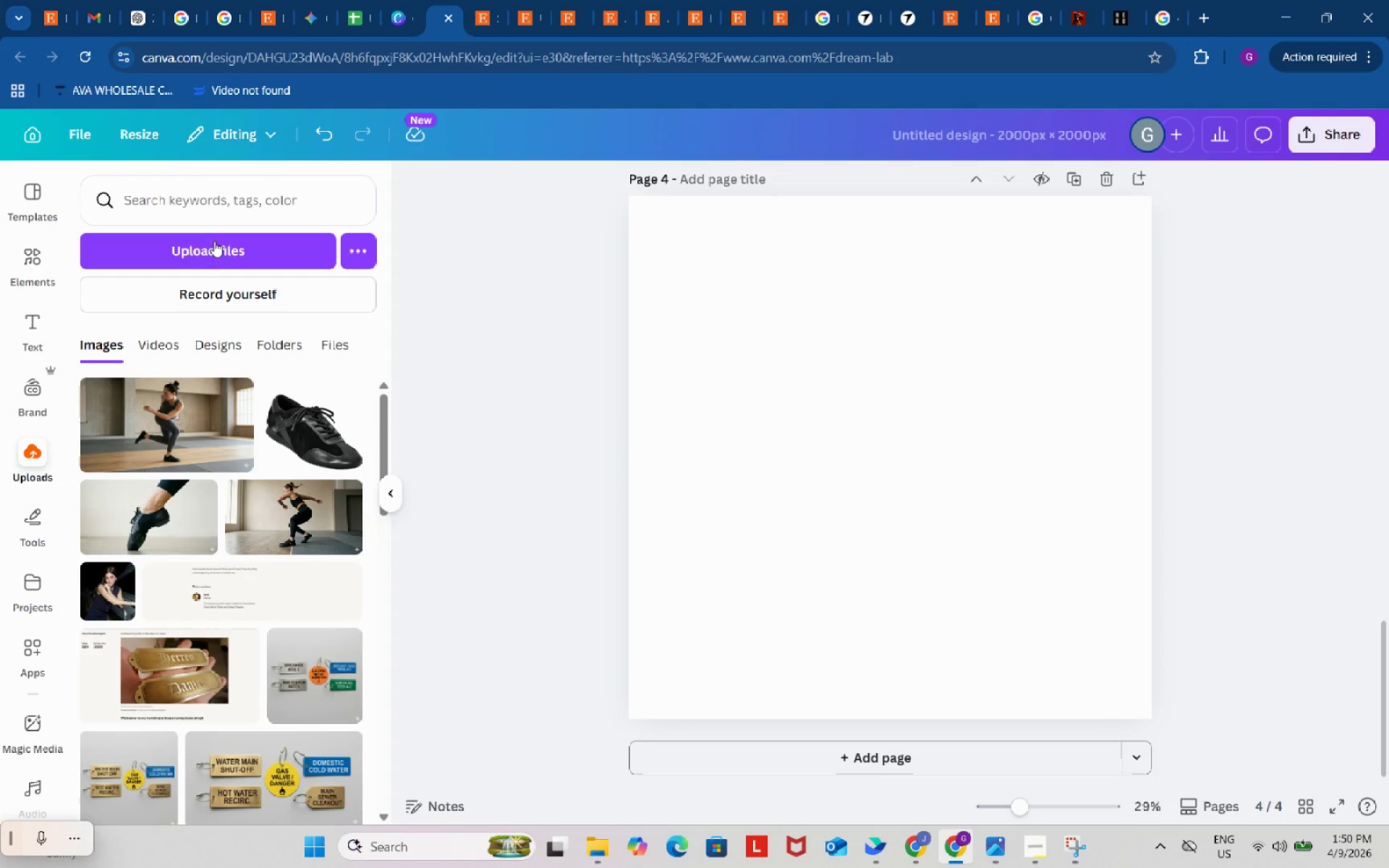 
left_click([217, 248])
 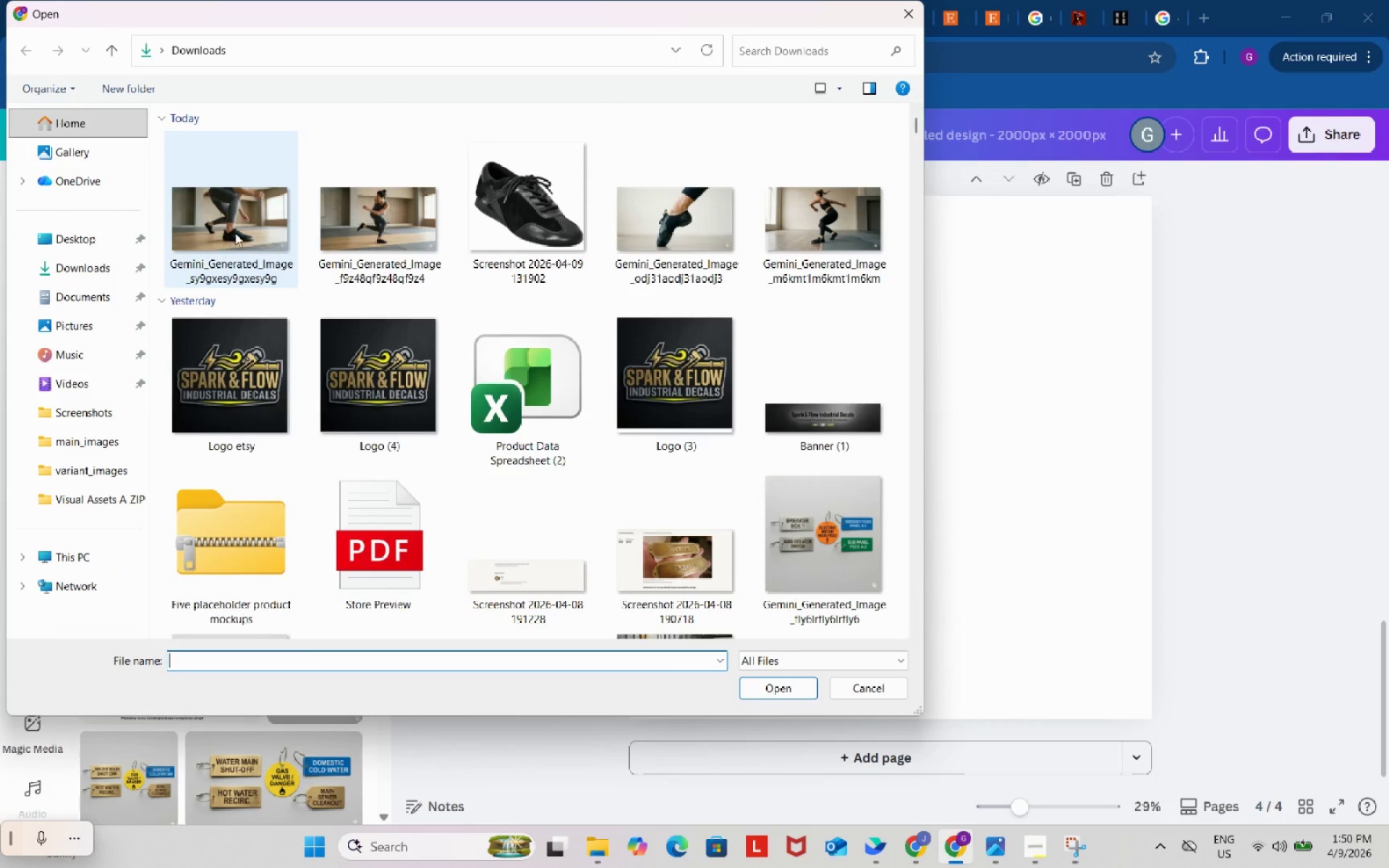 
left_click([240, 224])
 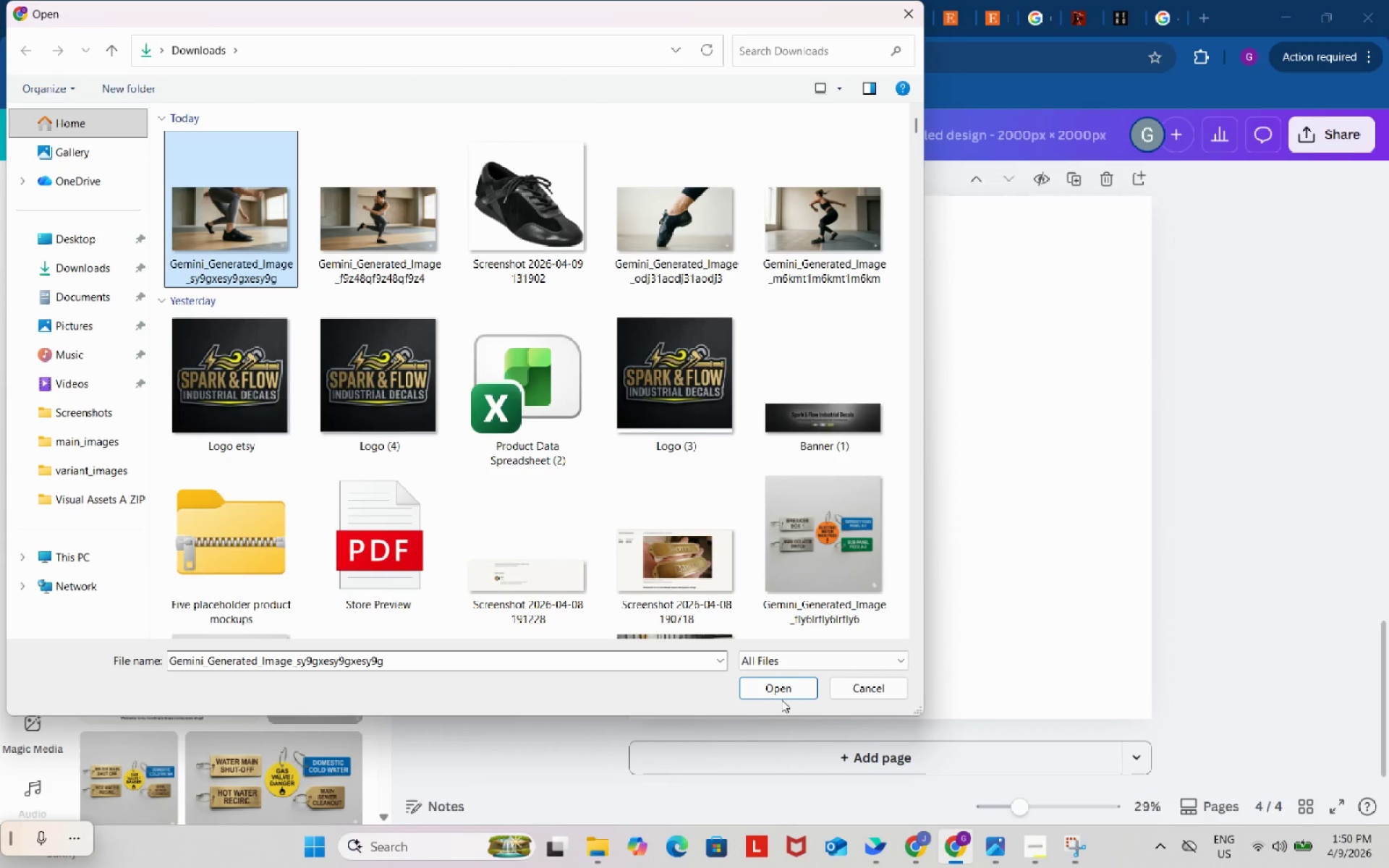 
left_click([781, 686])
 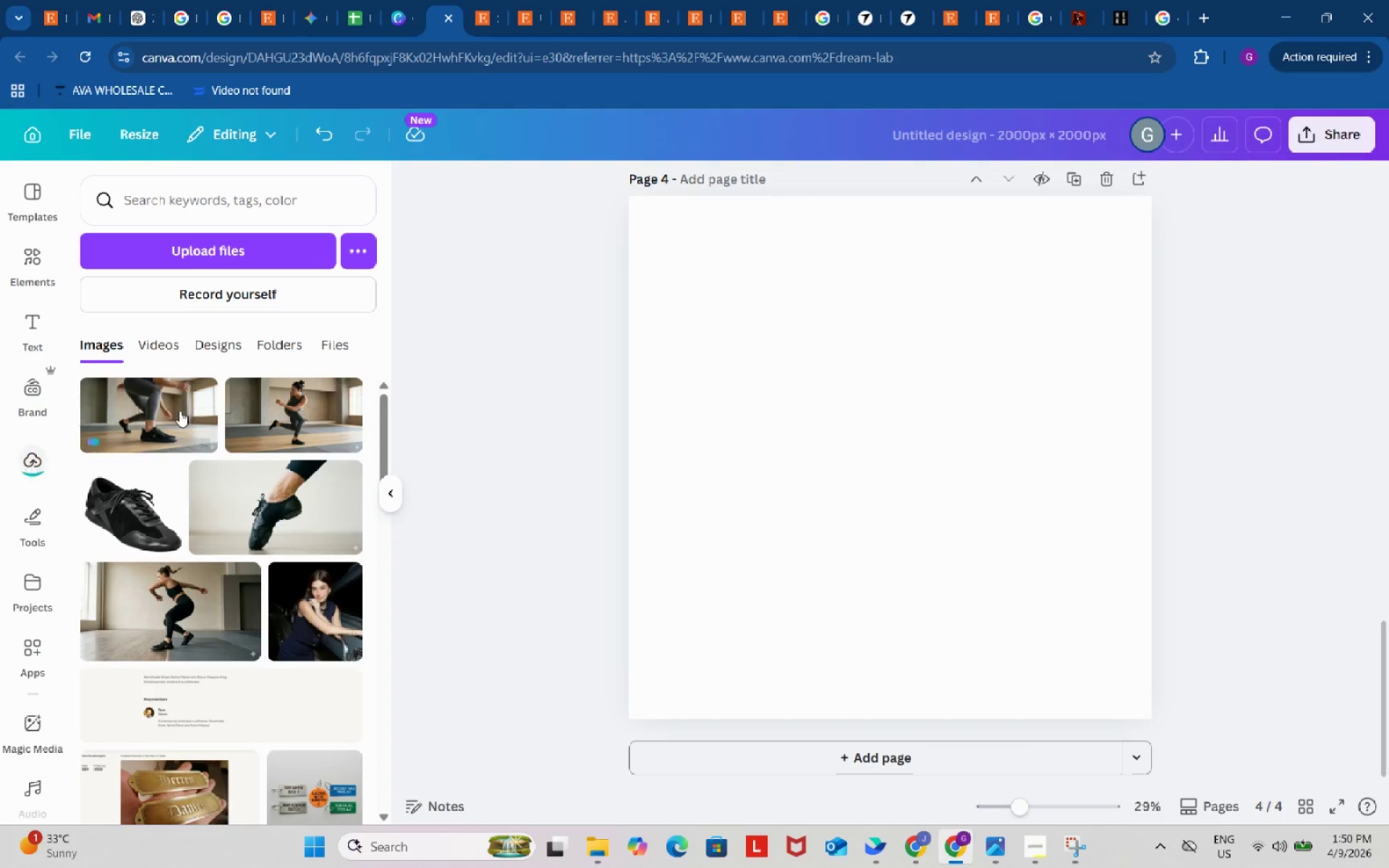 
left_click([171, 412])
 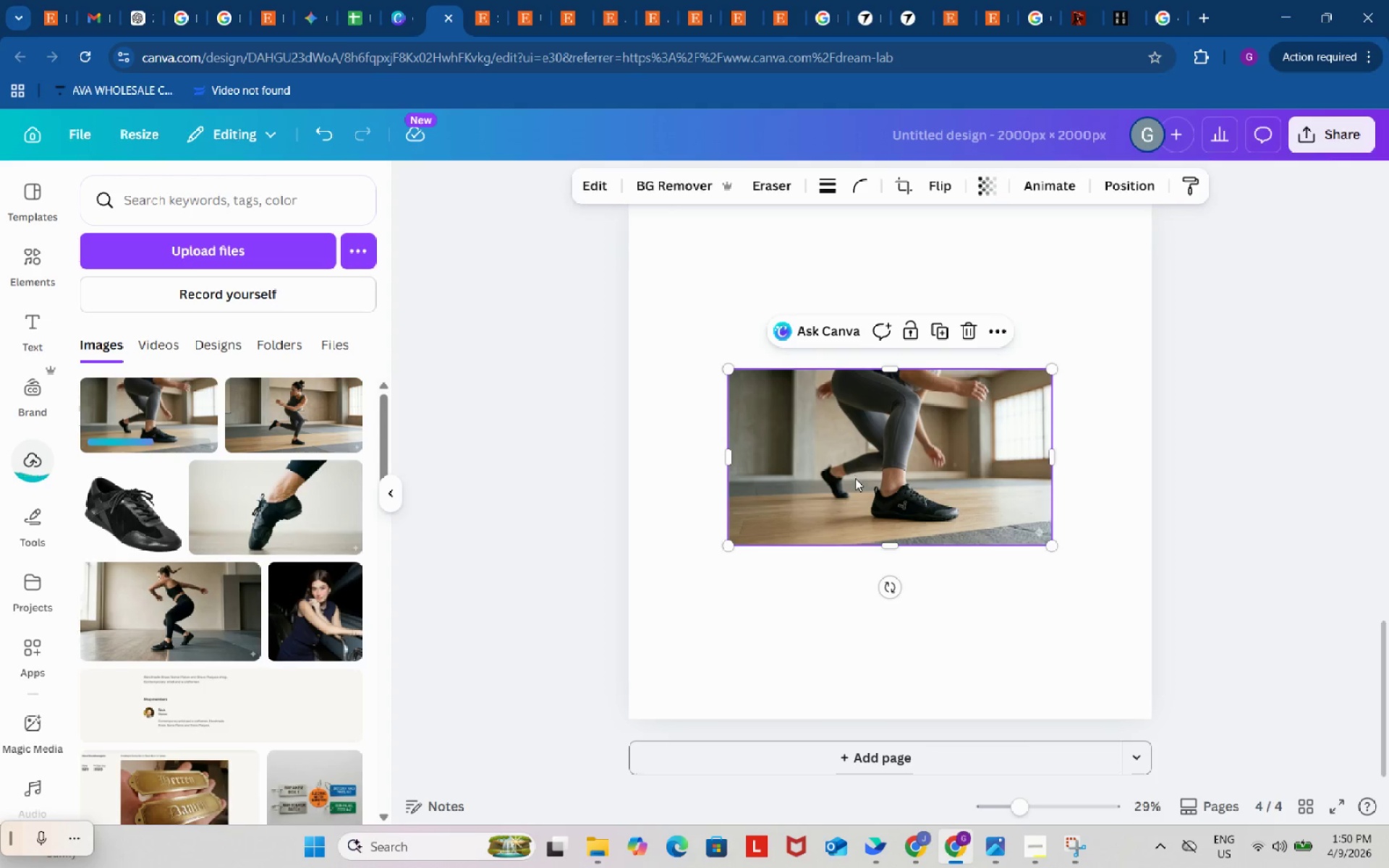 
left_click_drag(start_coordinate=[858, 480], to_coordinate=[692, 265])
 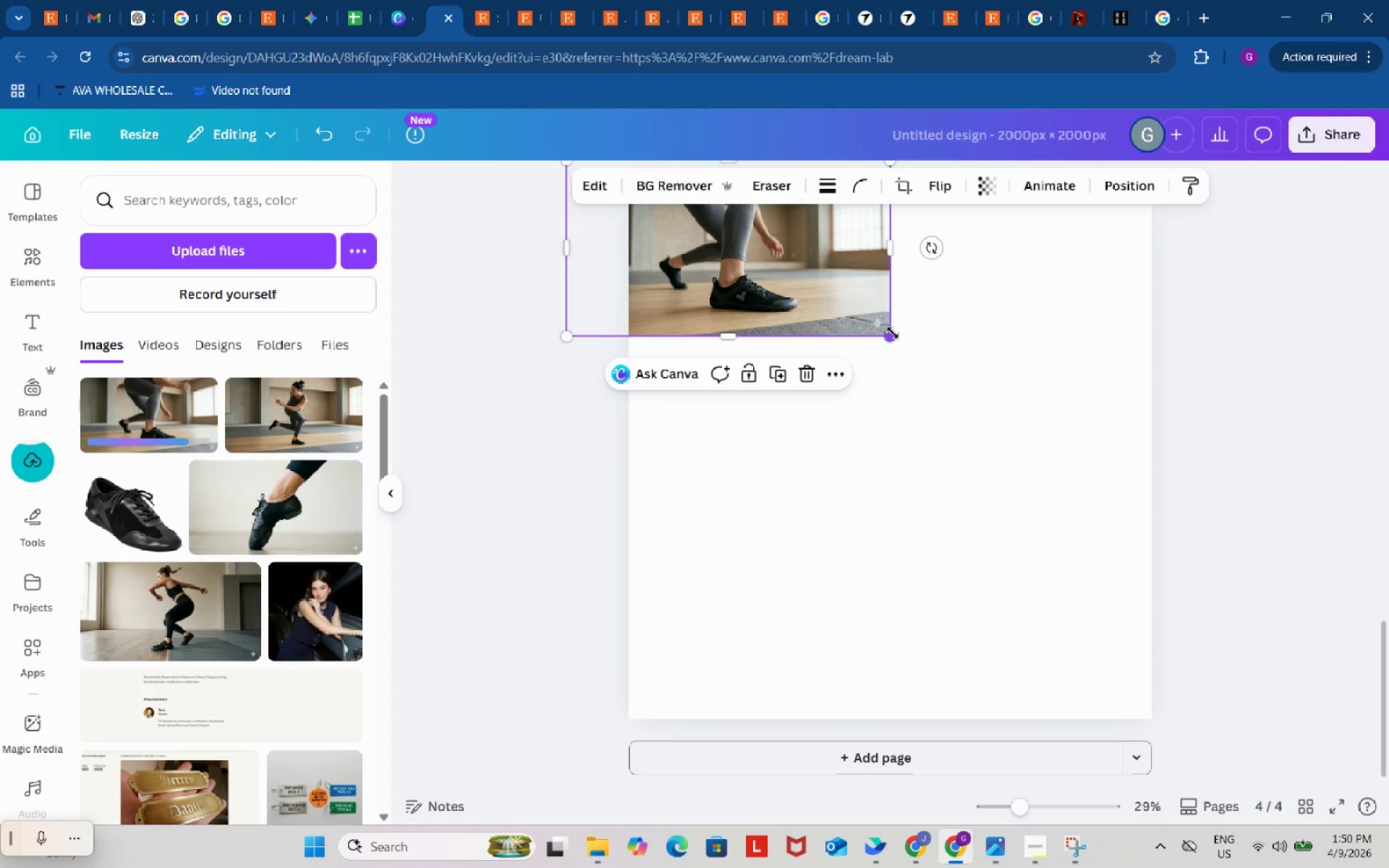 
left_click_drag(start_coordinate=[892, 332], to_coordinate=[1189, 765])
 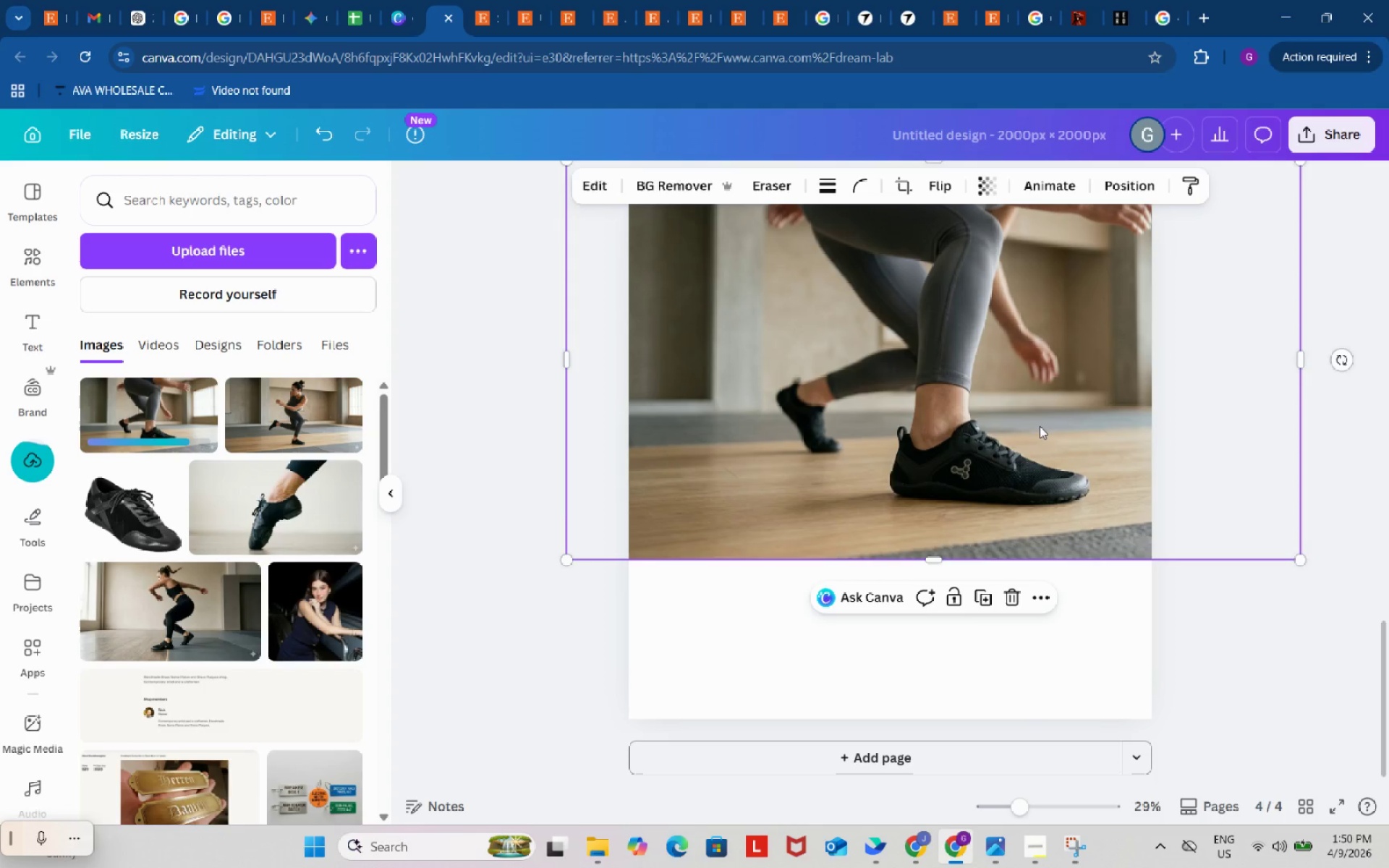 
left_click_drag(start_coordinate=[1040, 426], to_coordinate=[809, 307])
 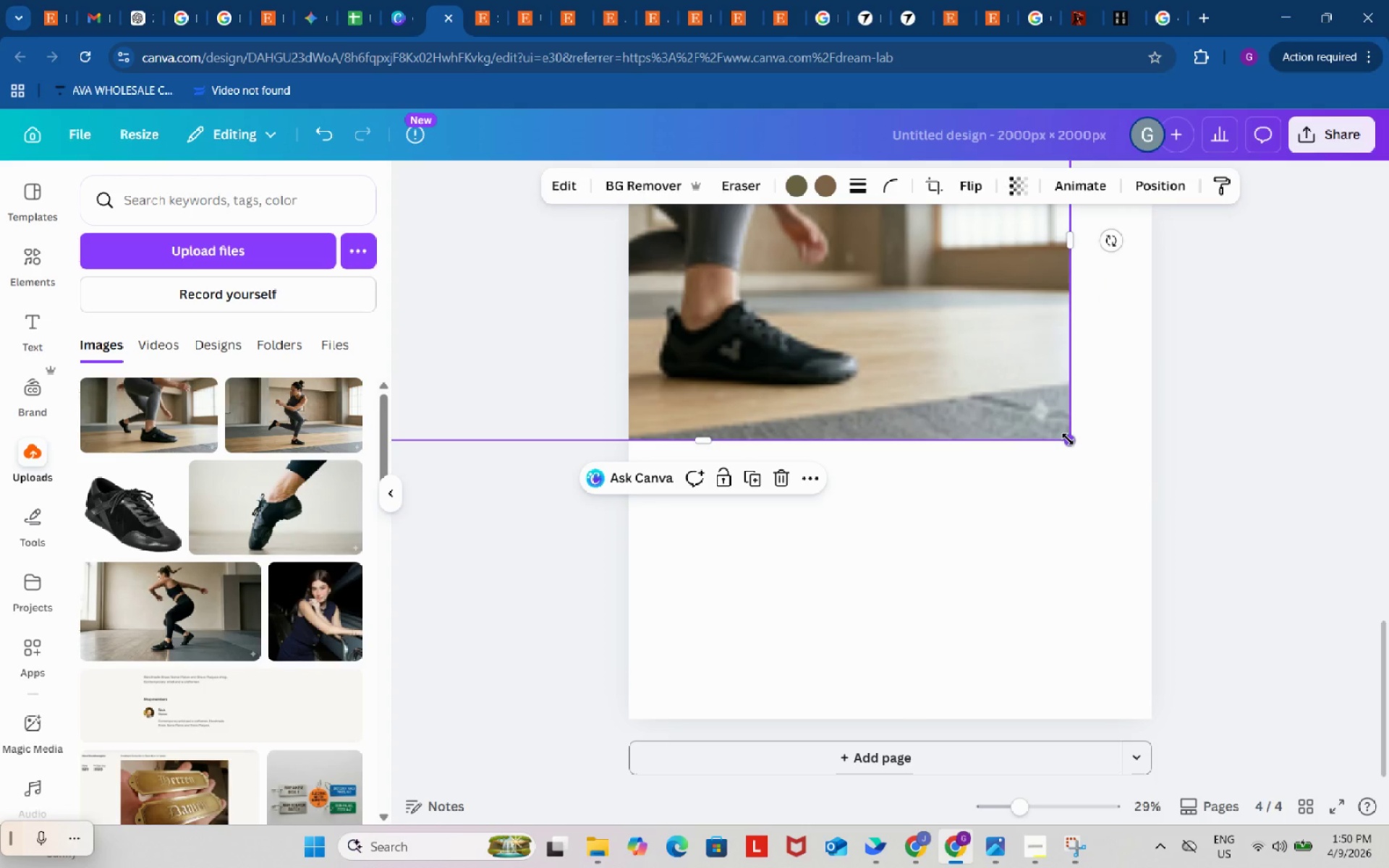 
left_click_drag(start_coordinate=[1069, 441], to_coordinate=[1388, 867])
 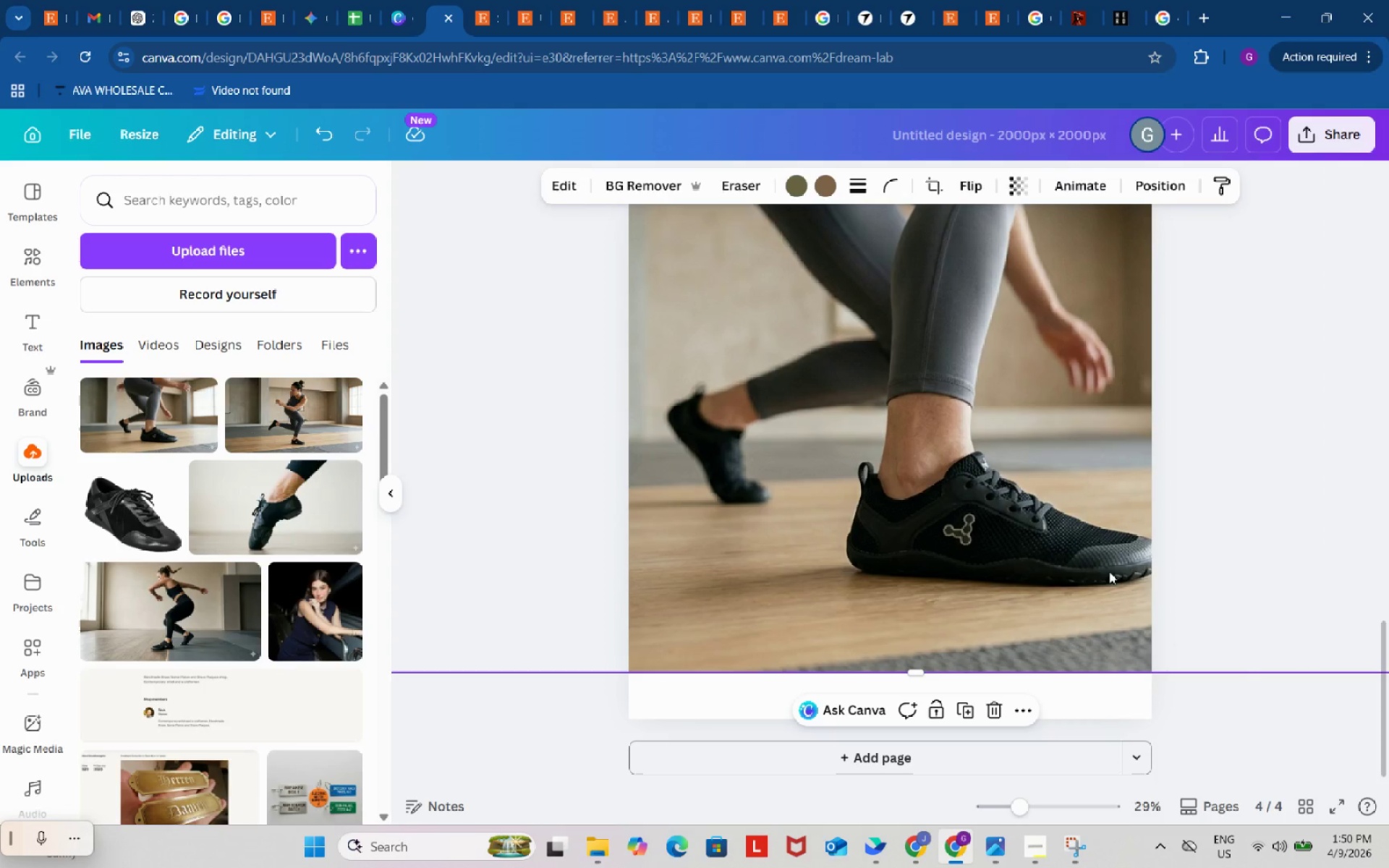 
left_click_drag(start_coordinate=[1108, 571], to_coordinate=[1038, 622])
 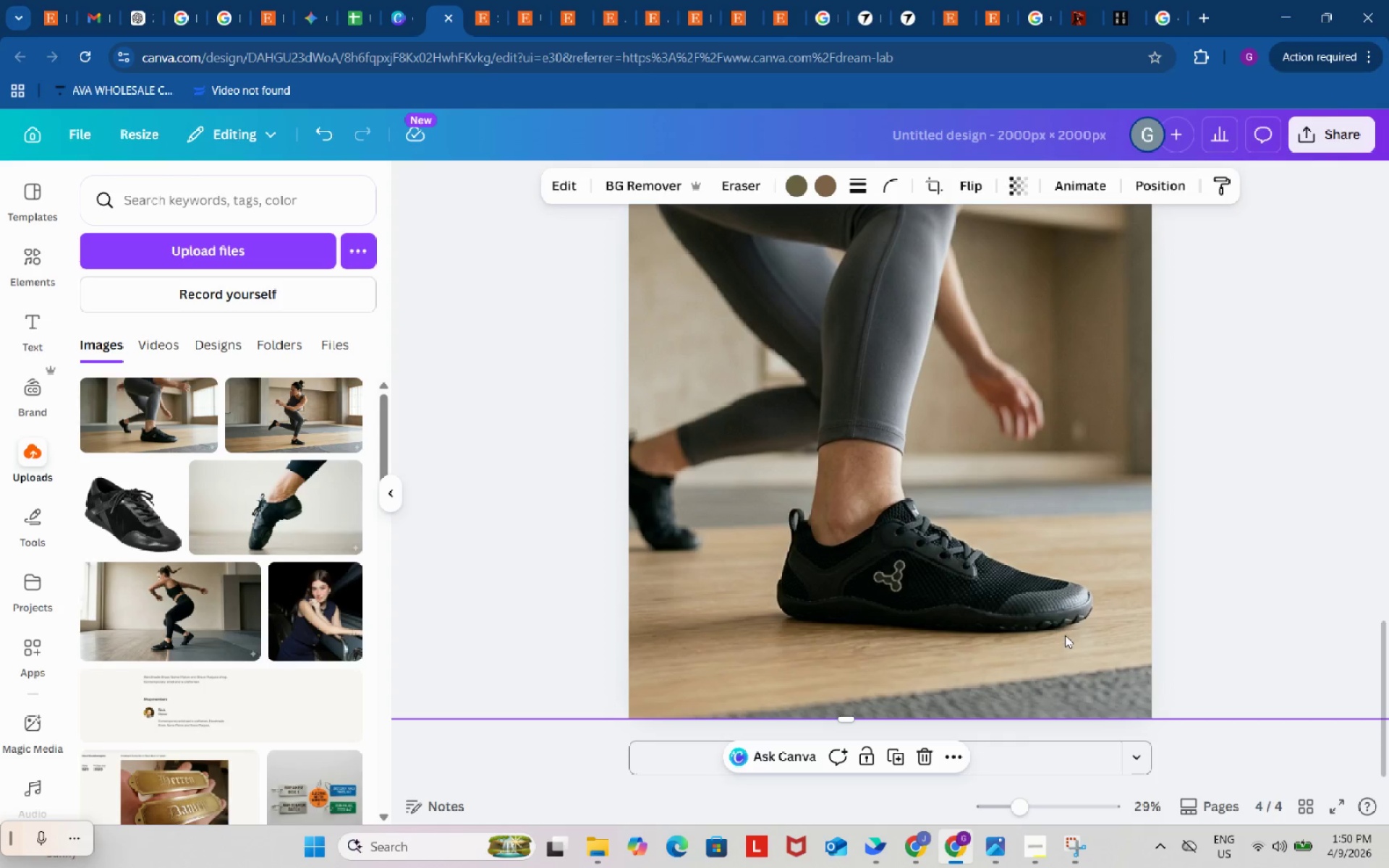 
left_click_drag(start_coordinate=[1063, 629], to_coordinate=[874, 370])
 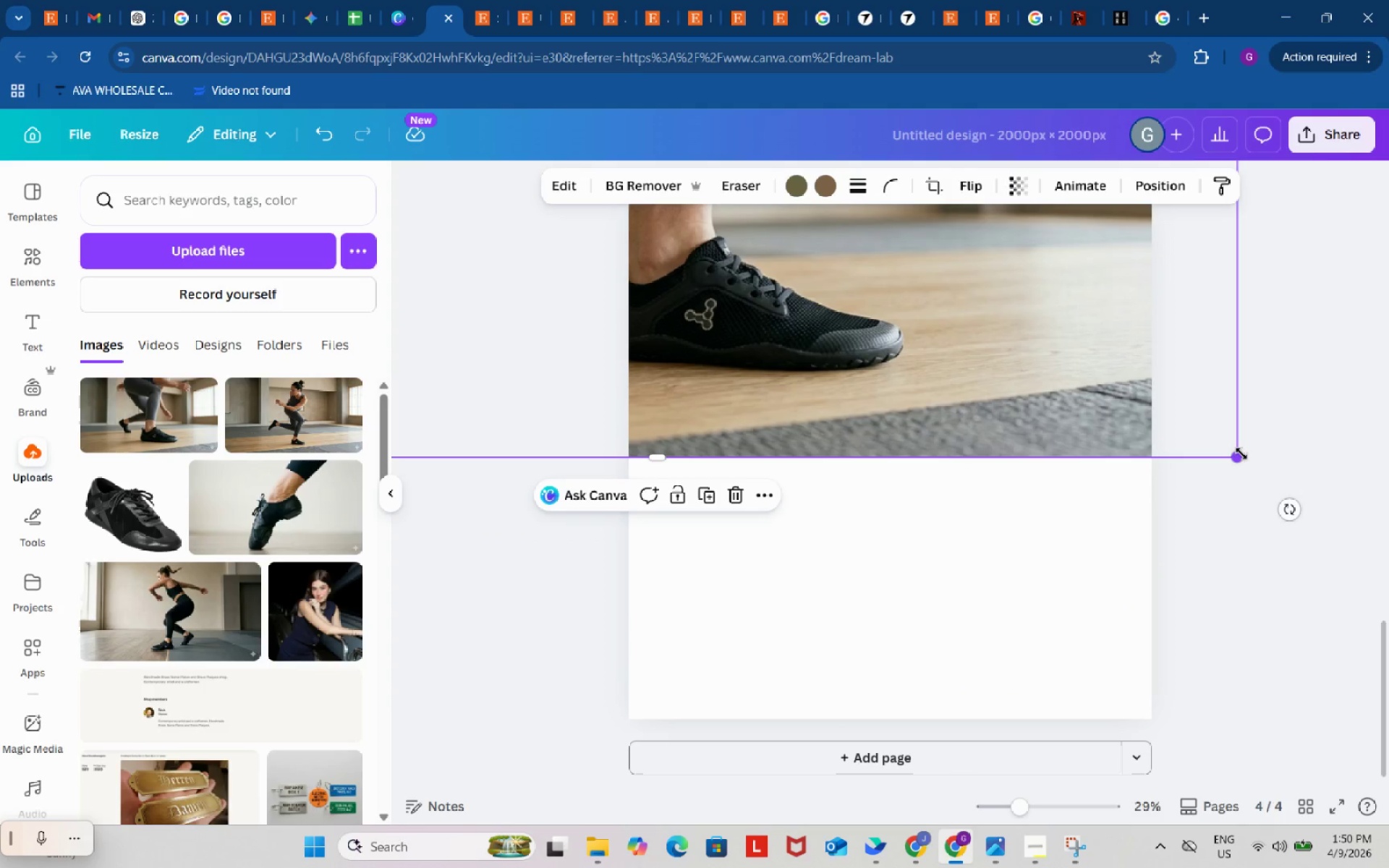 
left_click_drag(start_coordinate=[1241, 454], to_coordinate=[1367, 644])
 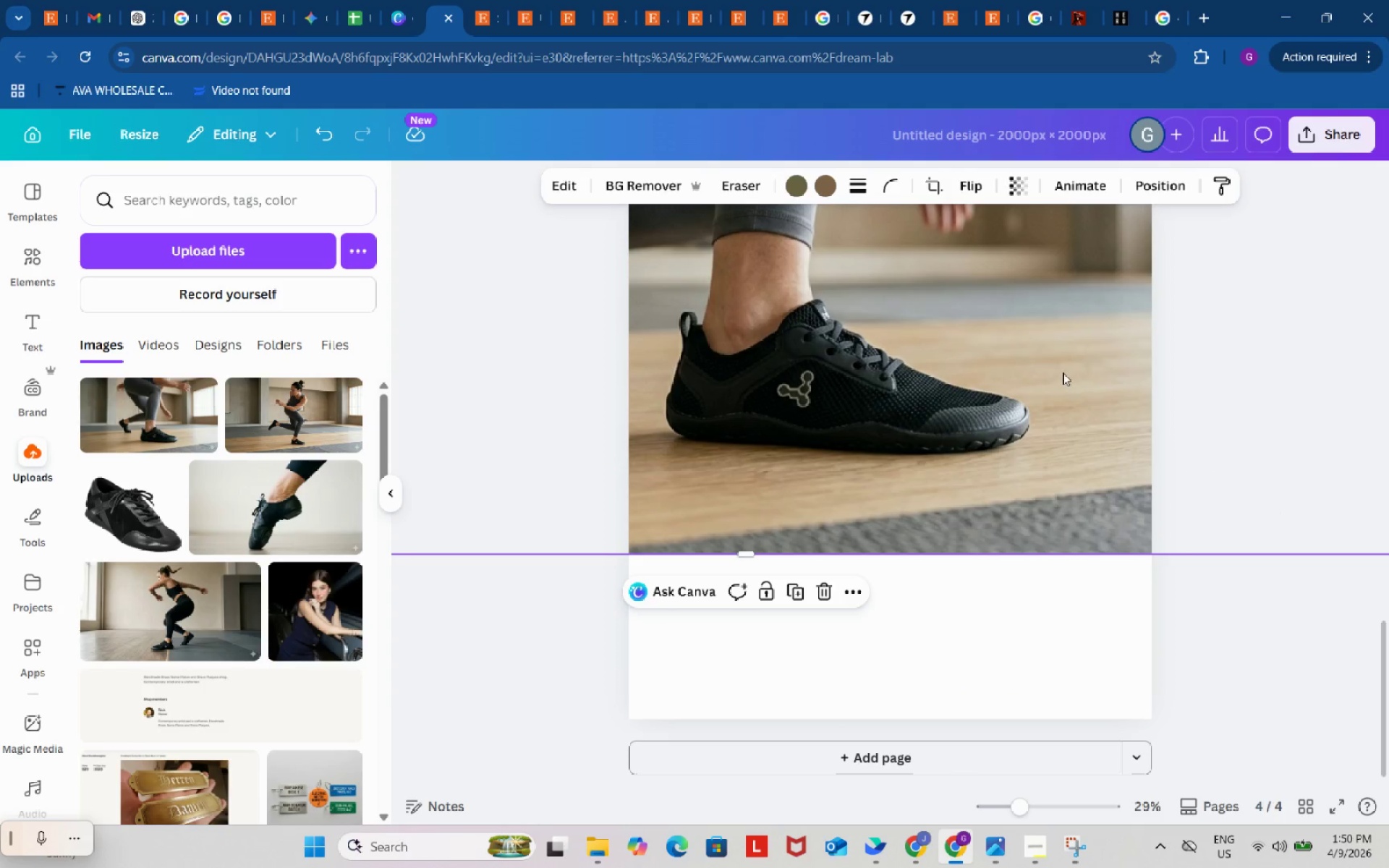 
left_click_drag(start_coordinate=[1061, 370], to_coordinate=[1123, 534])
 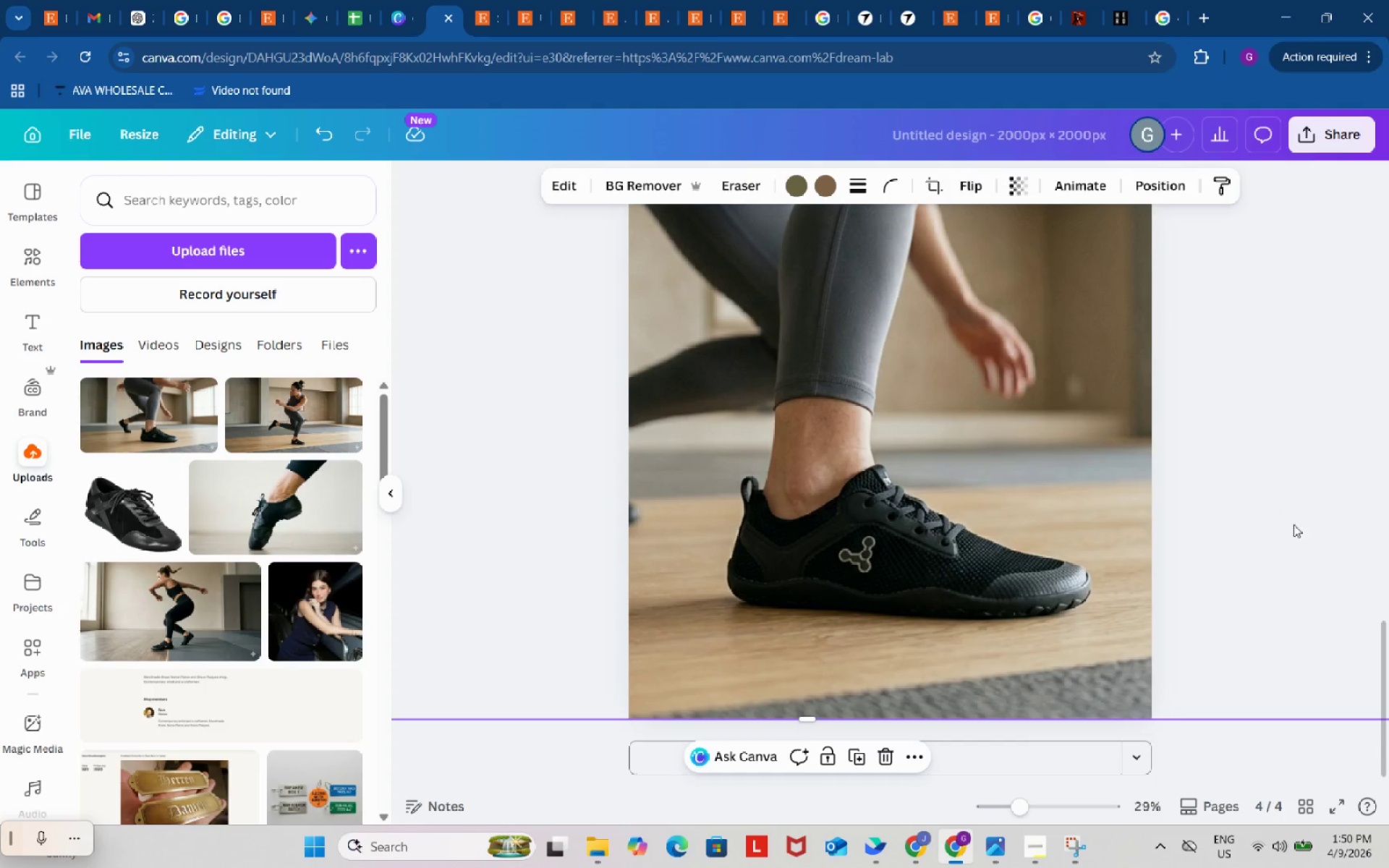 
left_click([1294, 524])
 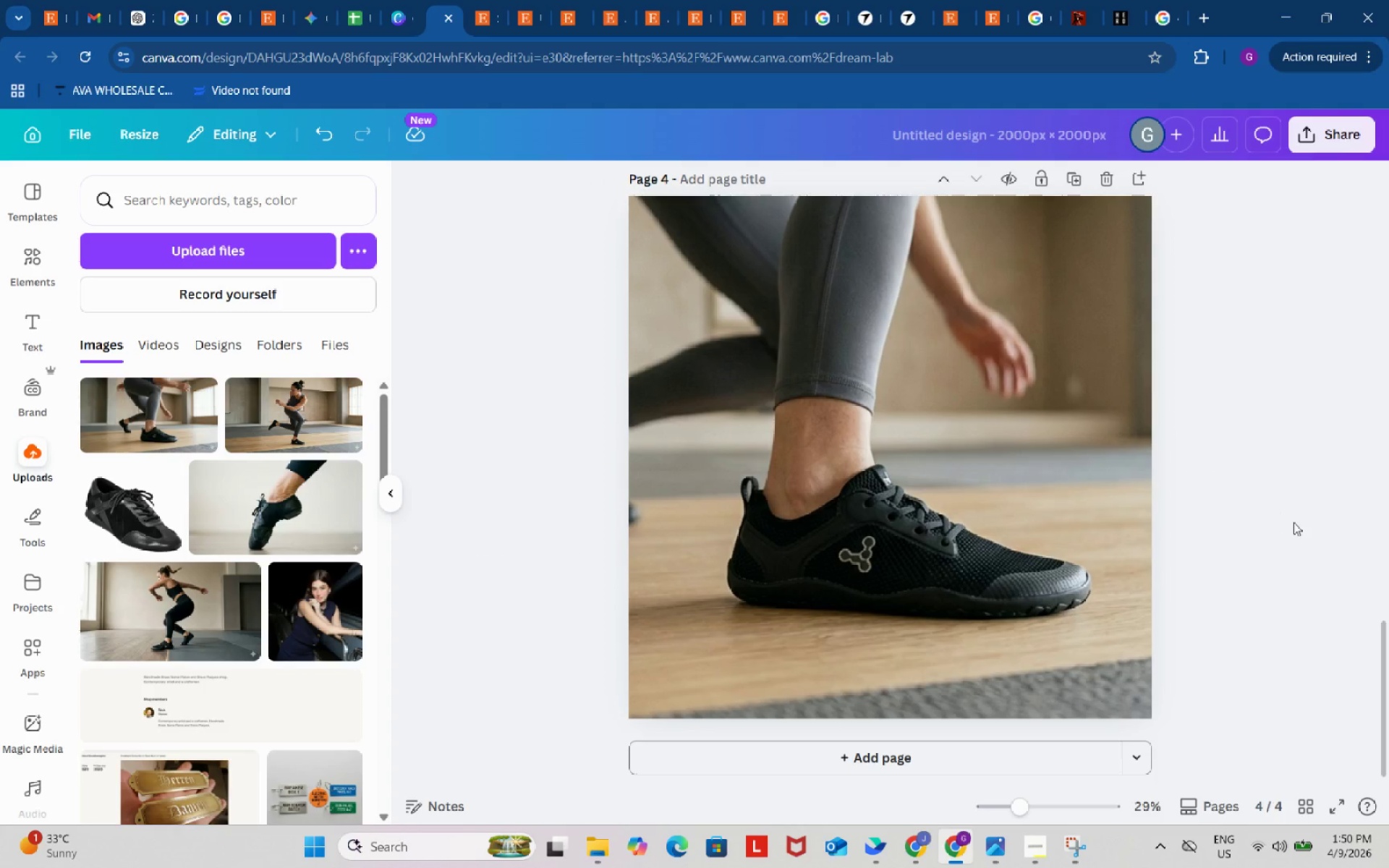 
left_click([1294, 522])
 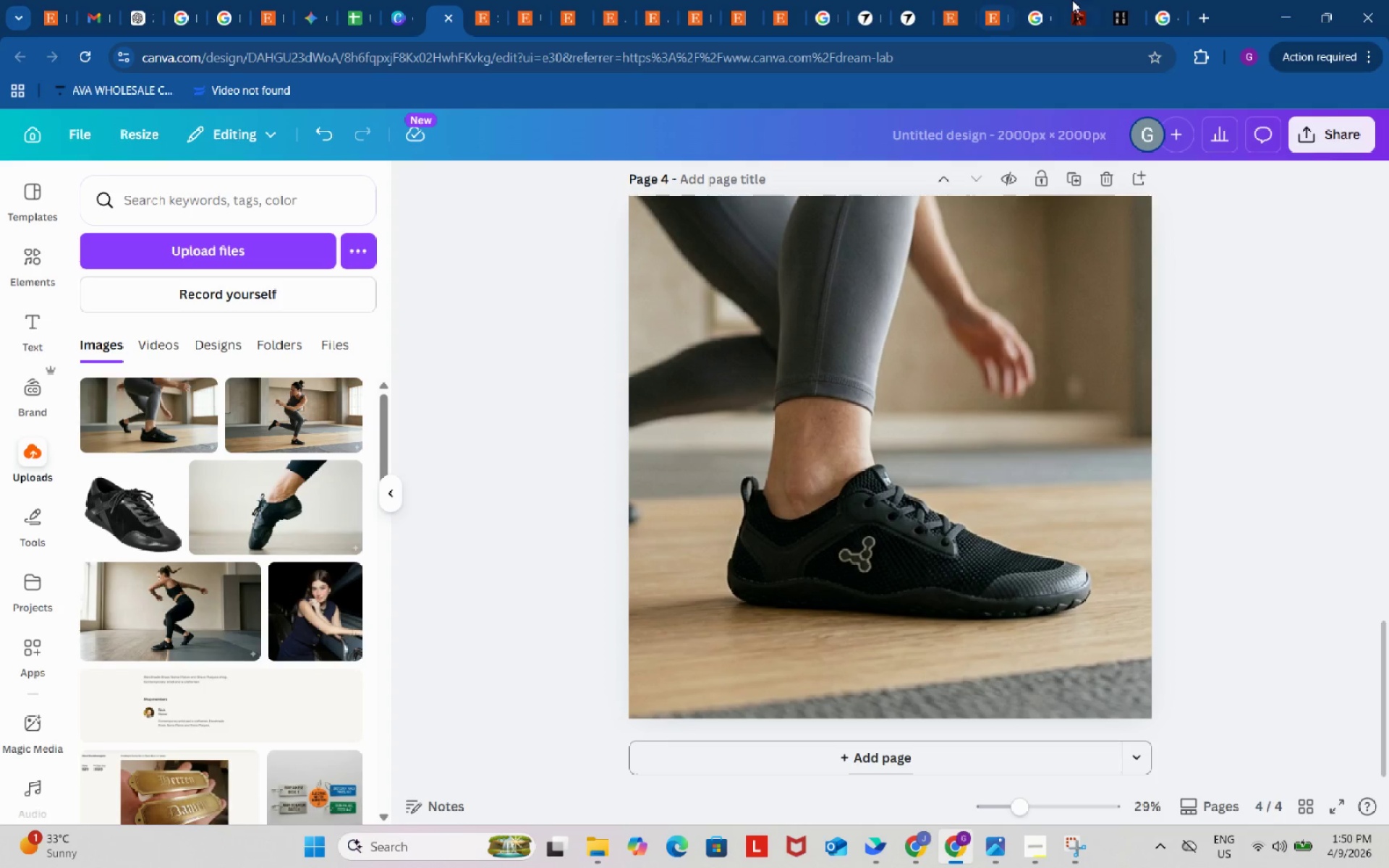 
wait(5.77)
 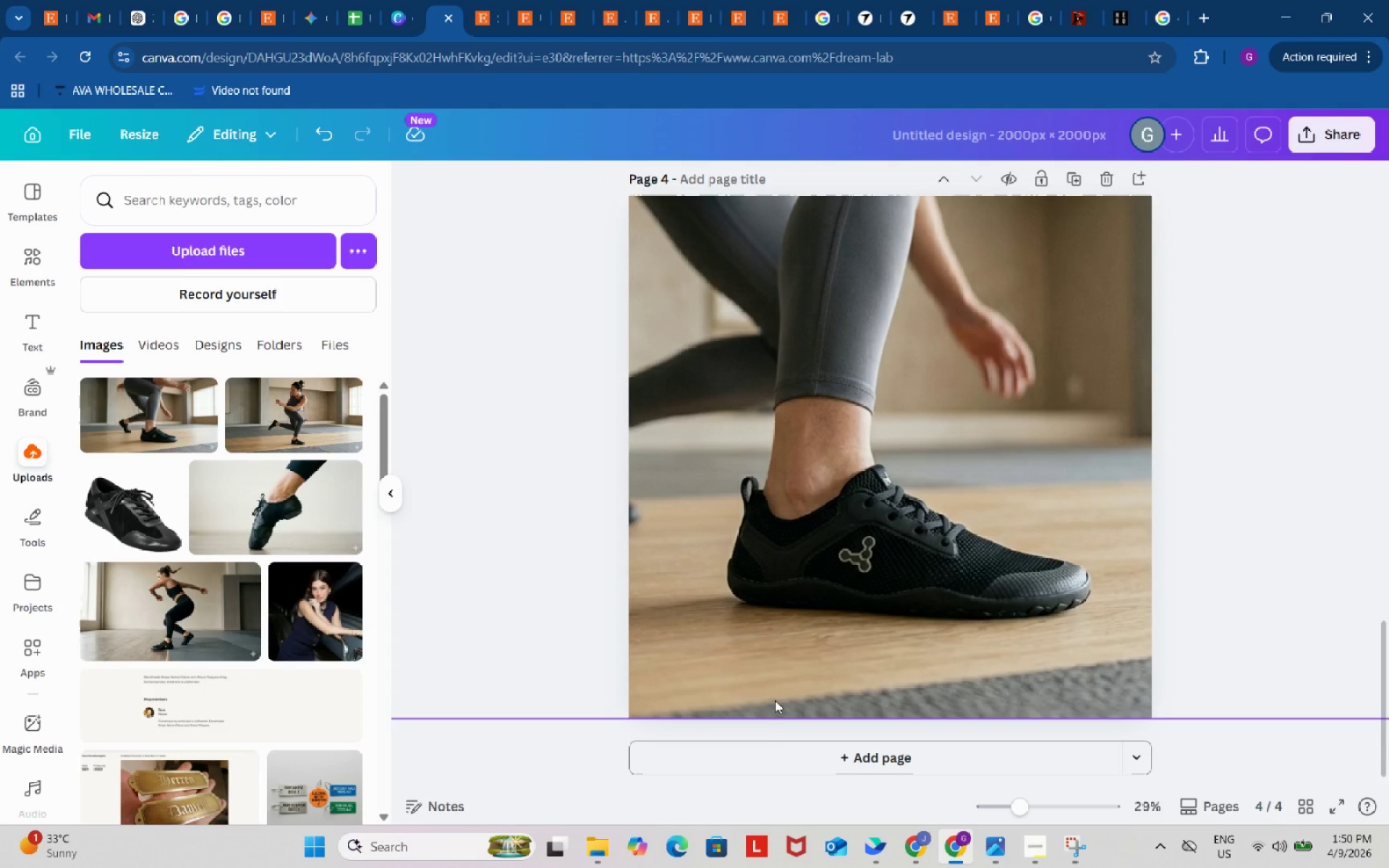 
left_click([923, 0])
 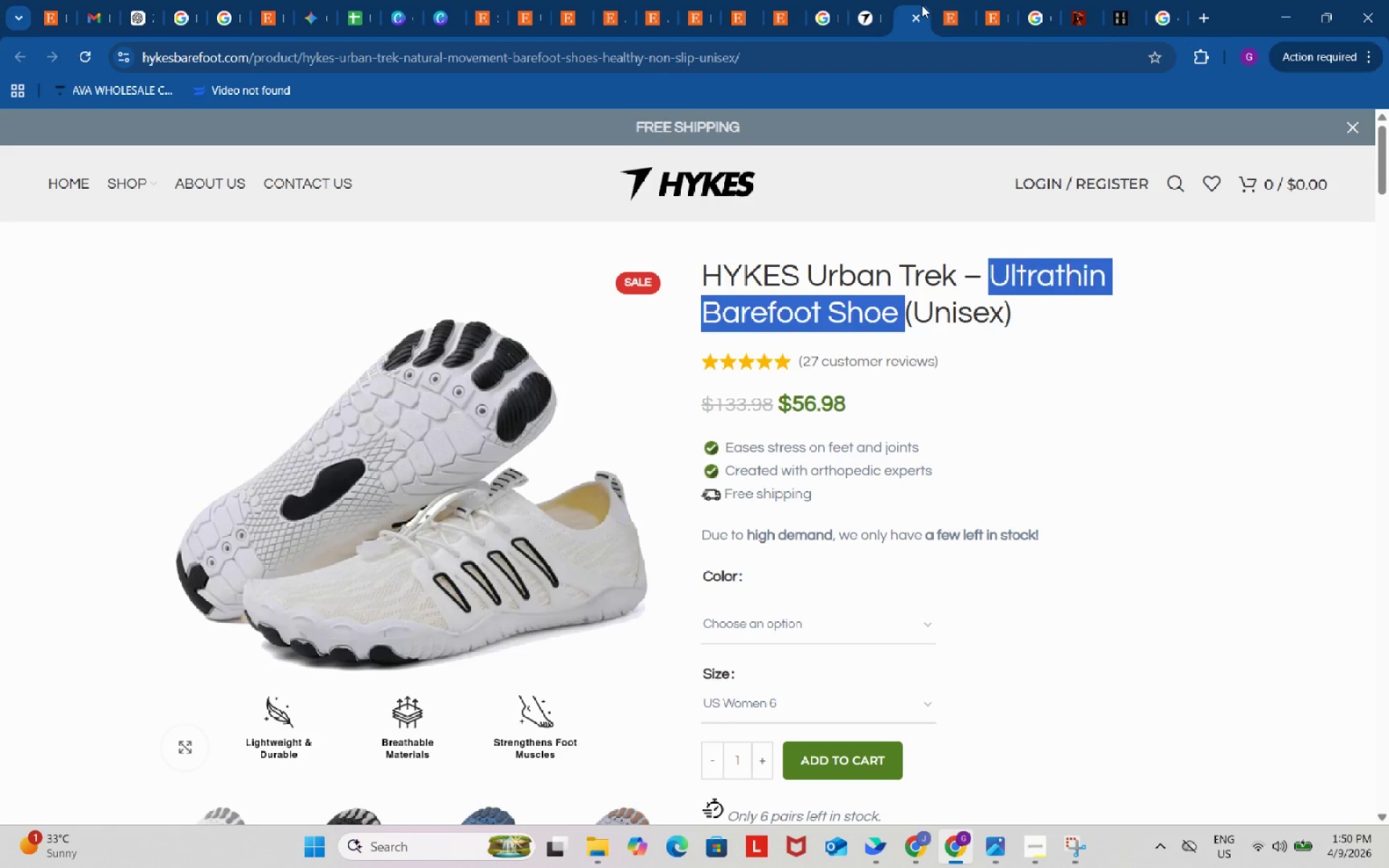 
key(Control+ControlLeft)
 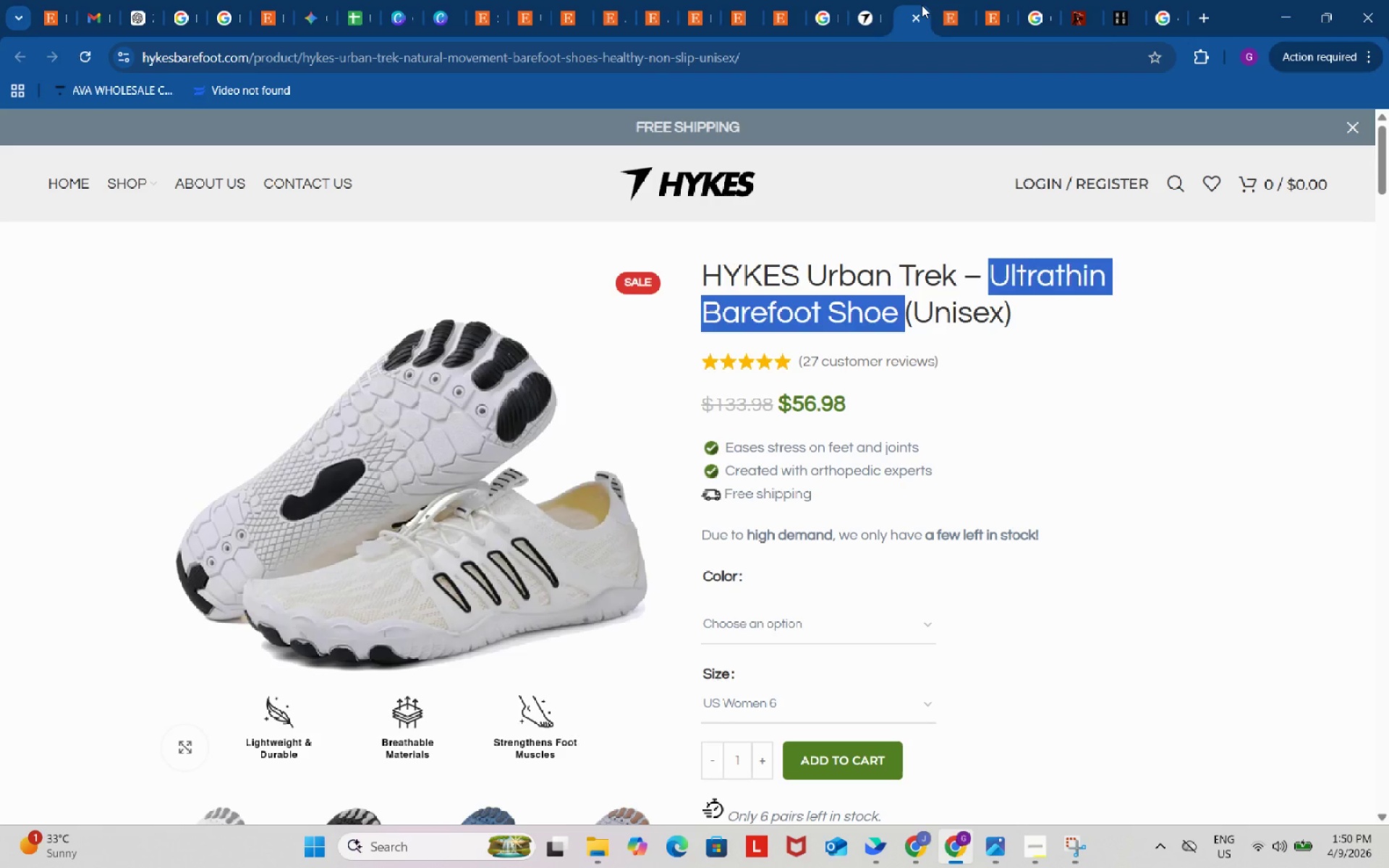 
key(Control+C)
 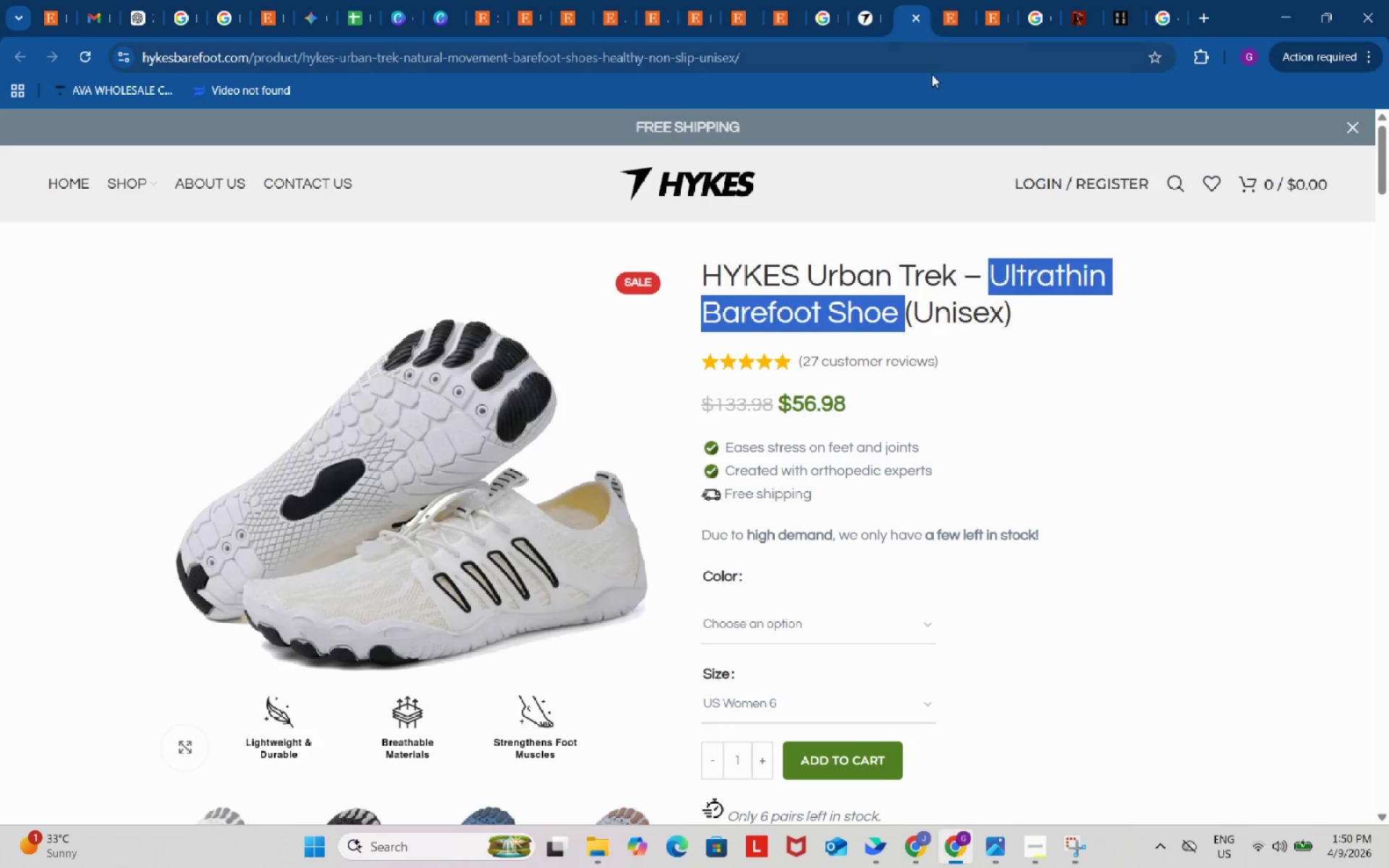 
key(Control+ControlLeft)
 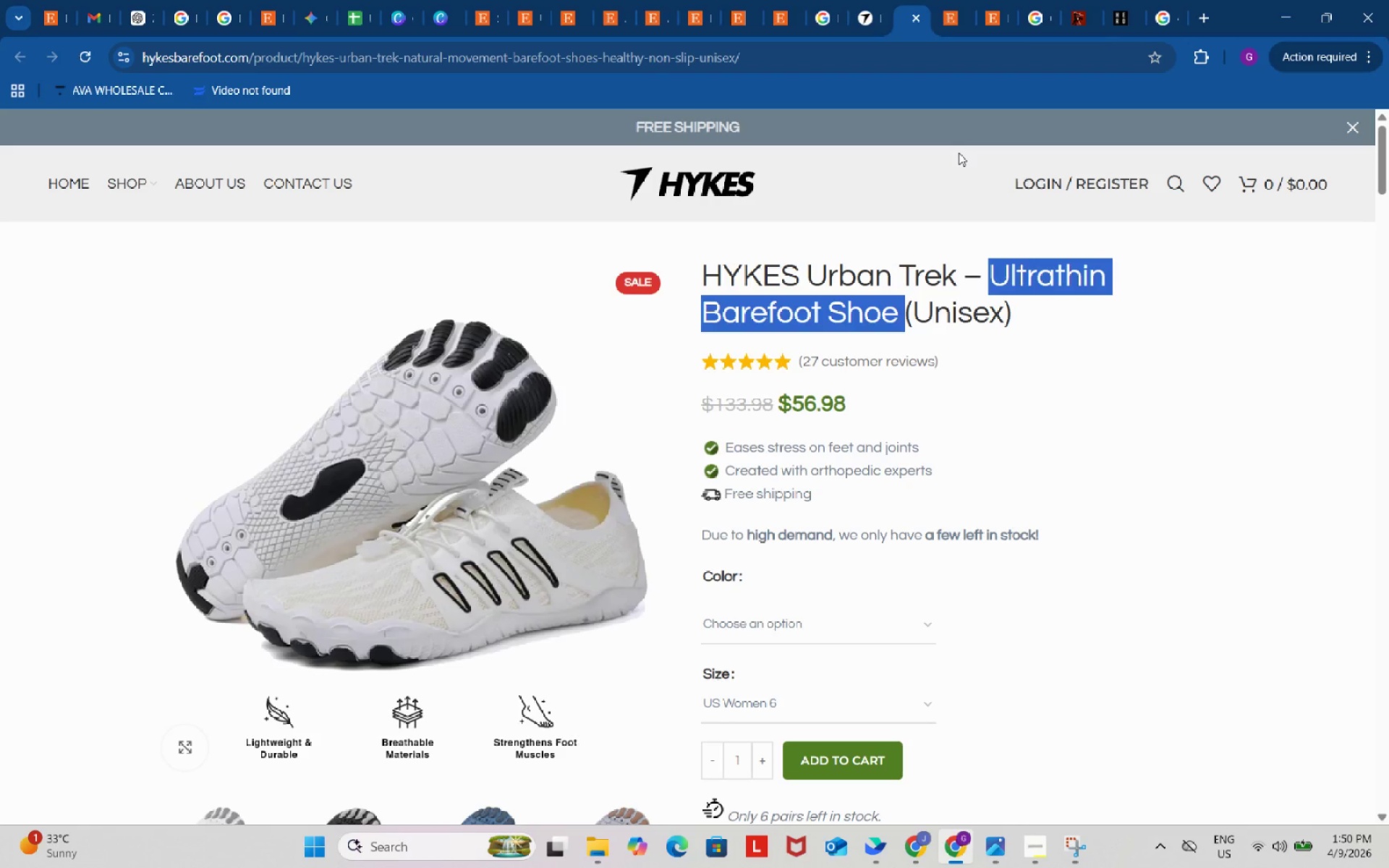 
key(Control+C)
 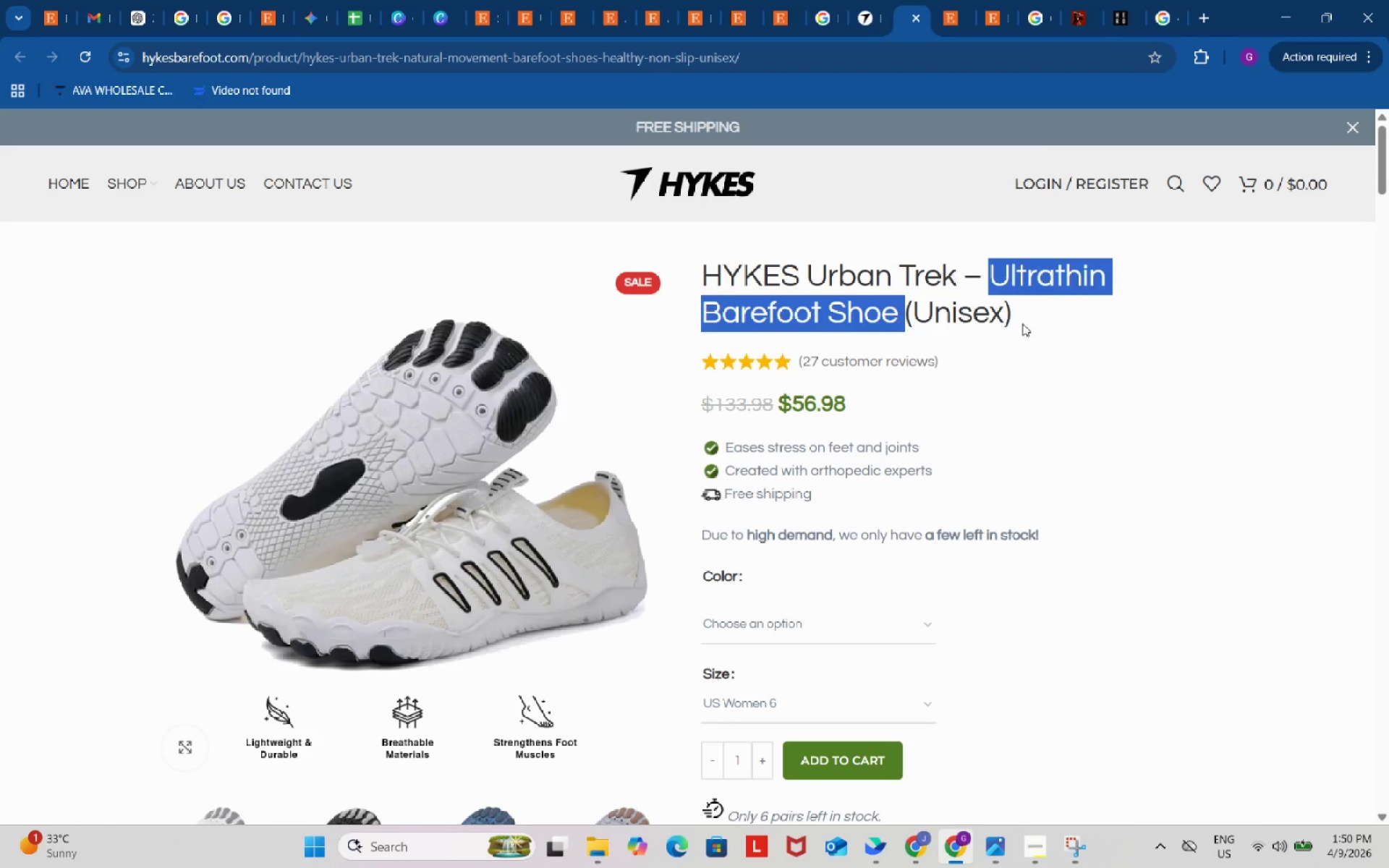 
left_click([1022, 323])
 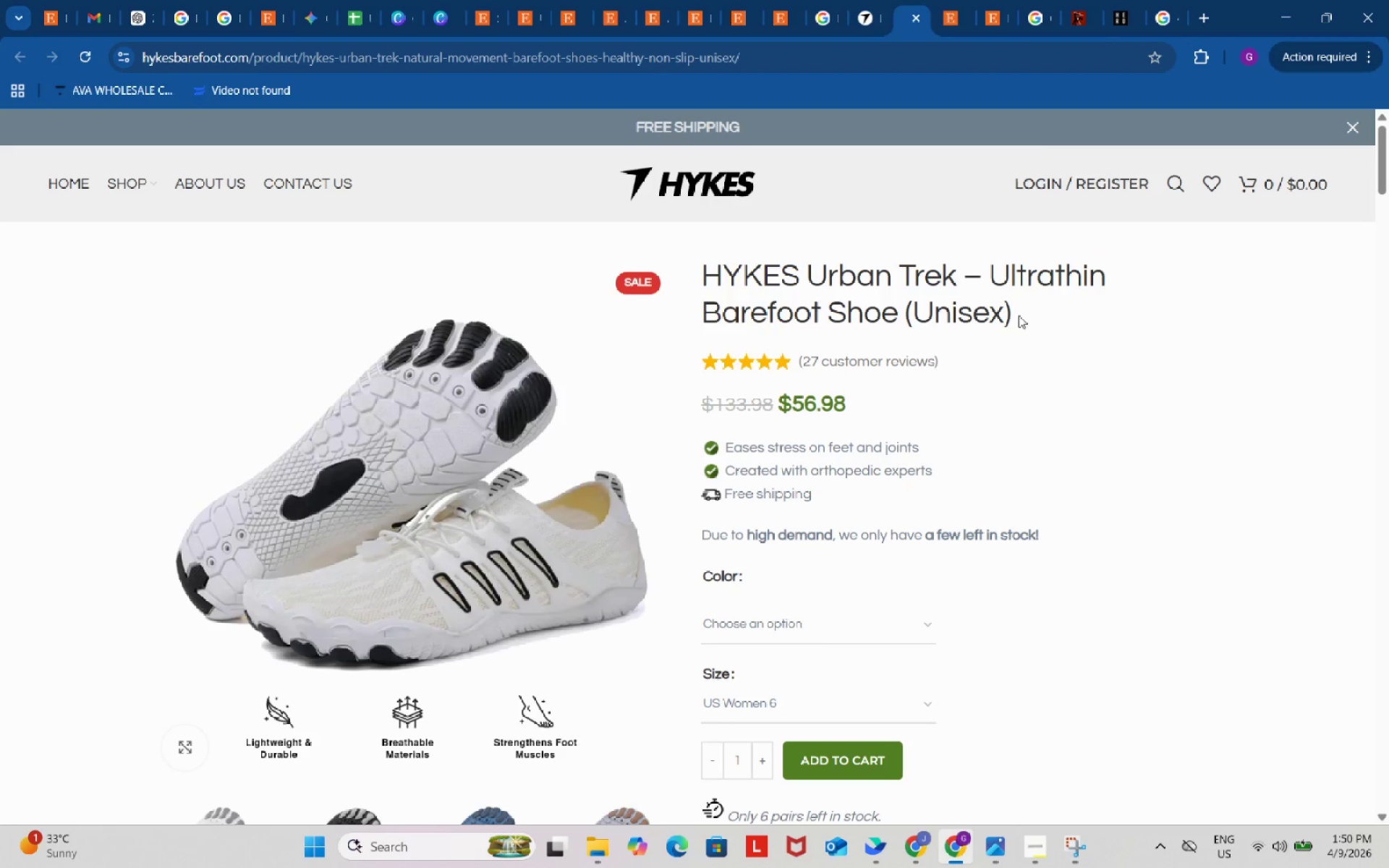 
left_click_drag(start_coordinate=[1022, 323], to_coordinate=[997, 273])
 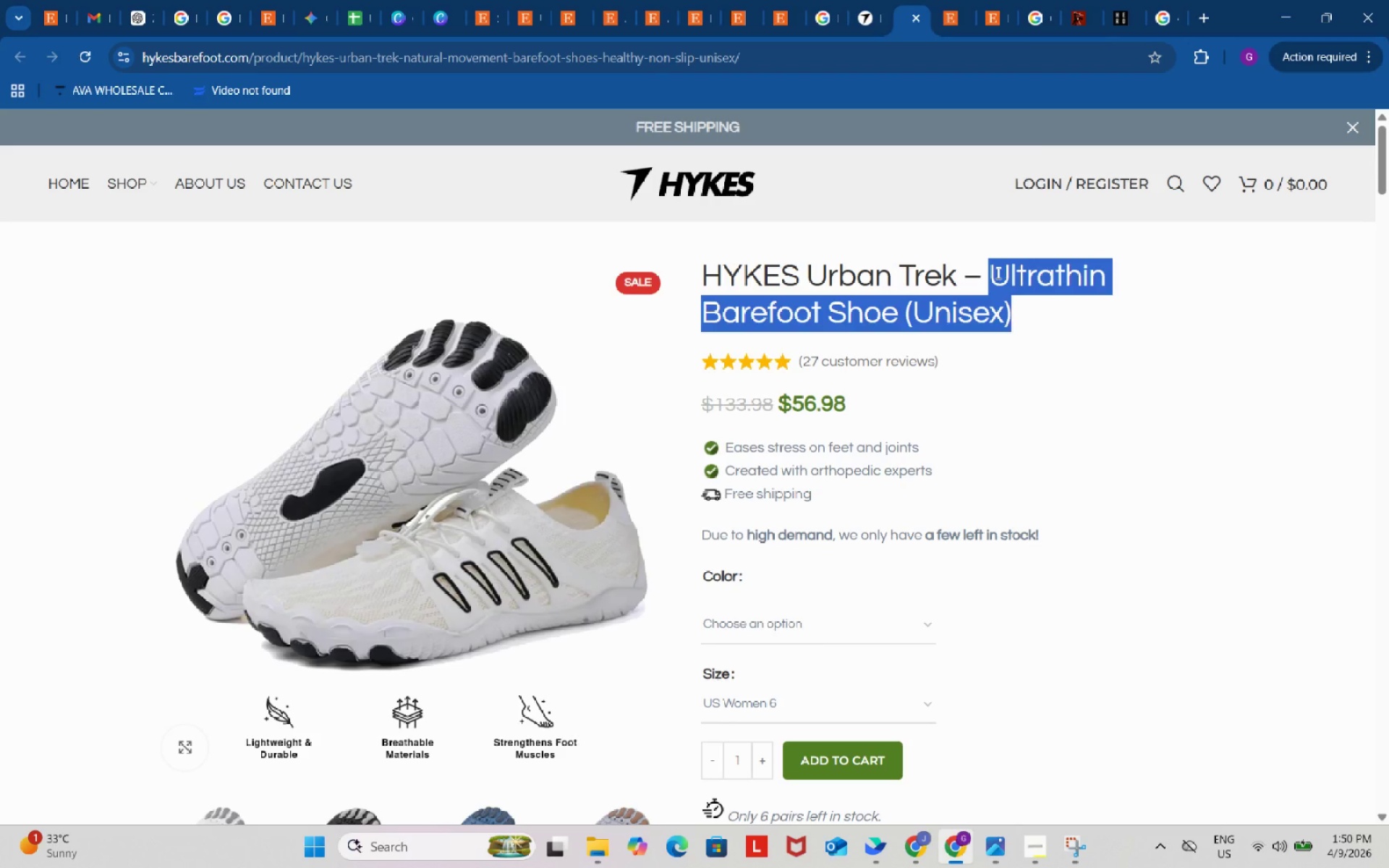 
key(Control+ControlLeft)
 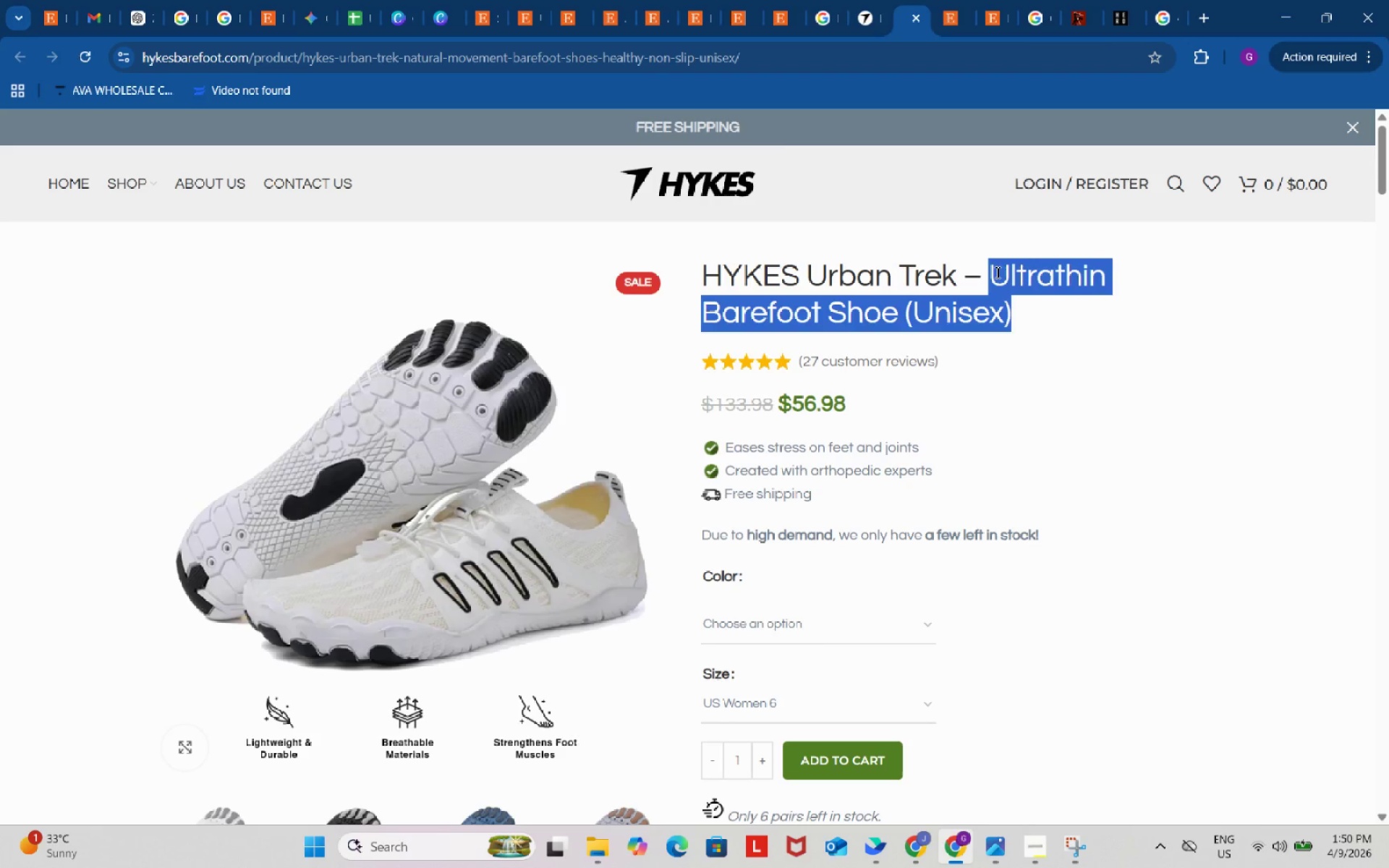 
key(Control+C)
 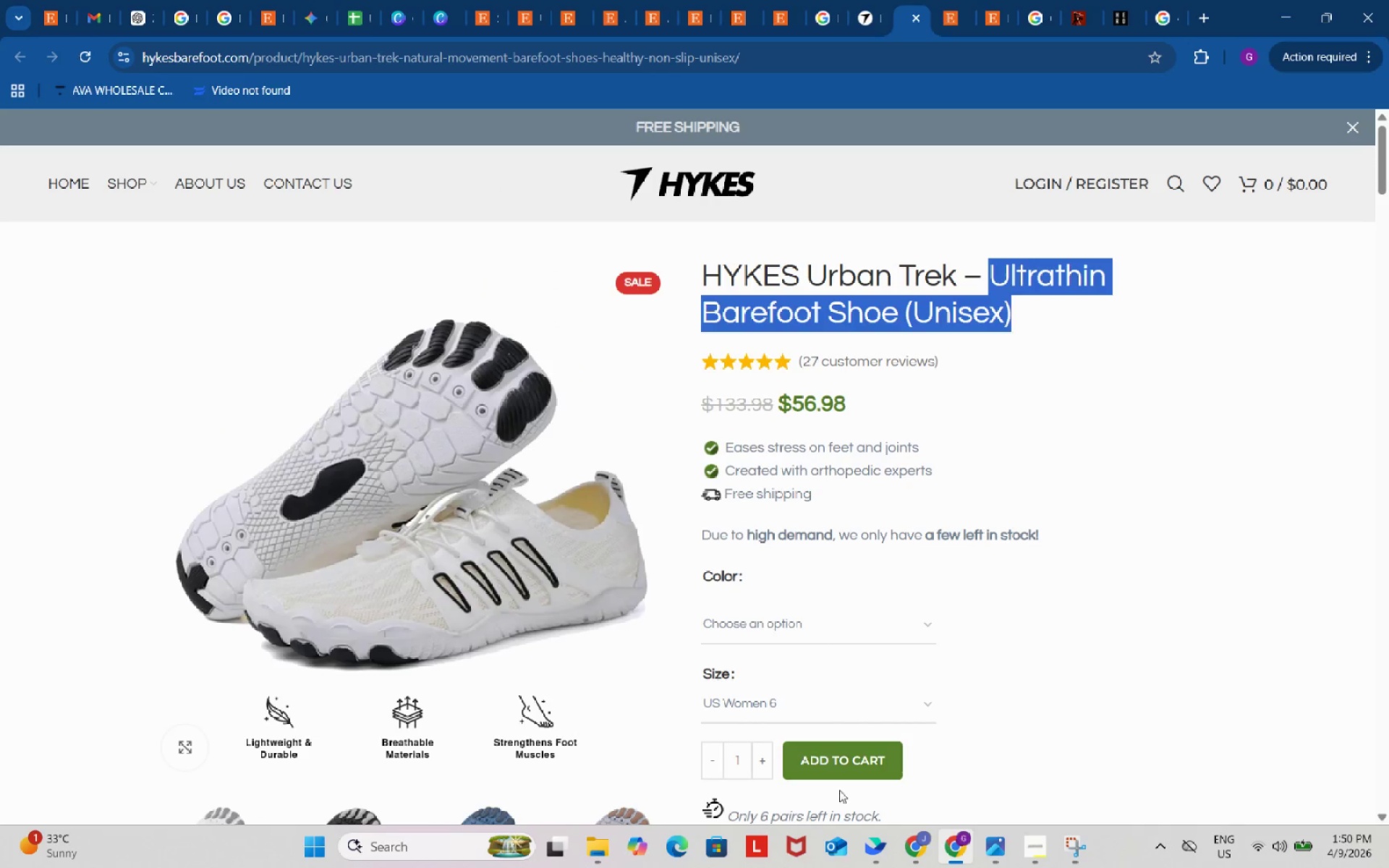 
left_click([928, 847])
 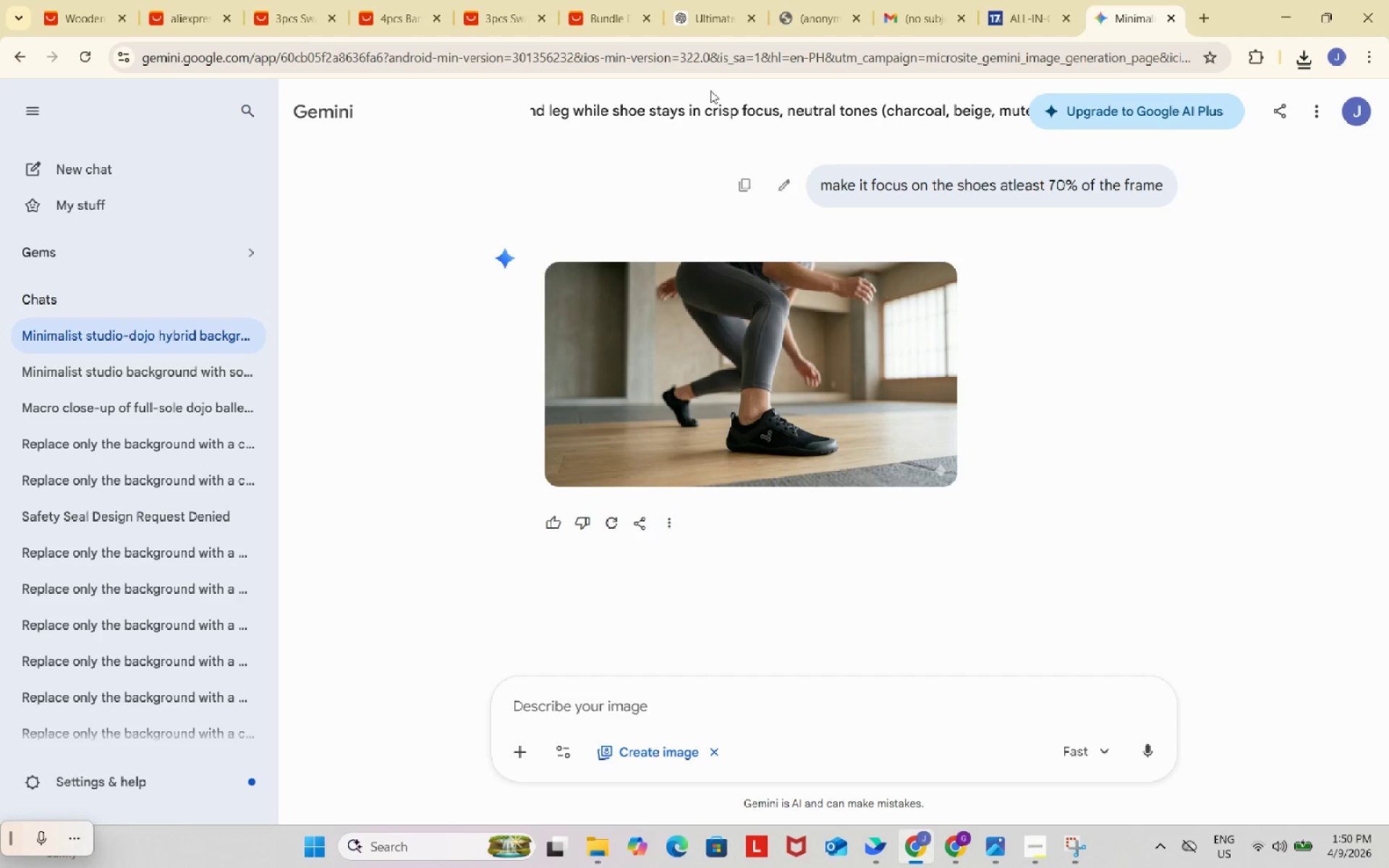 
left_click([718, 0])
 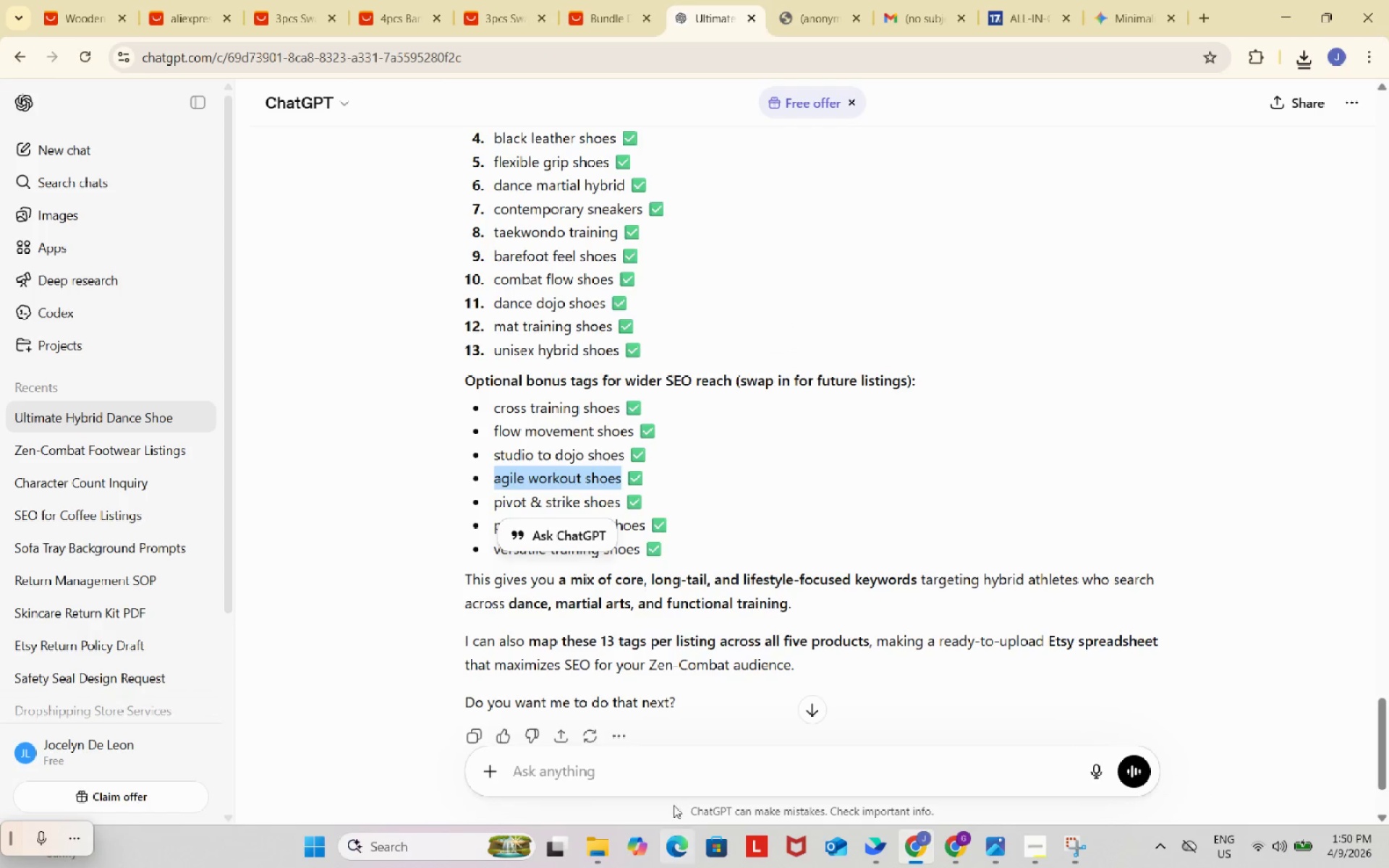 
left_click([680, 763])
 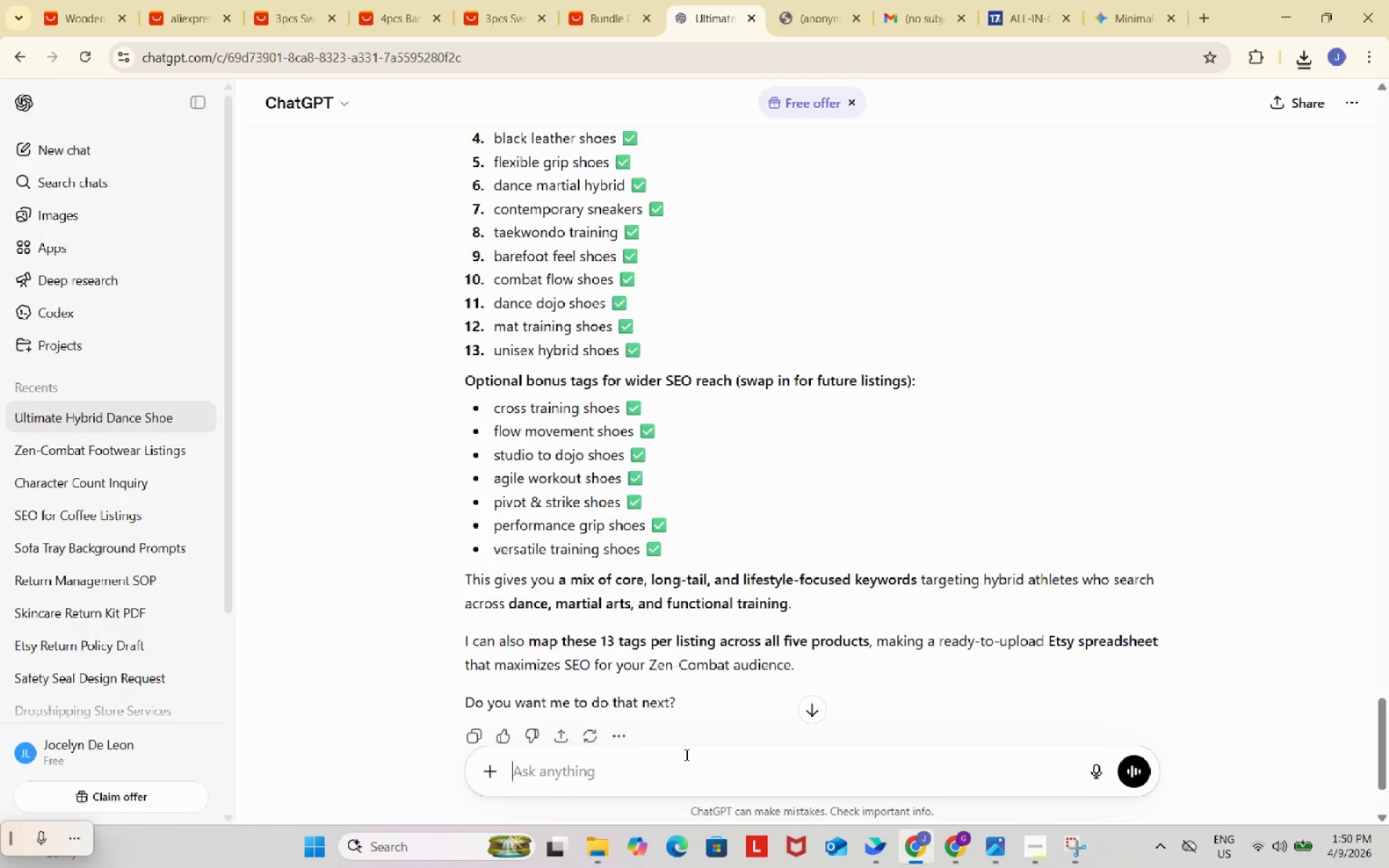 
key(Control+ControlLeft)
 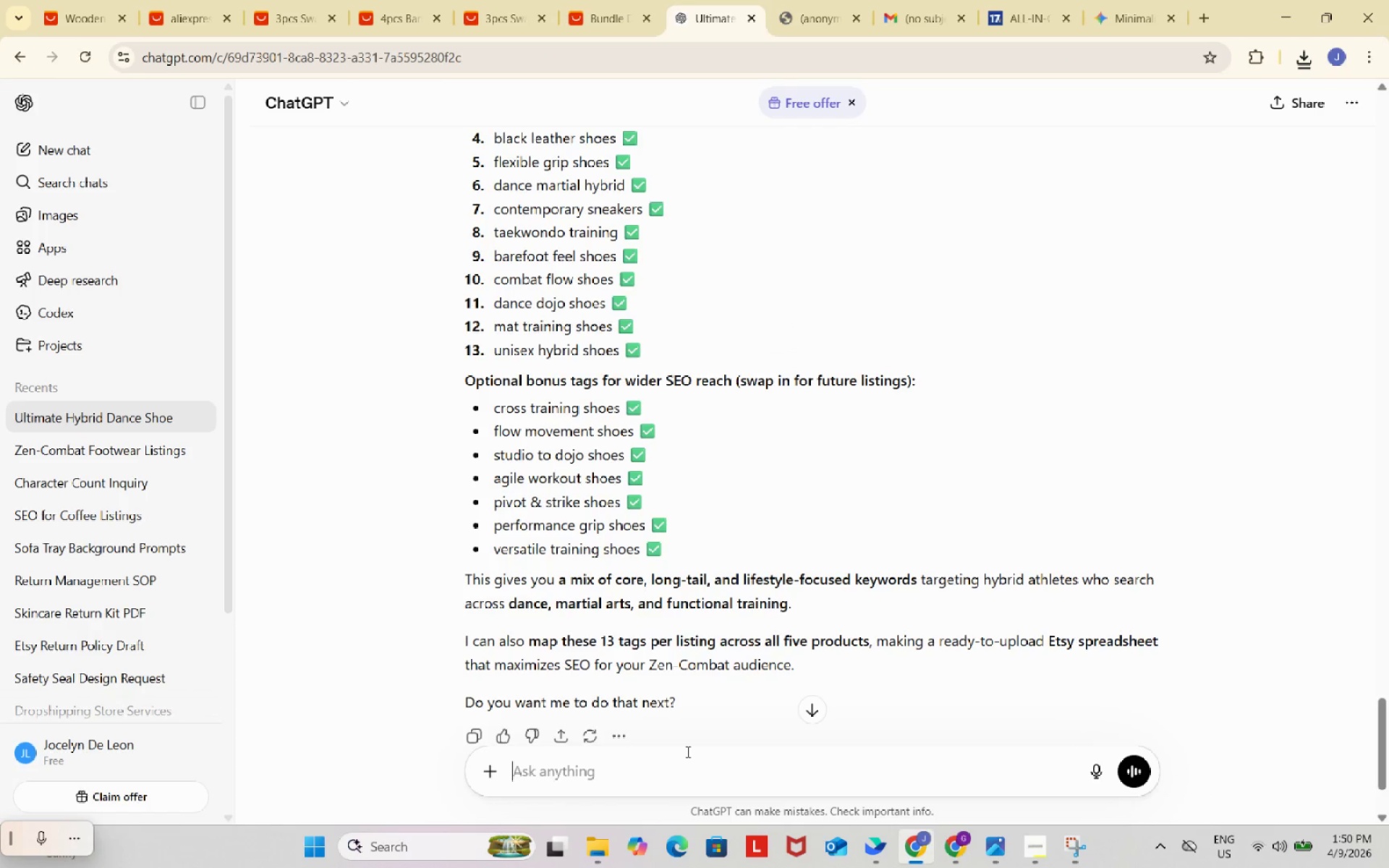 
key(Control+V)
 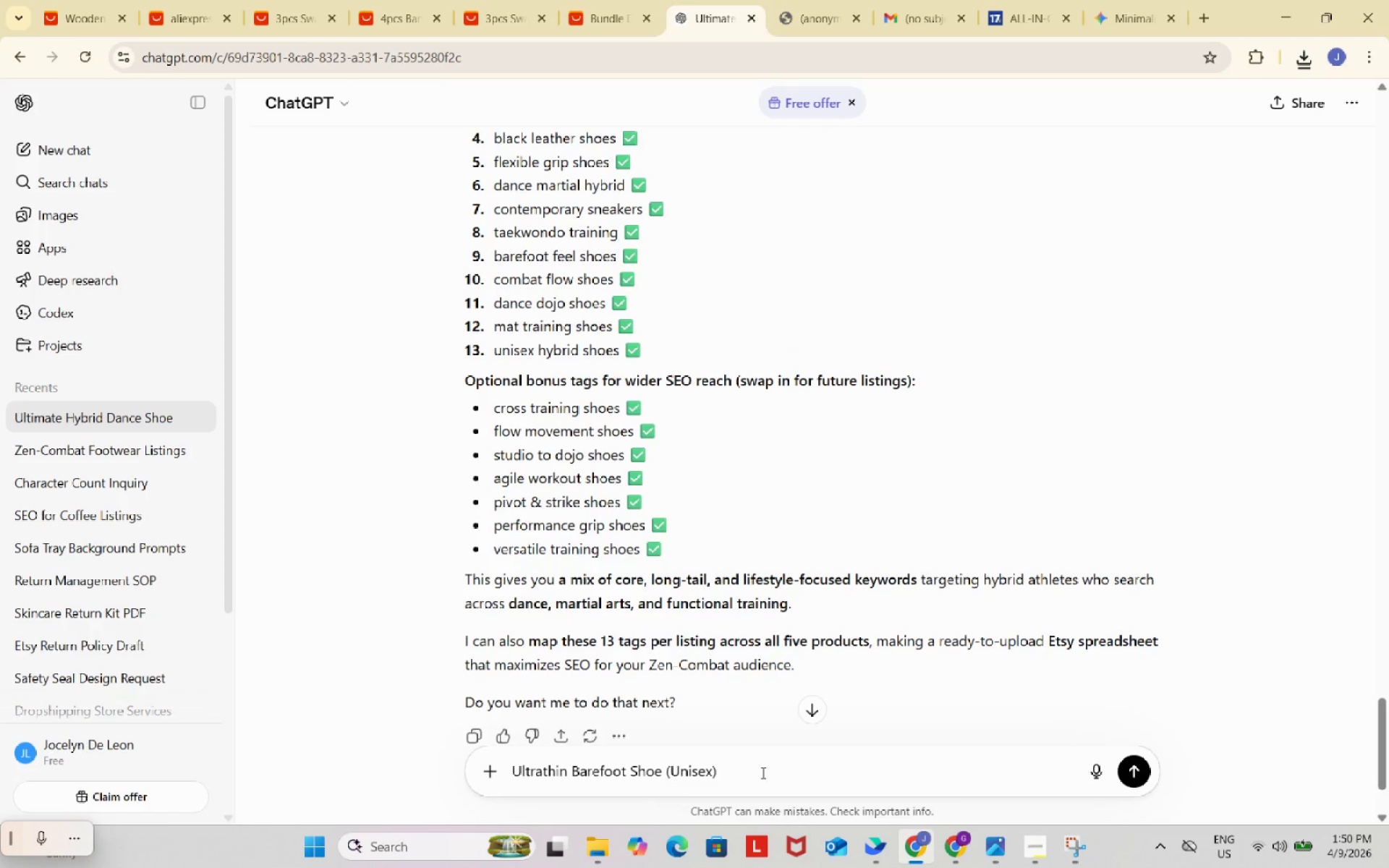 
left_click([762, 773])
 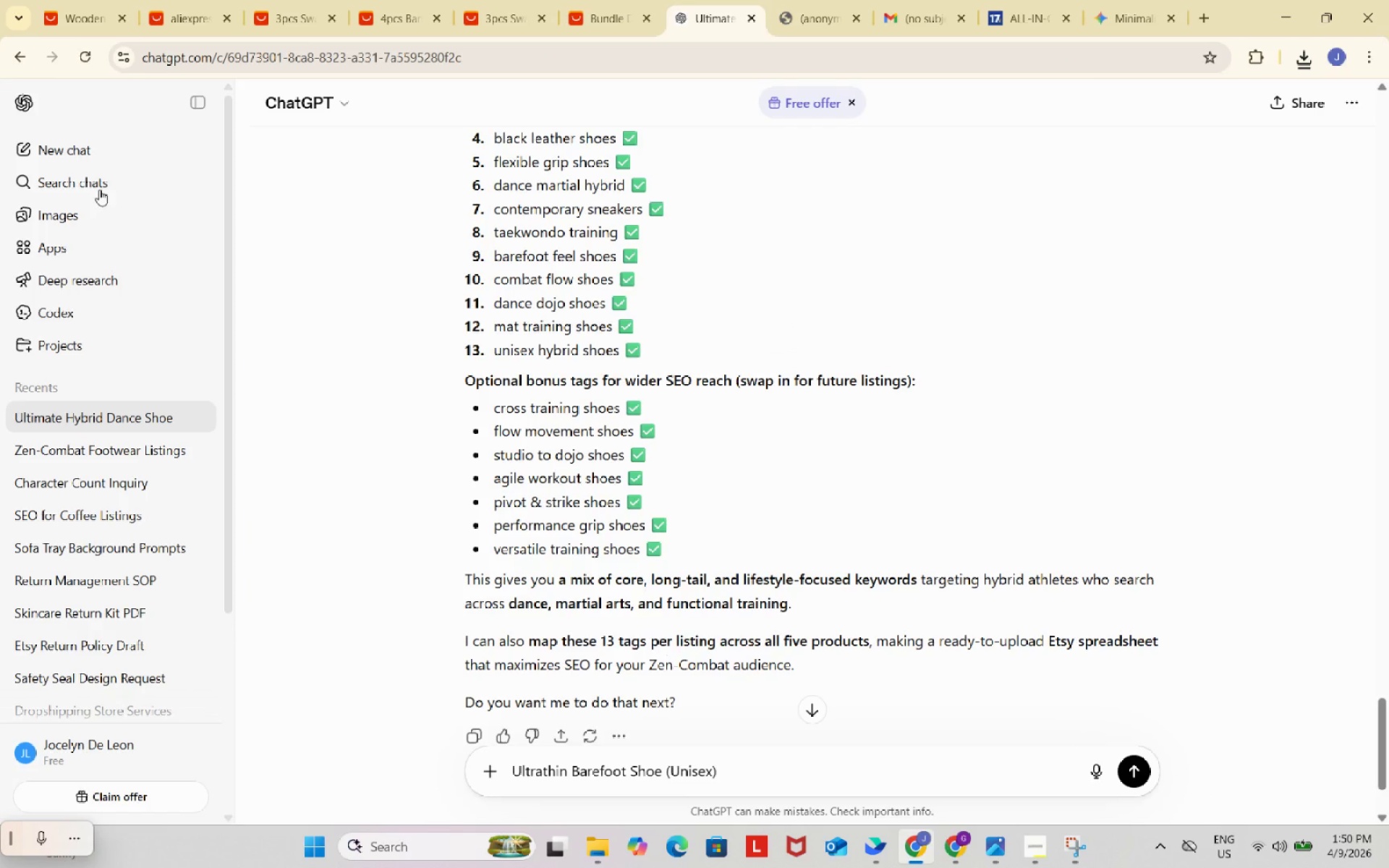 
type(. write me an etsy title make sure the requirements is striv)
key(Backspace)
type(ctly follows)
 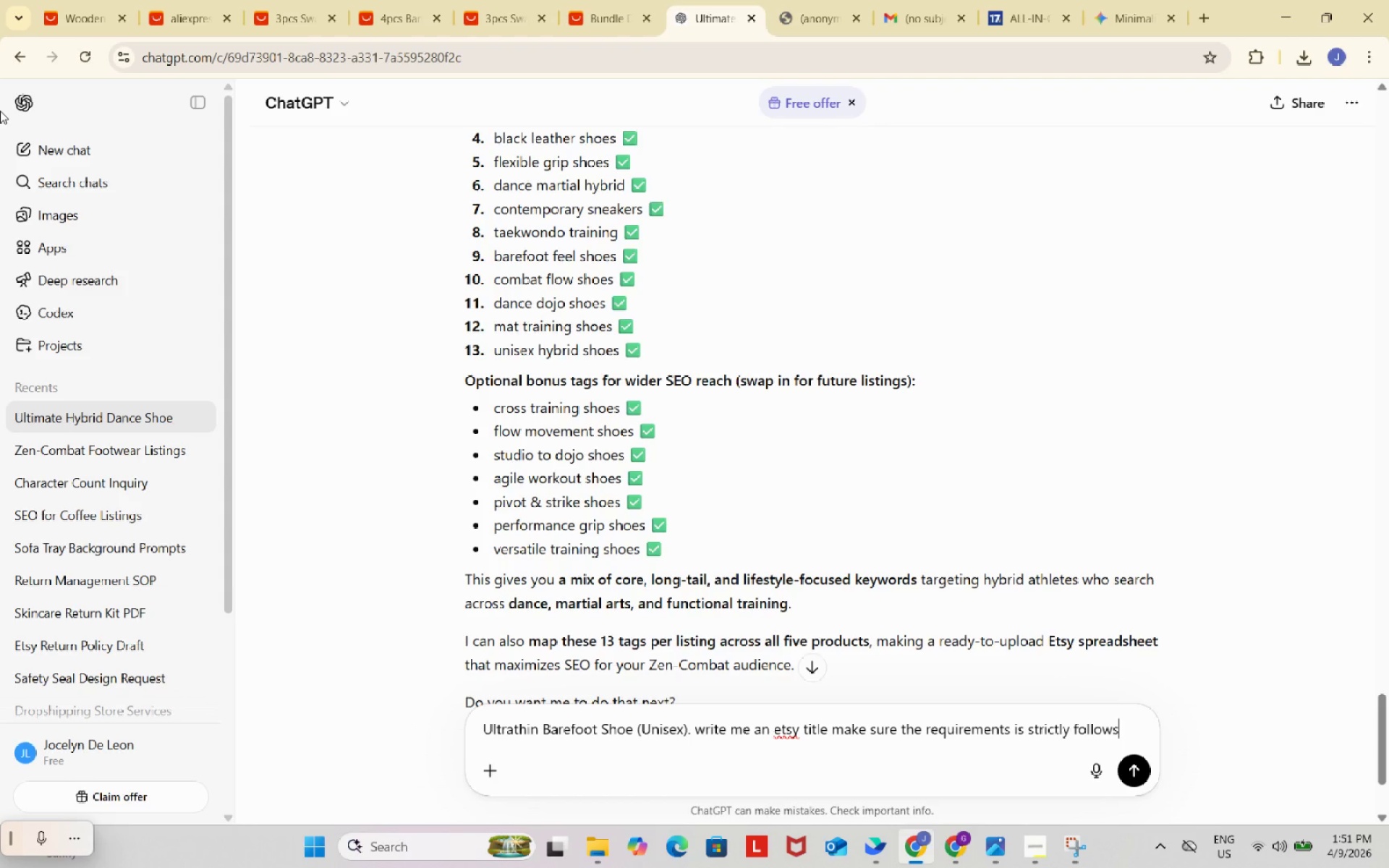 
key(Enter)
 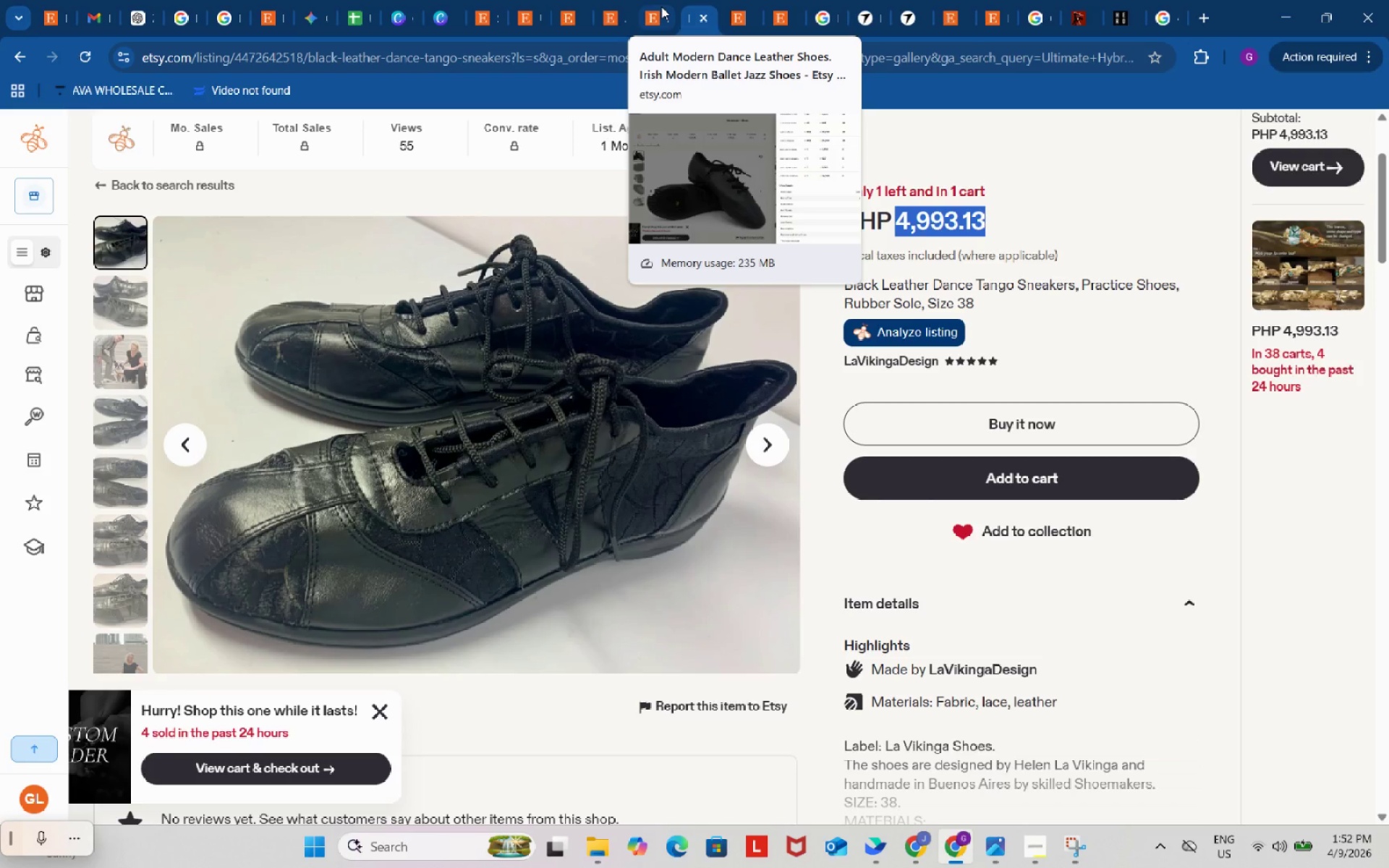 
wait(65.3)
 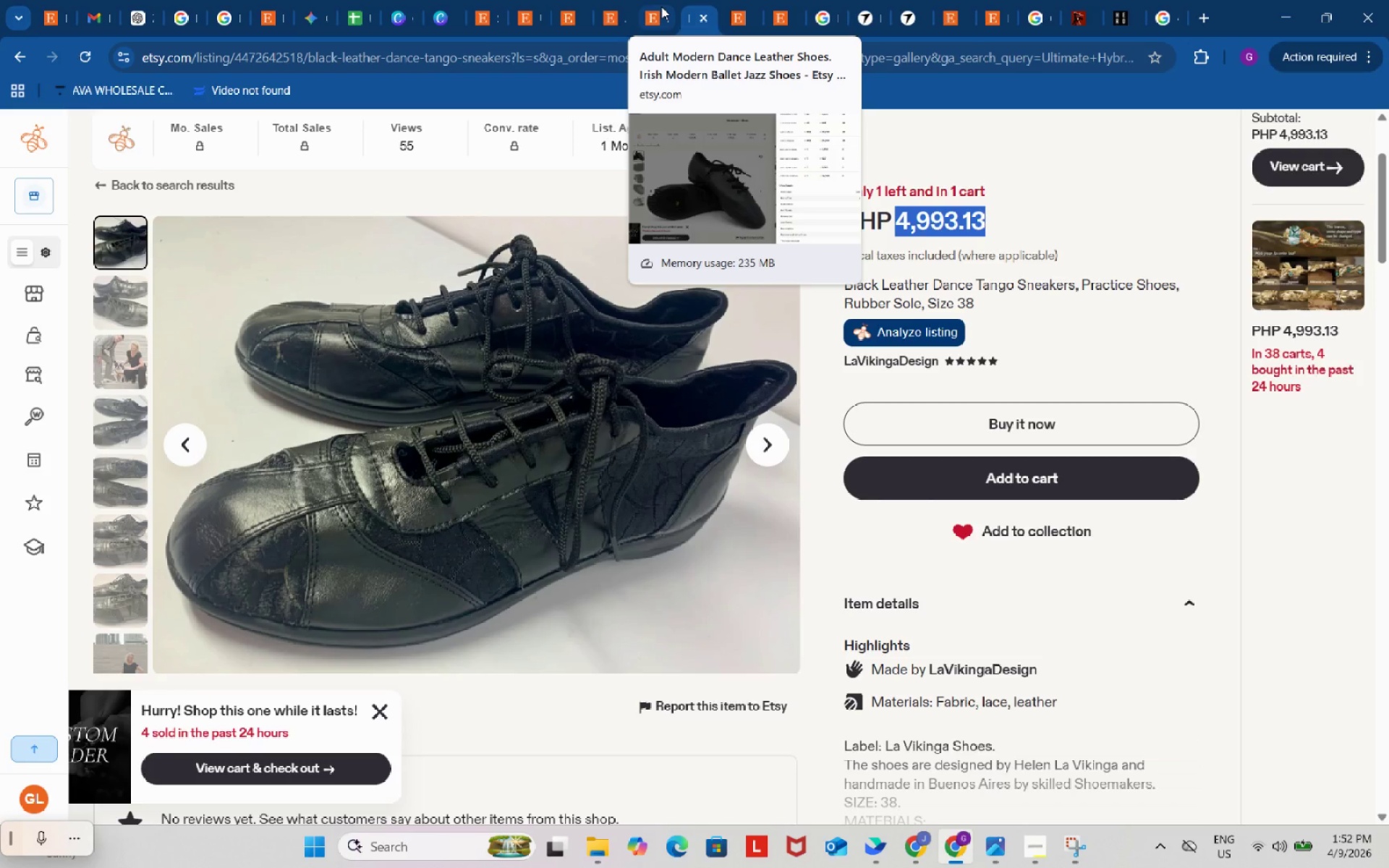 
scroll: coordinate [1061, 361], scroll_direction: down, amount: 2.0
 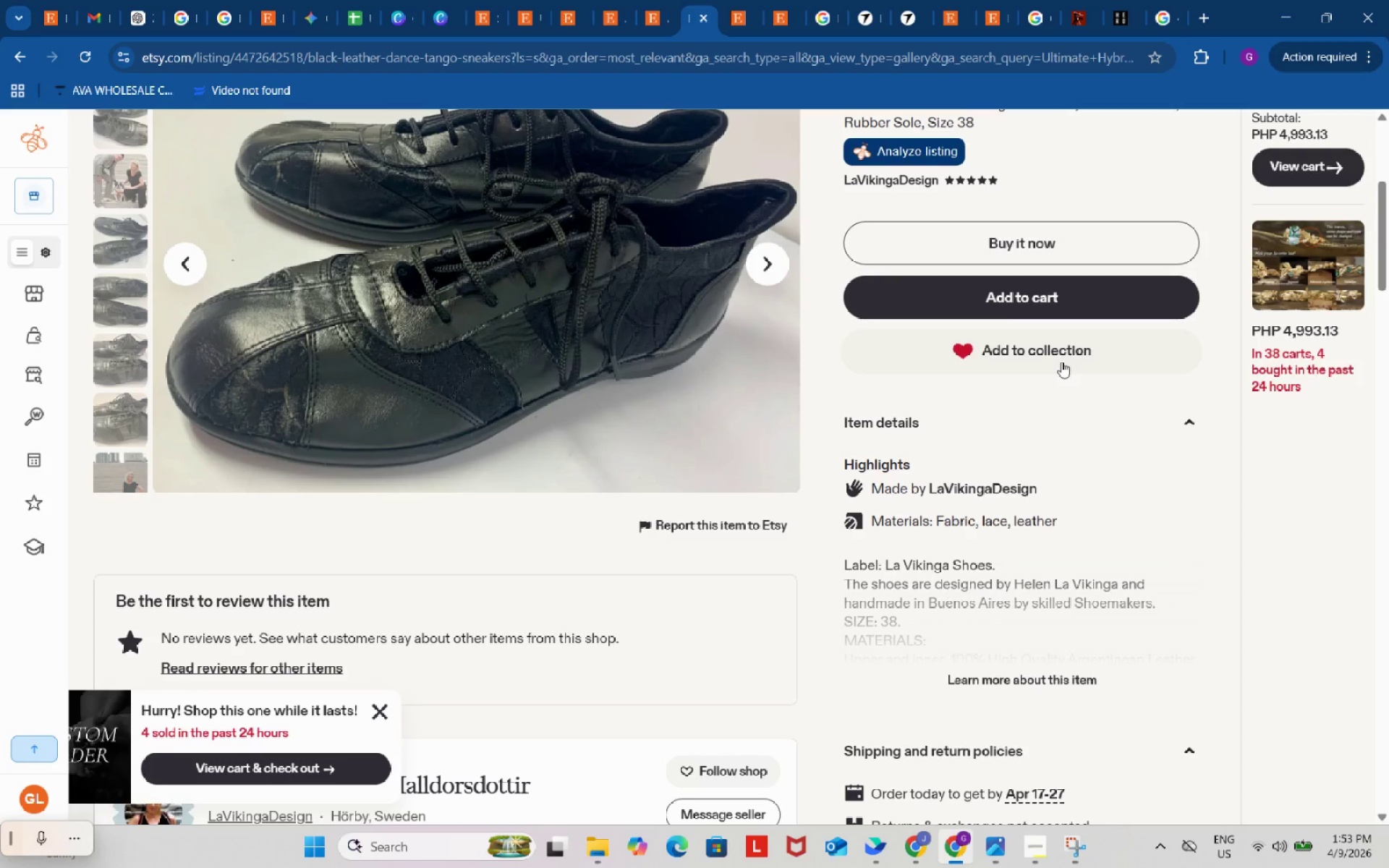 
wait(81.76)
 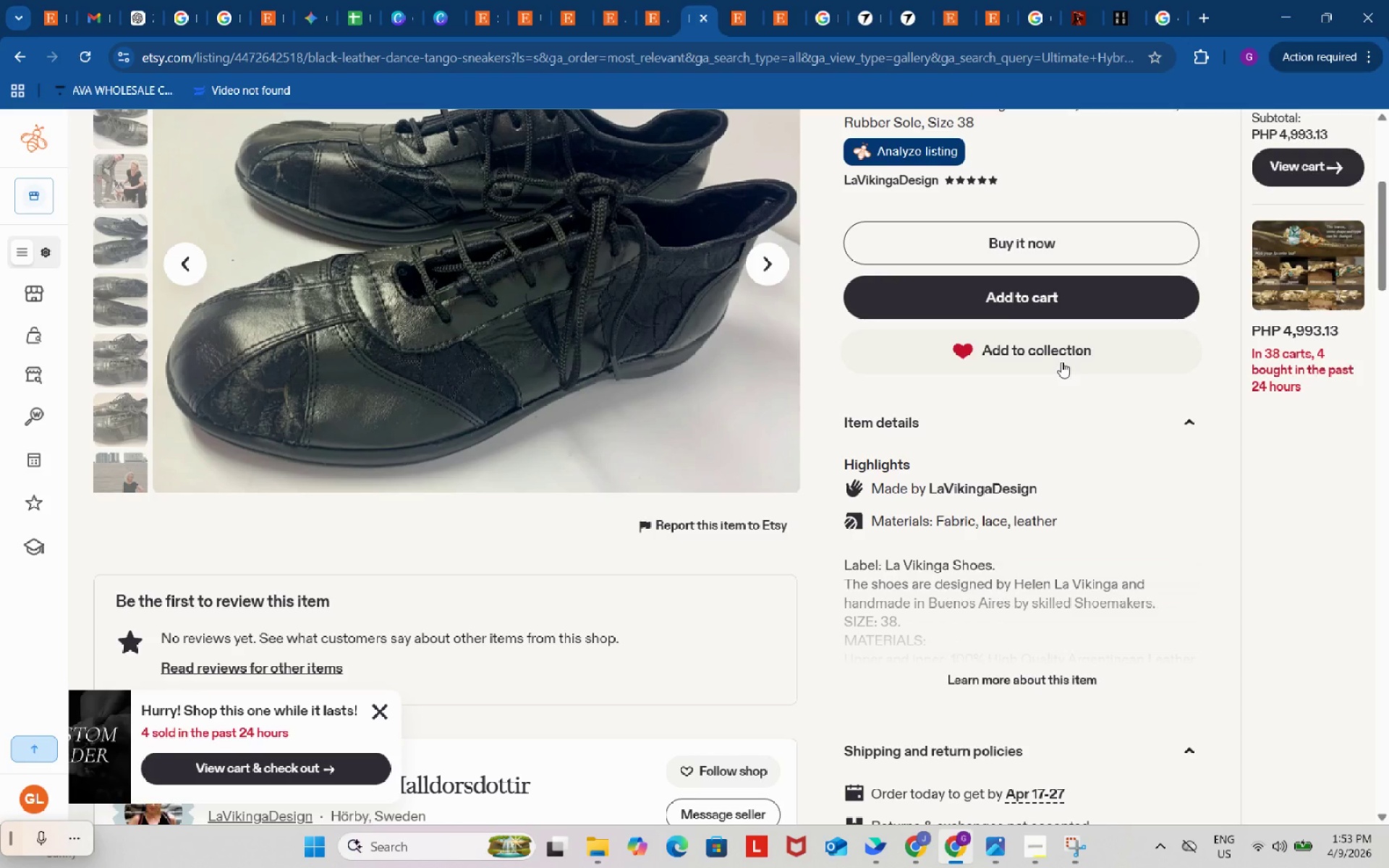 
scroll: coordinate [975, 599], scroll_direction: up, amount: 2.0
 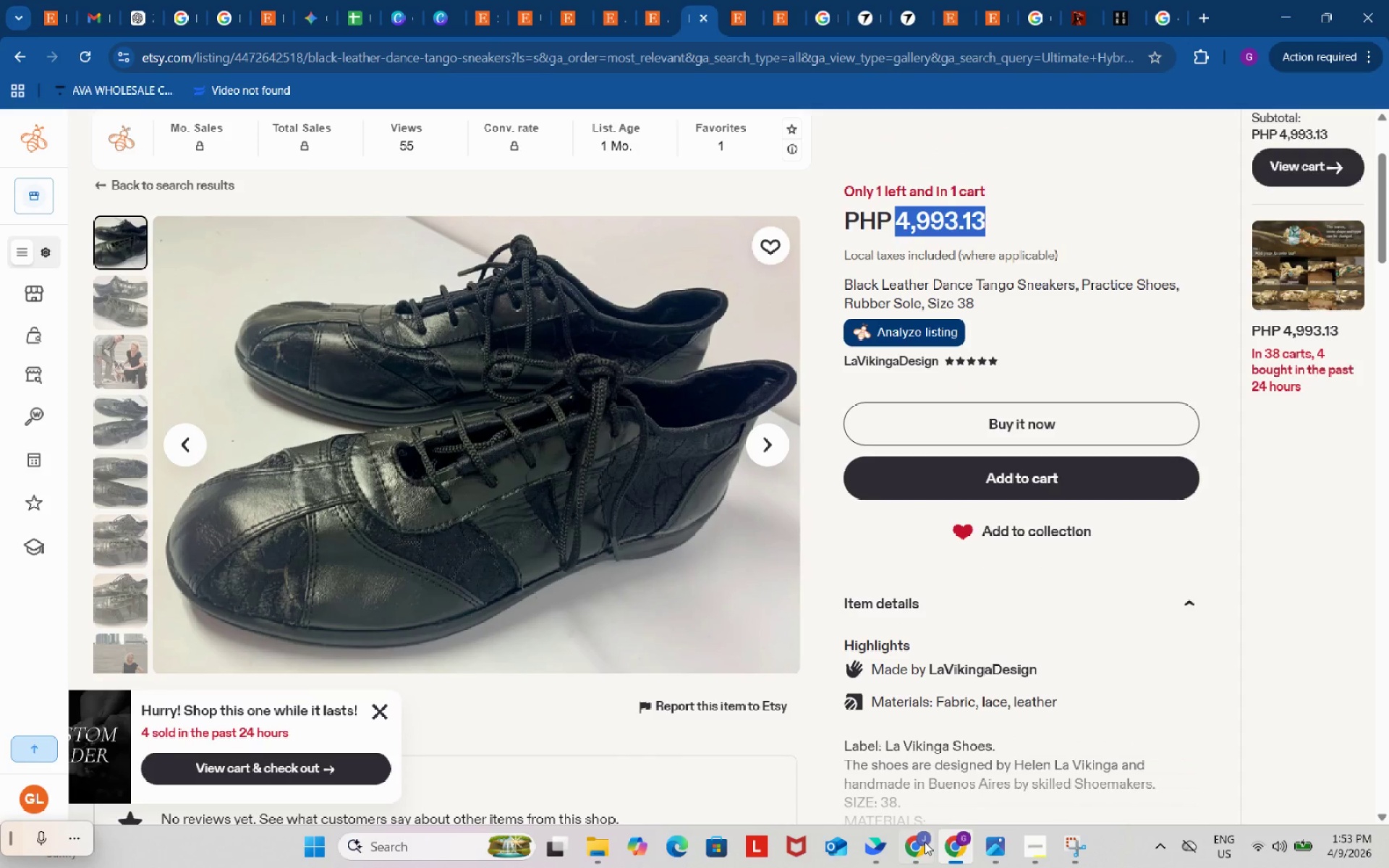 
left_click([912, 846])
 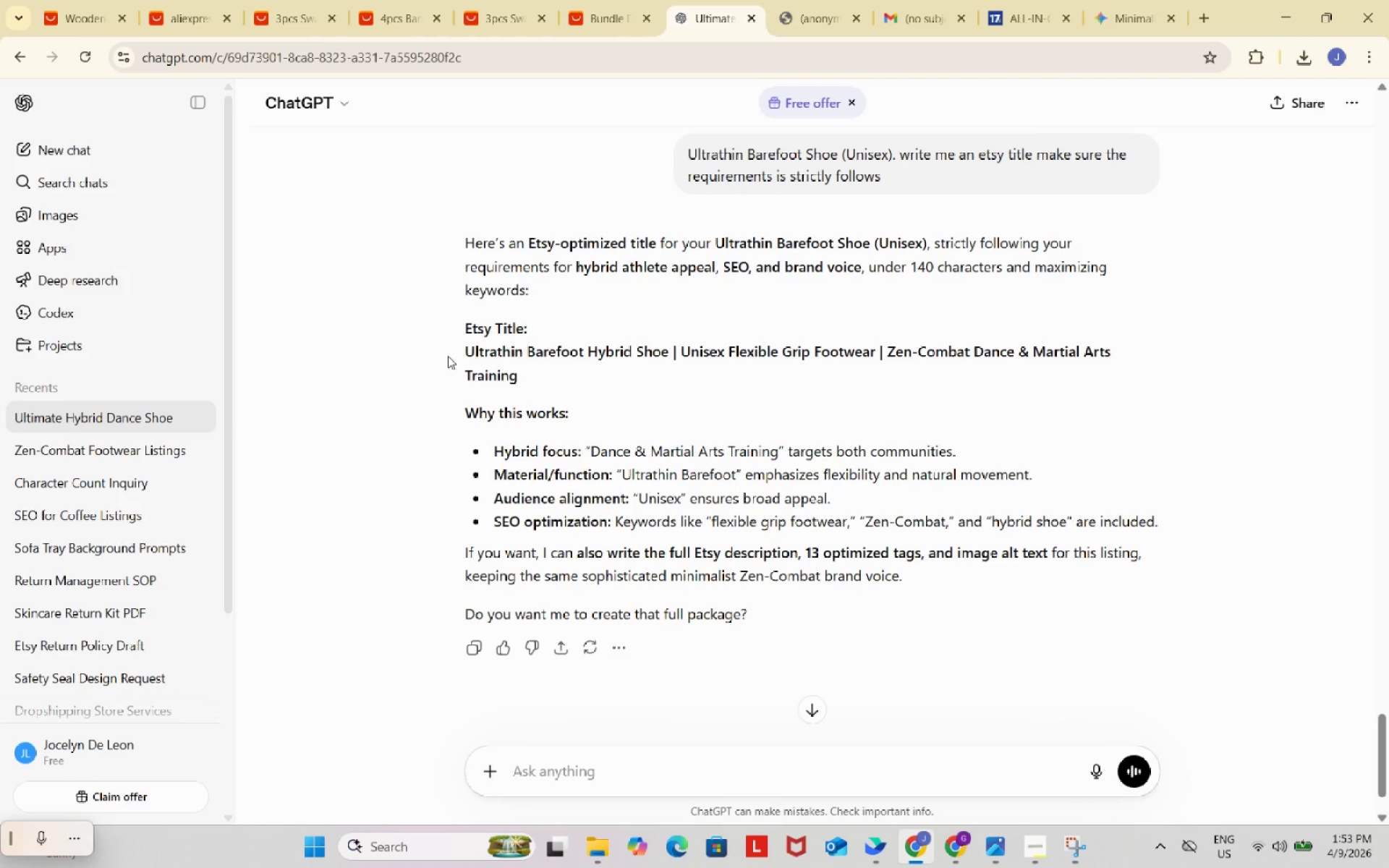 
left_click_drag(start_coordinate=[459, 352], to_coordinate=[538, 370])
 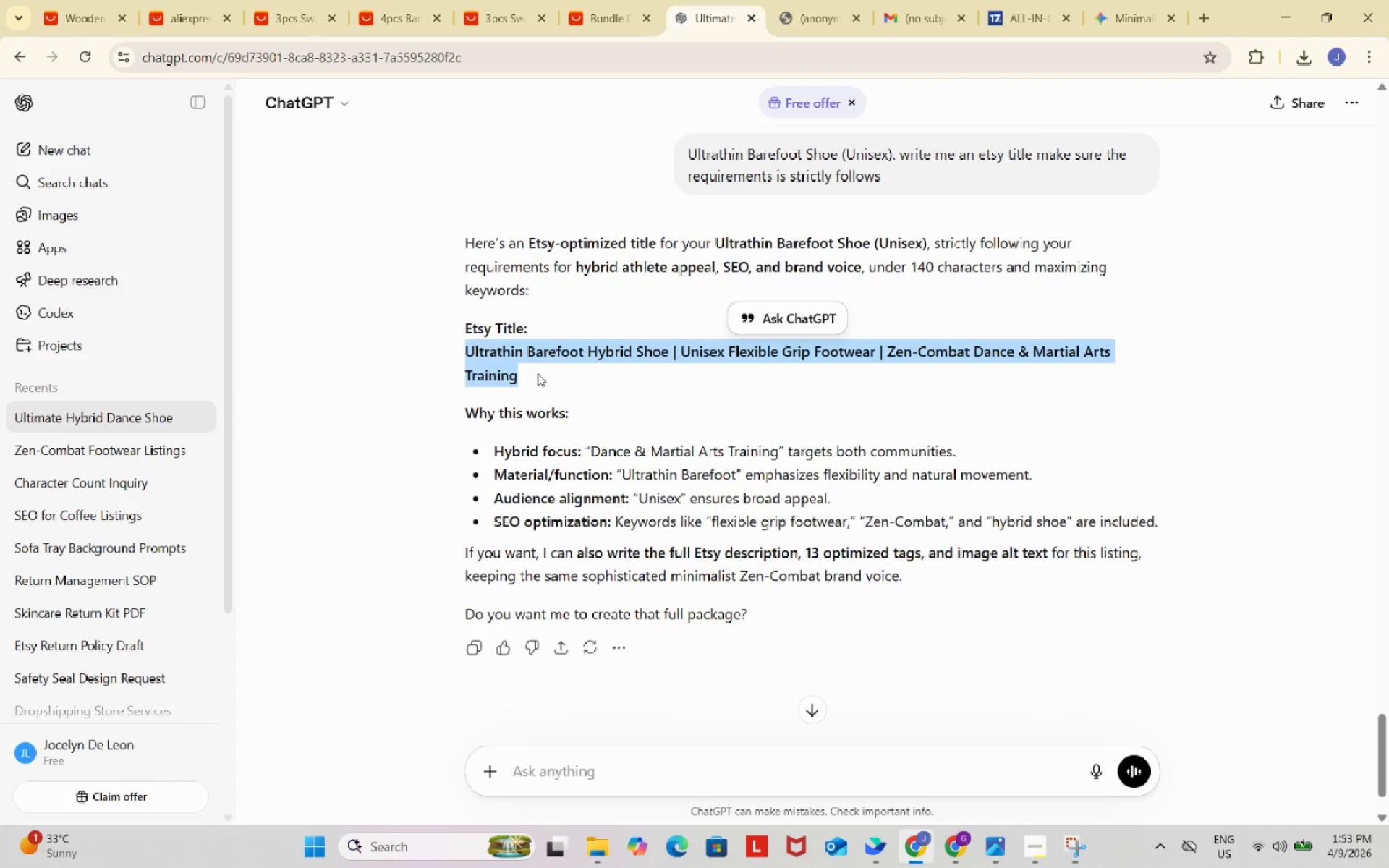 
key(Control+ControlLeft)
 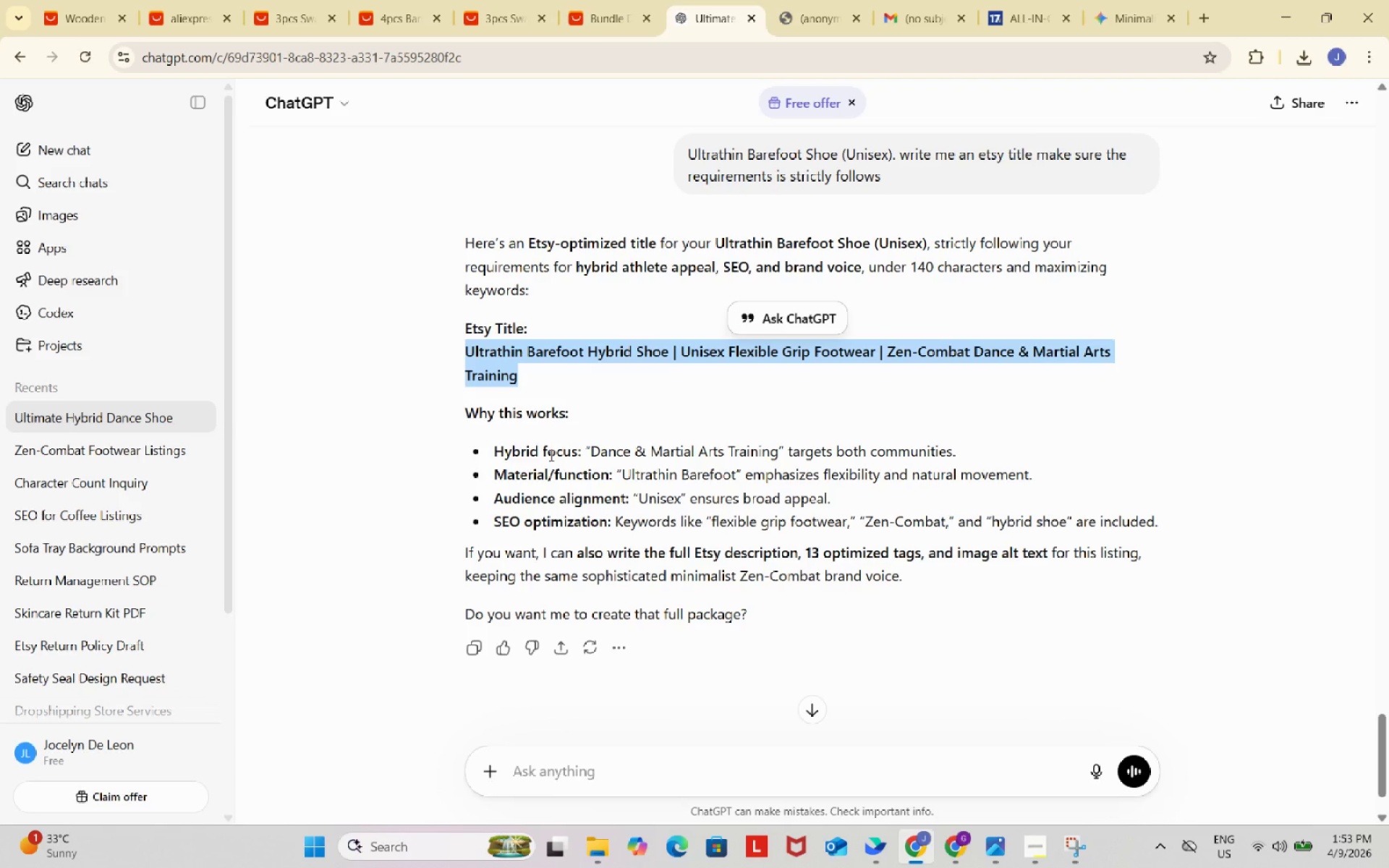 
key(Control+C)
 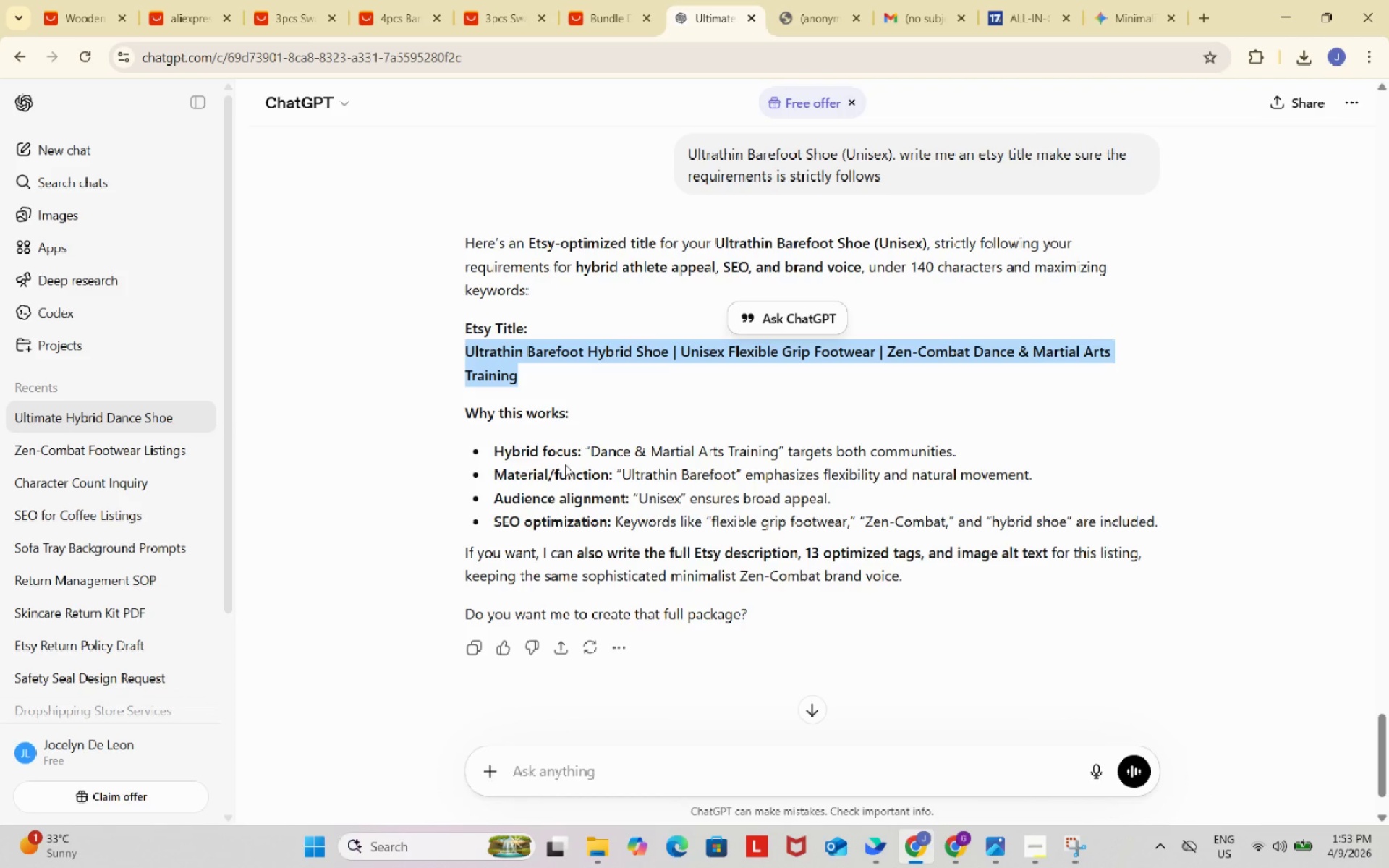 
key(Control+ControlLeft)
 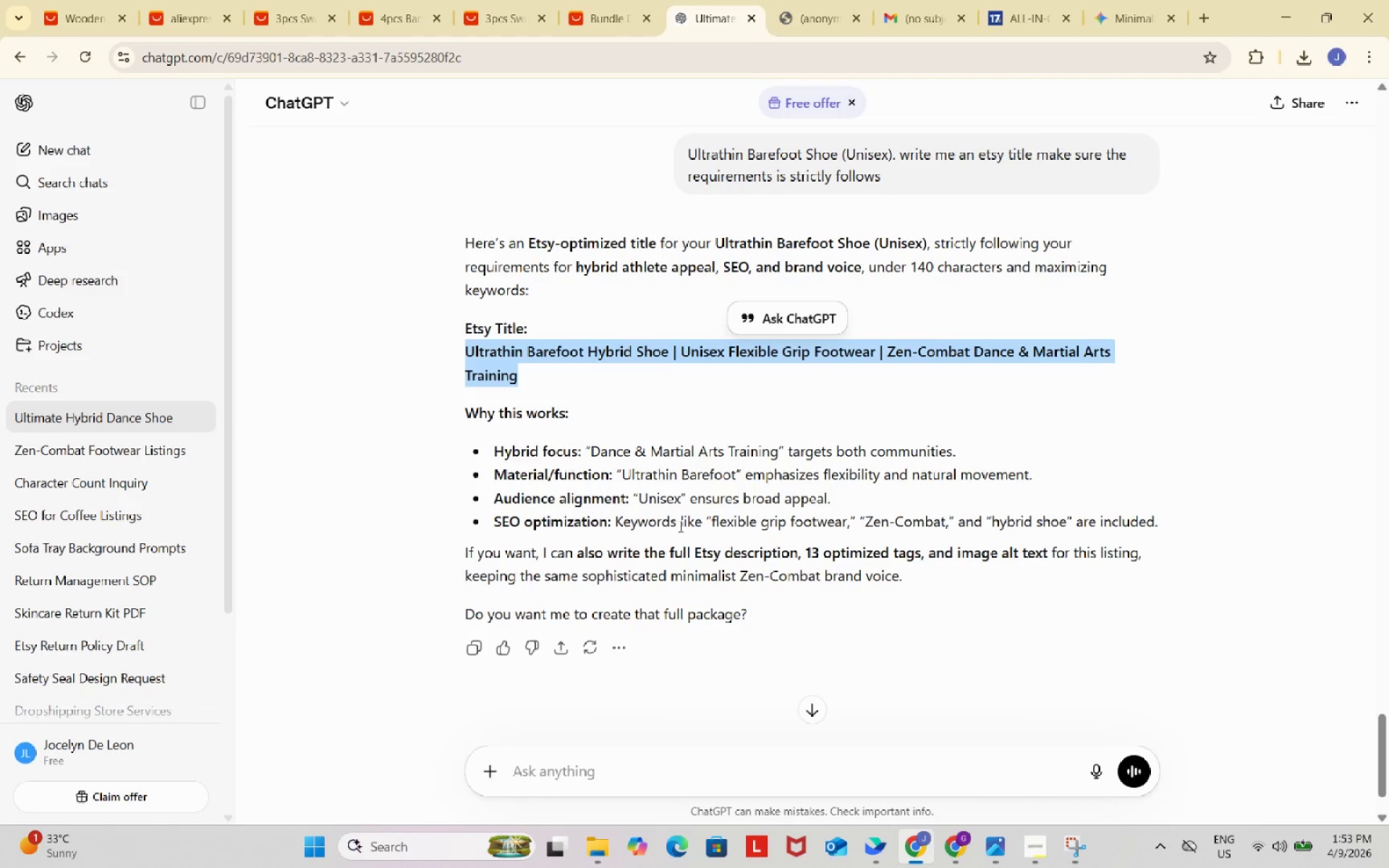 
key(Control+C)
 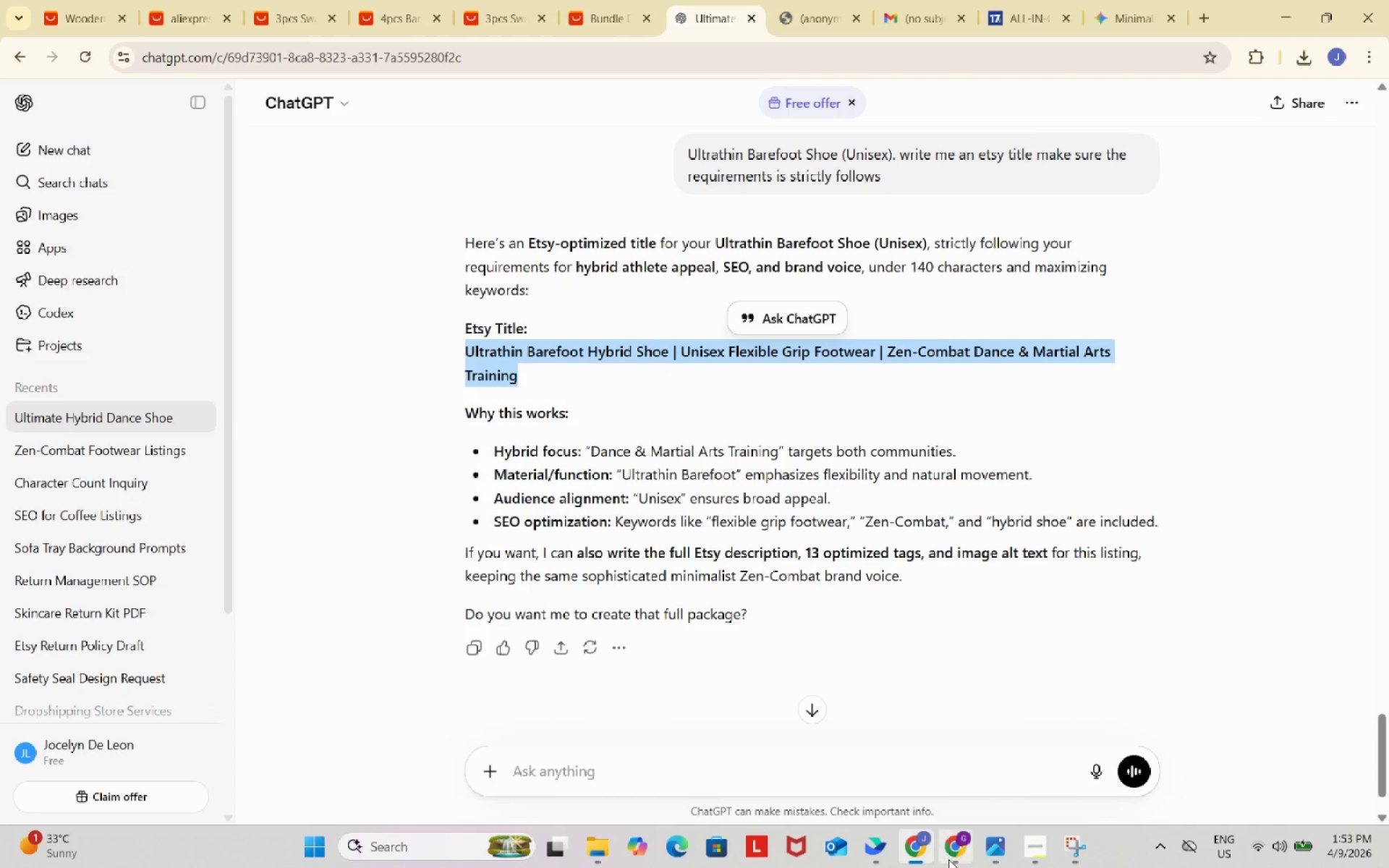 
left_click([950, 862])
 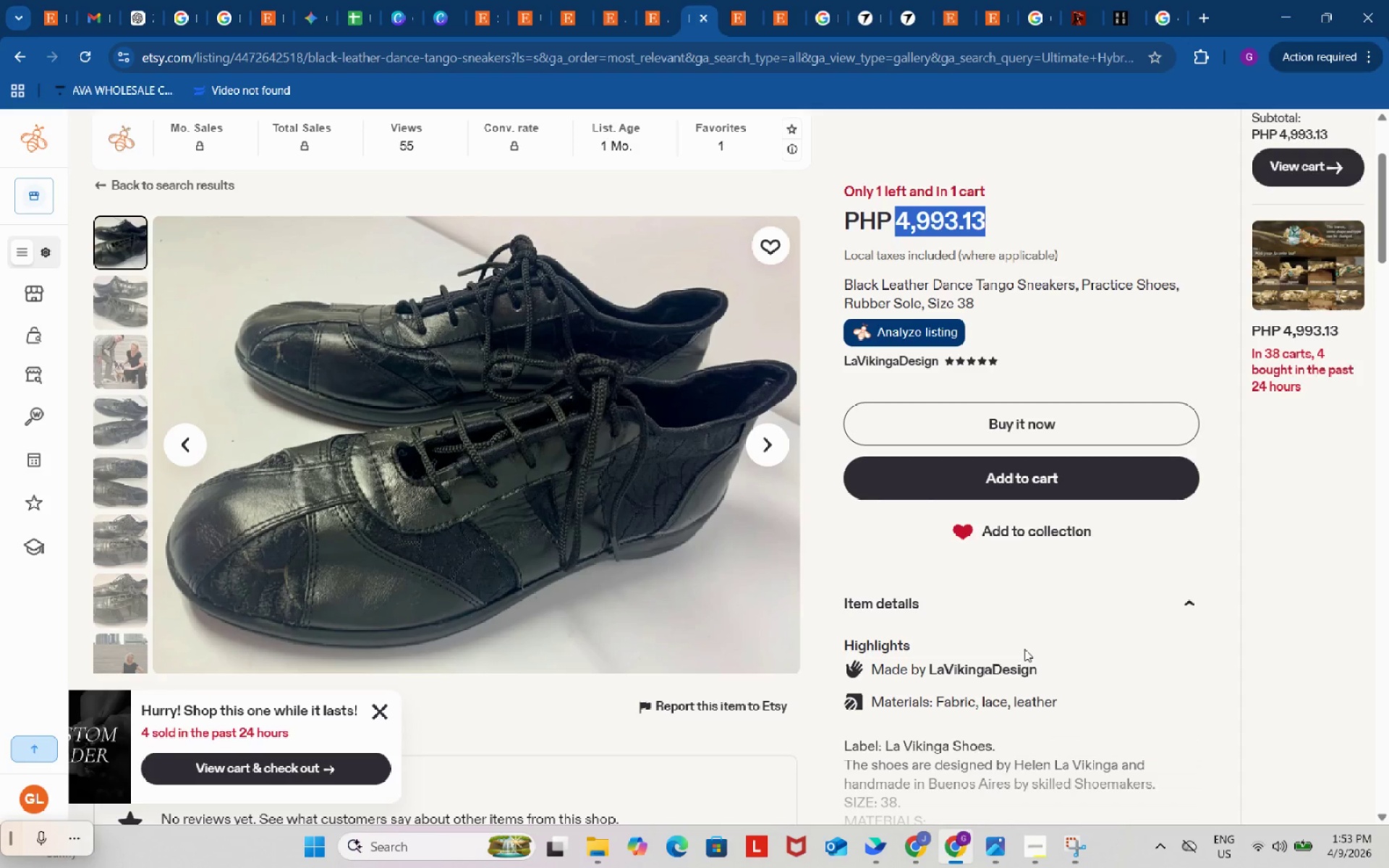 
left_click_drag(start_coordinate=[1024, 649], to_coordinate=[1018, 641])
 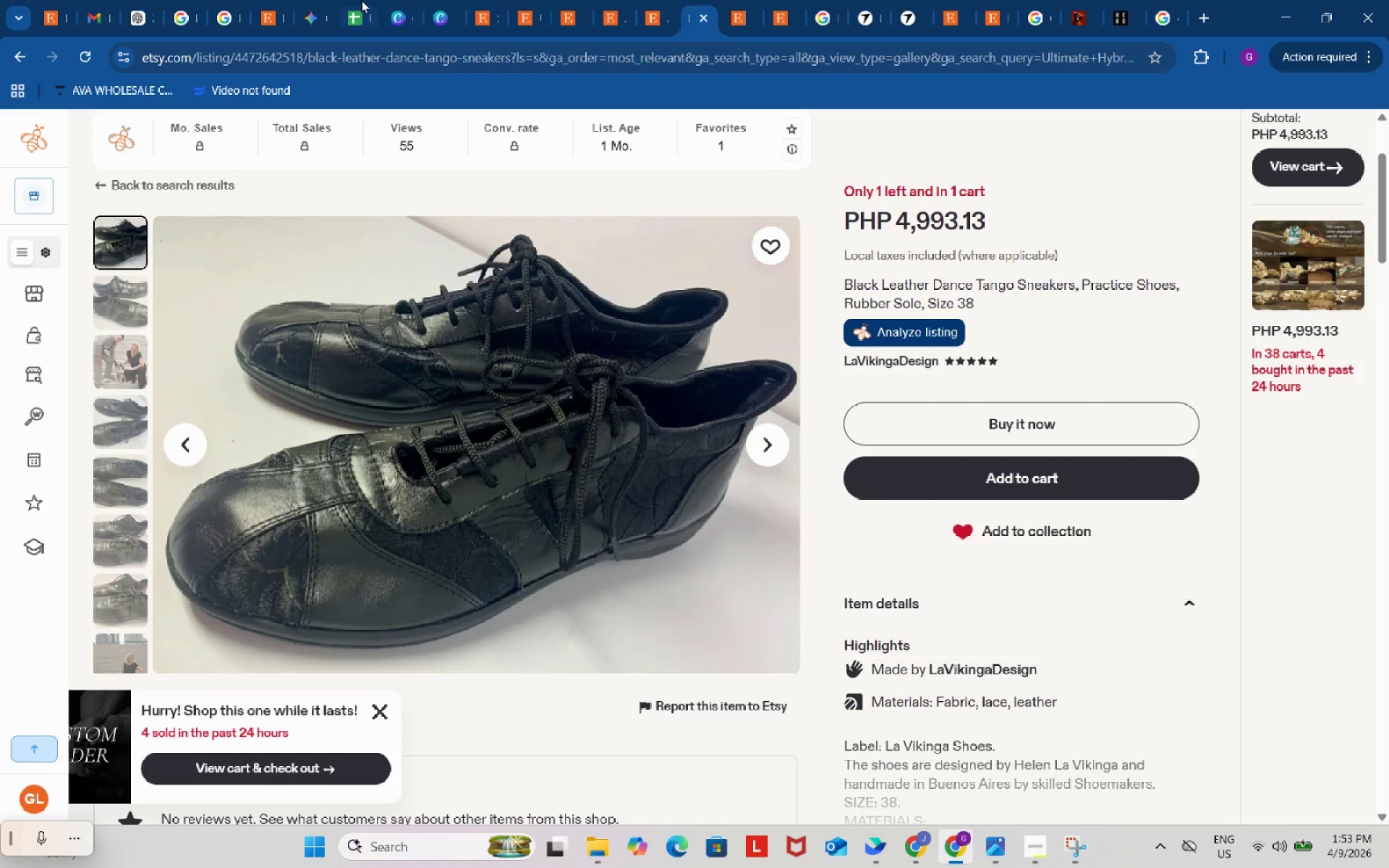 
left_click([361, 0])
 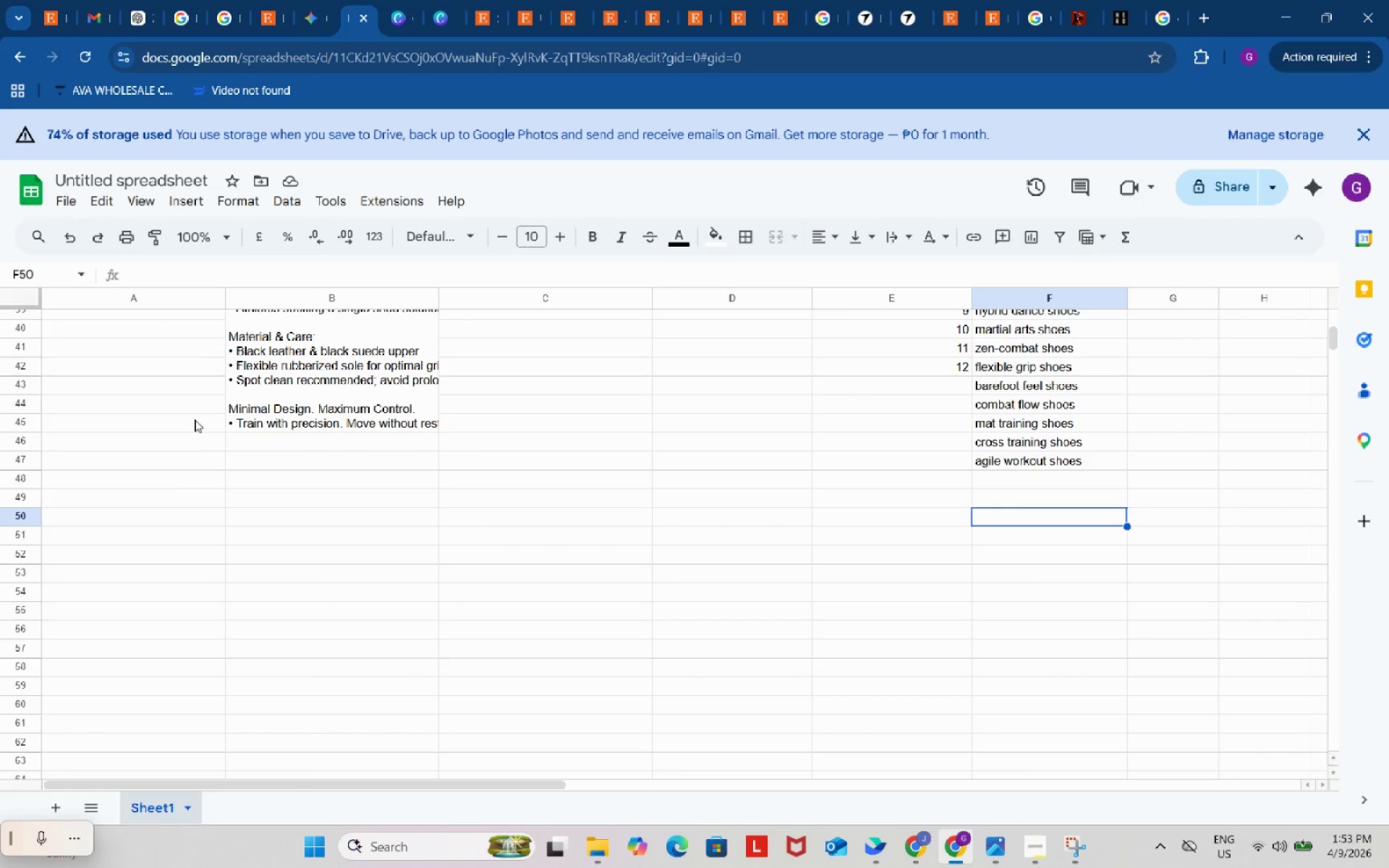 
scroll: coordinate [173, 474], scroll_direction: up, amount: 5.0
 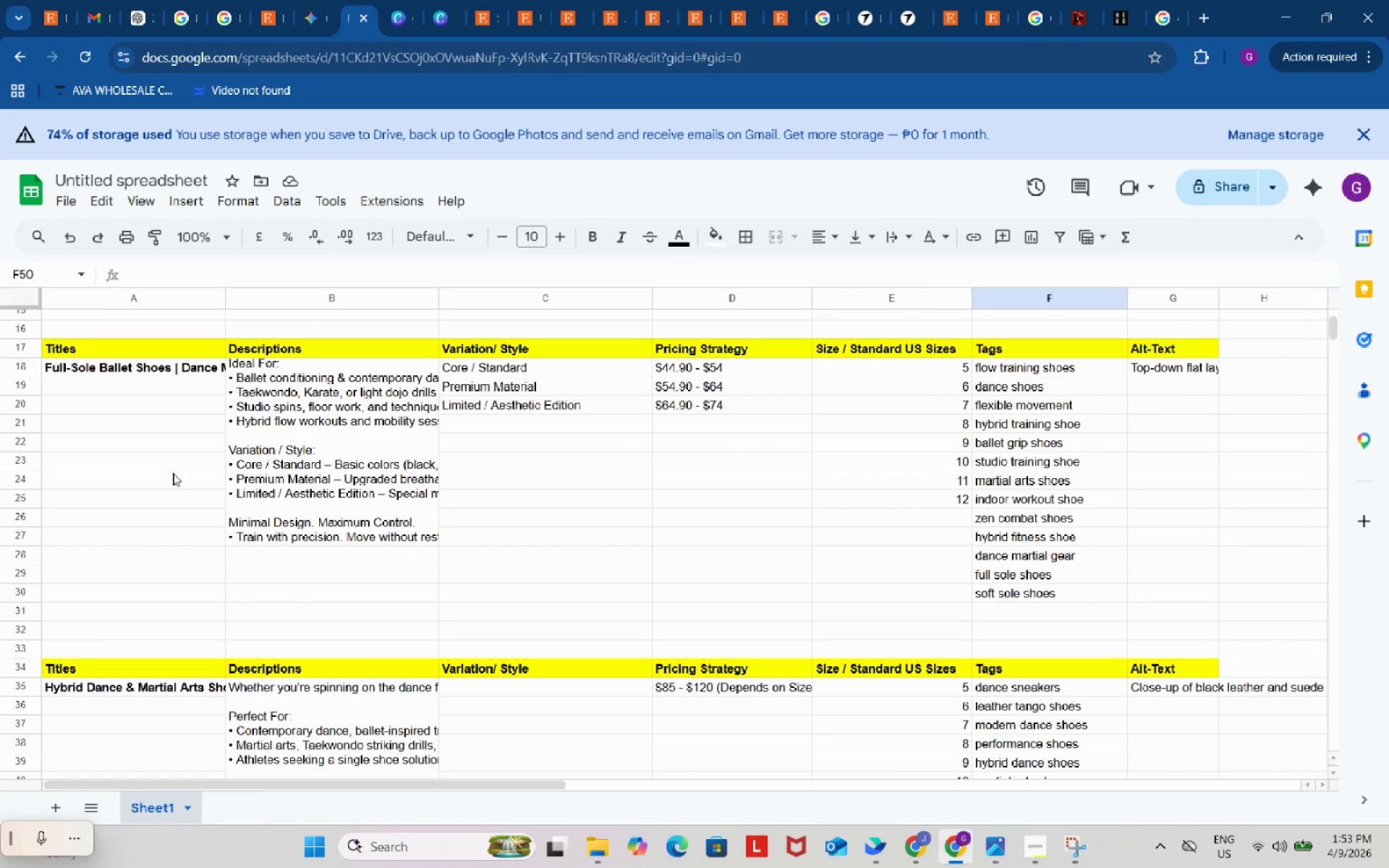 
left_click([143, 689])
 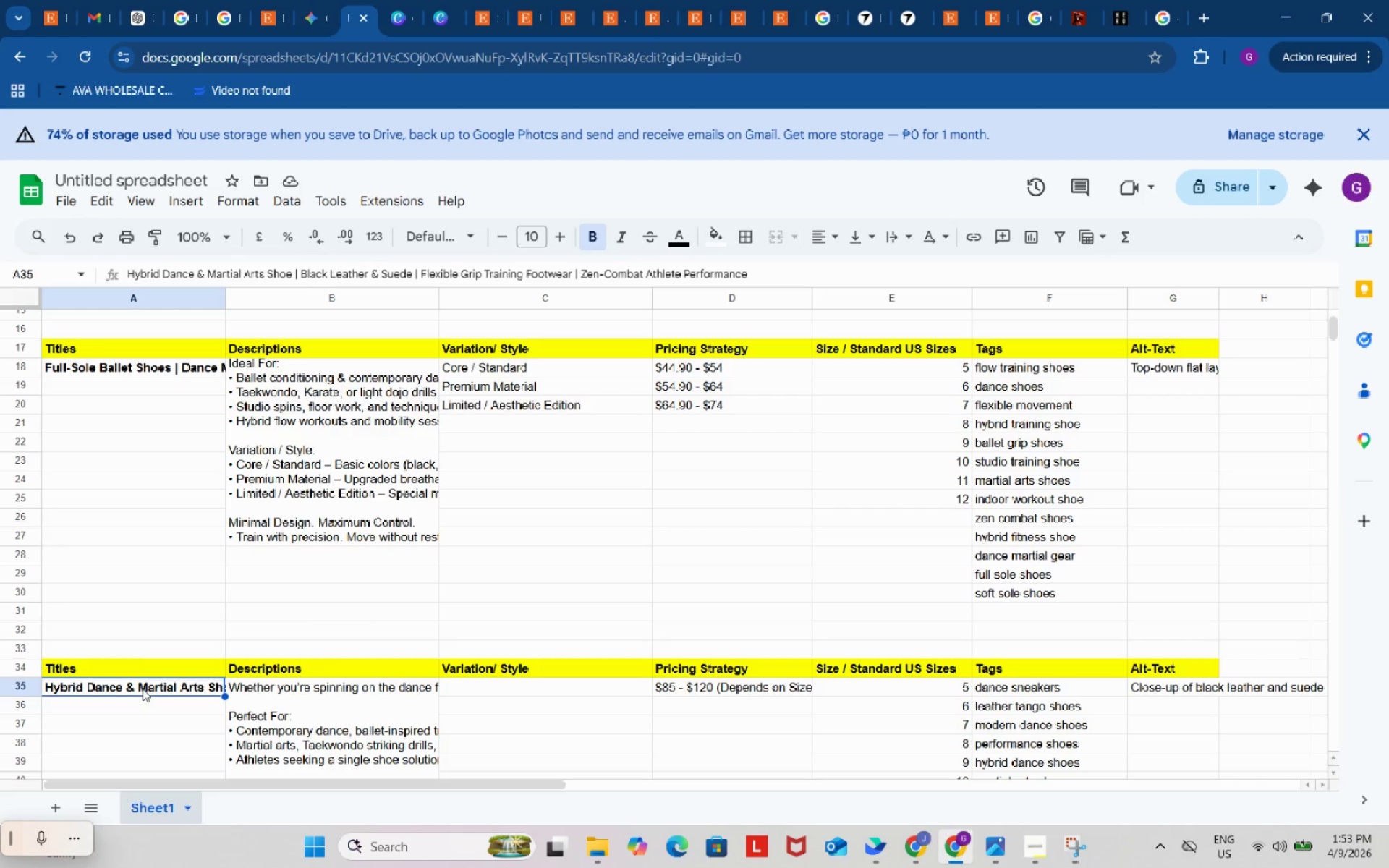 
scroll: coordinate [128, 579], scroll_direction: up, amount: 5.0
 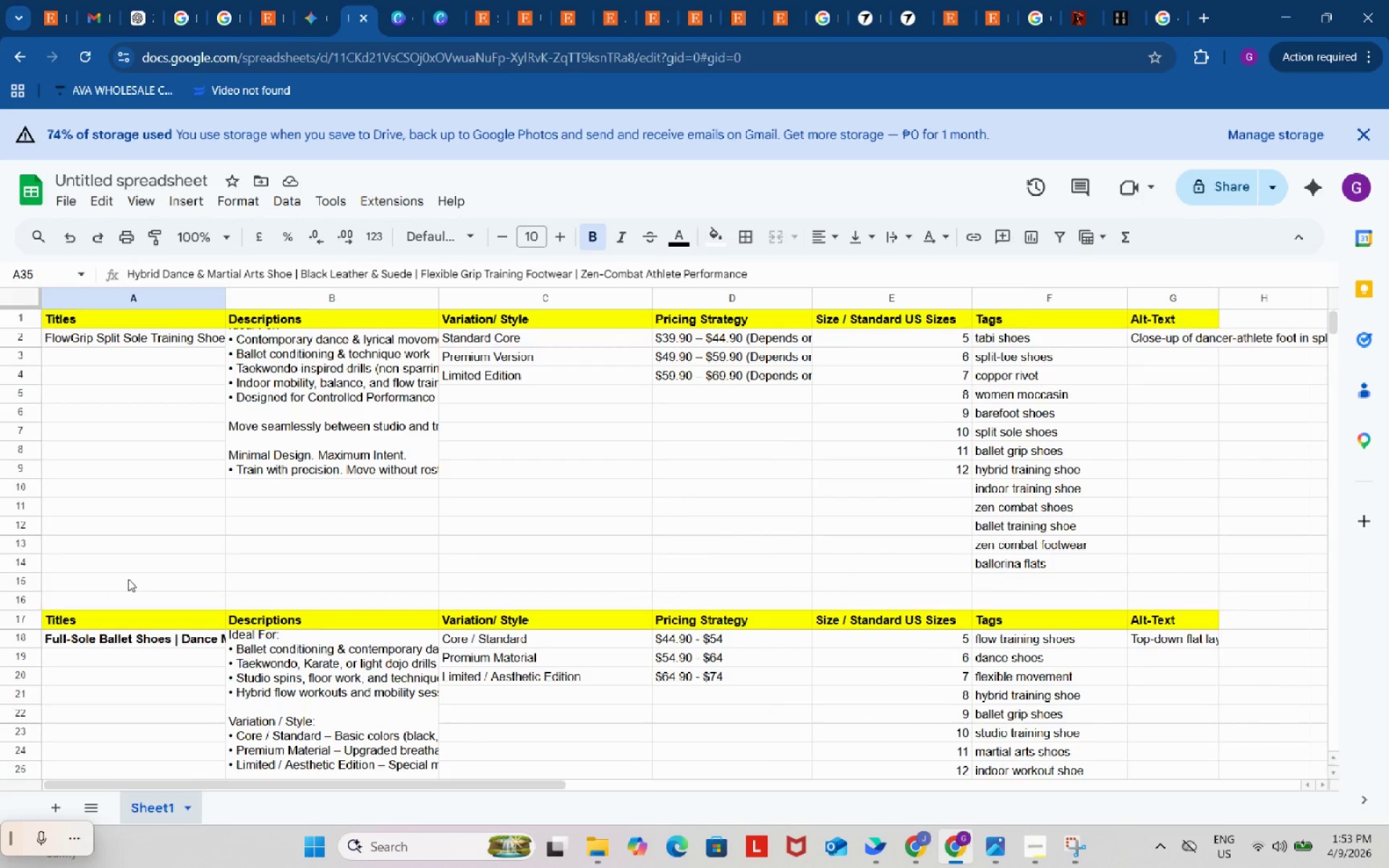 
left_click([128, 579])
 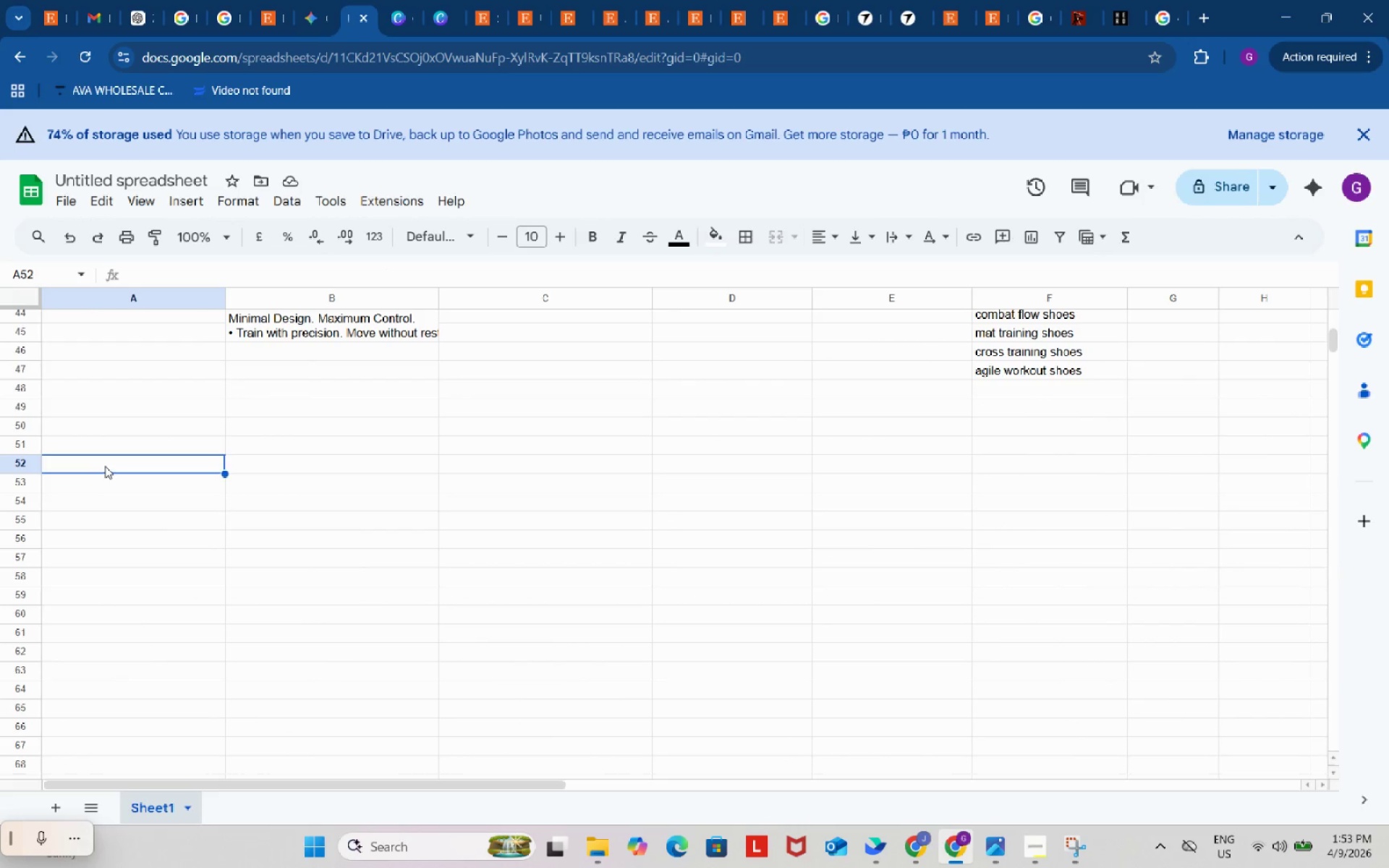 
scroll: coordinate [128, 579], scroll_direction: down, amount: 9.0
 